 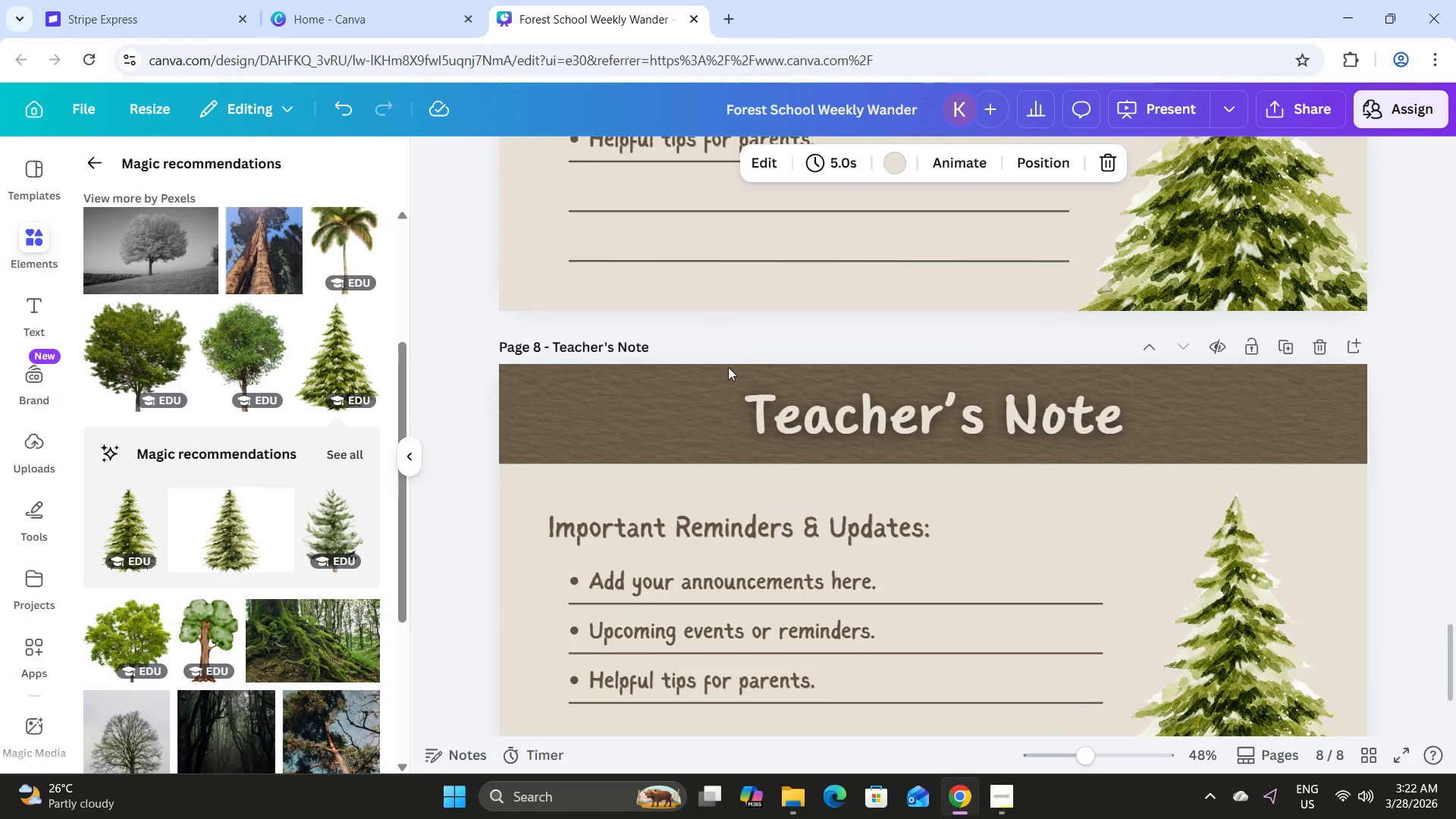 
left_click([654, 343])
 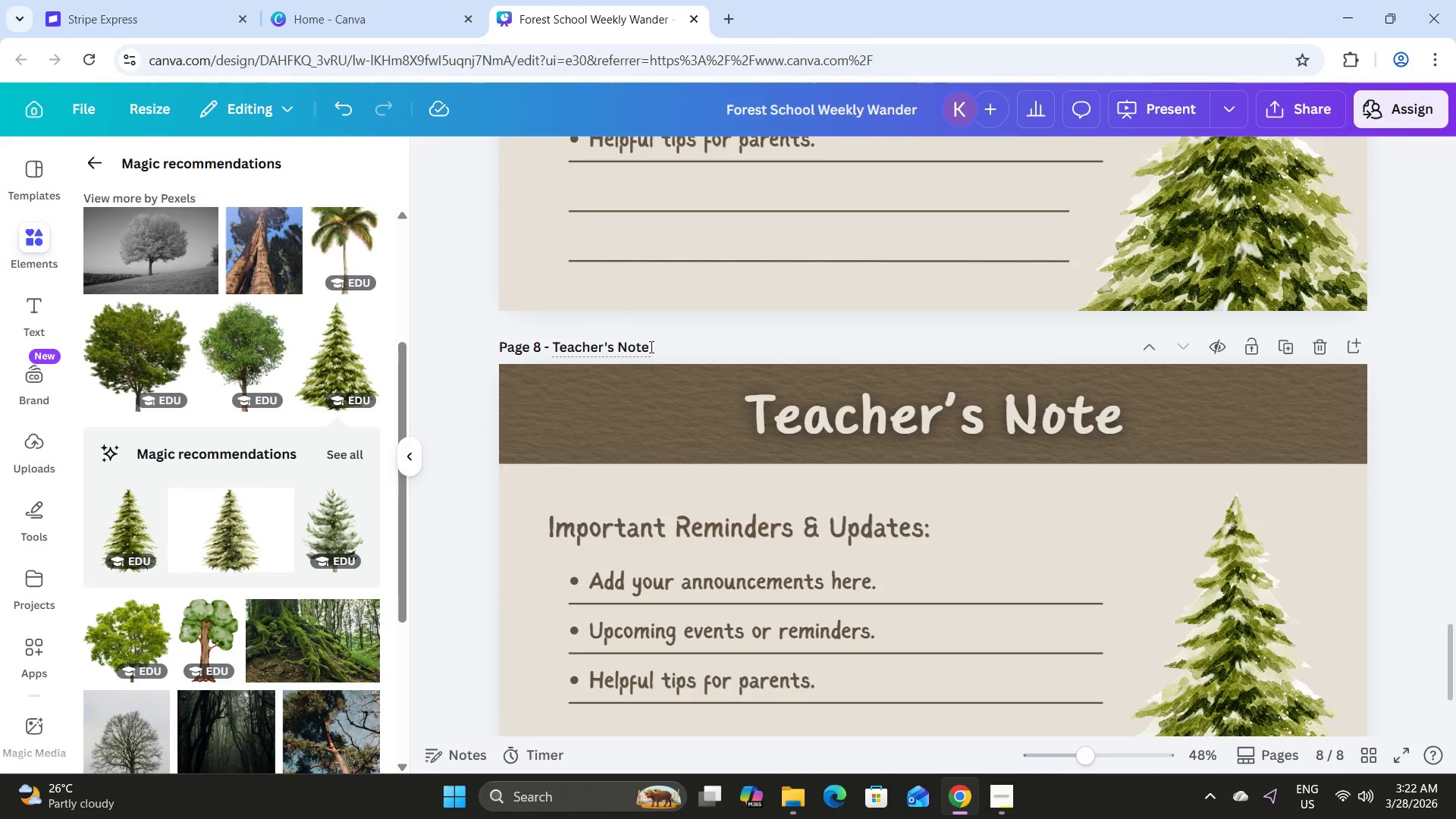 
left_click_drag(start_coordinate=[650, 347], to_coordinate=[536, 338])
 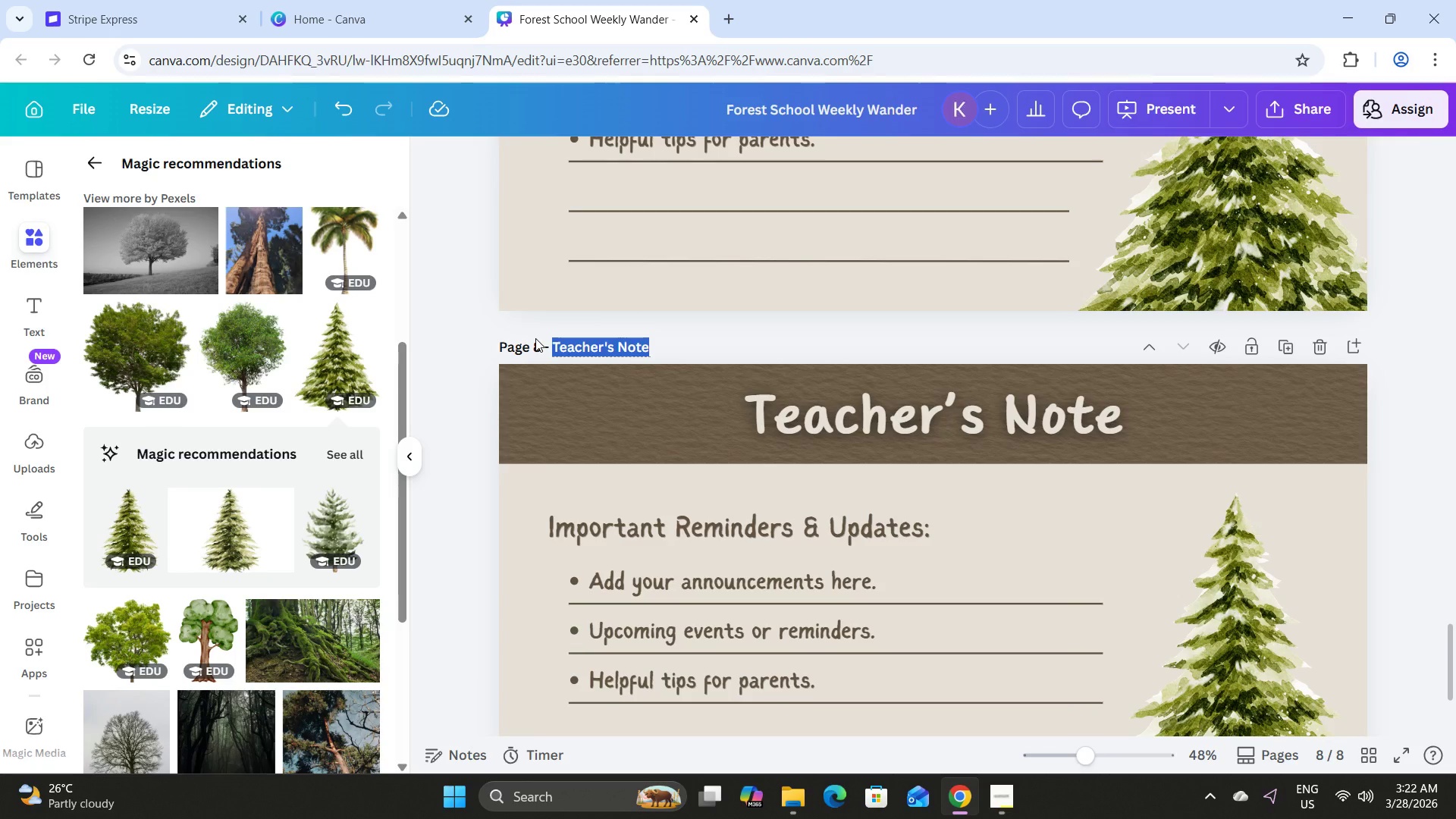 
type(e)
key(Backspace)
type(Next Week's Kits)
 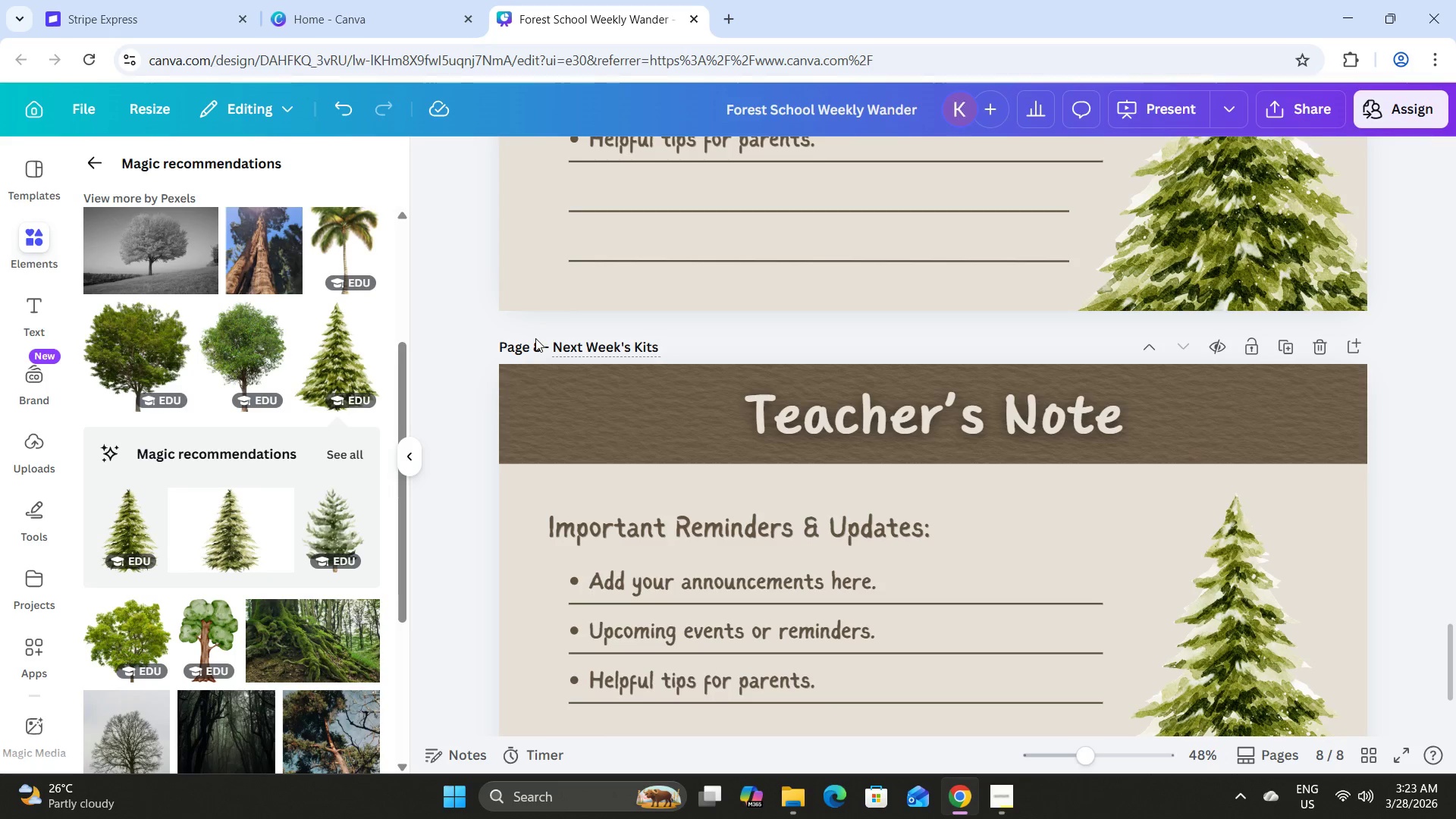 
scroll: coordinate [680, 344], scroll_direction: up, amount: 8.0
 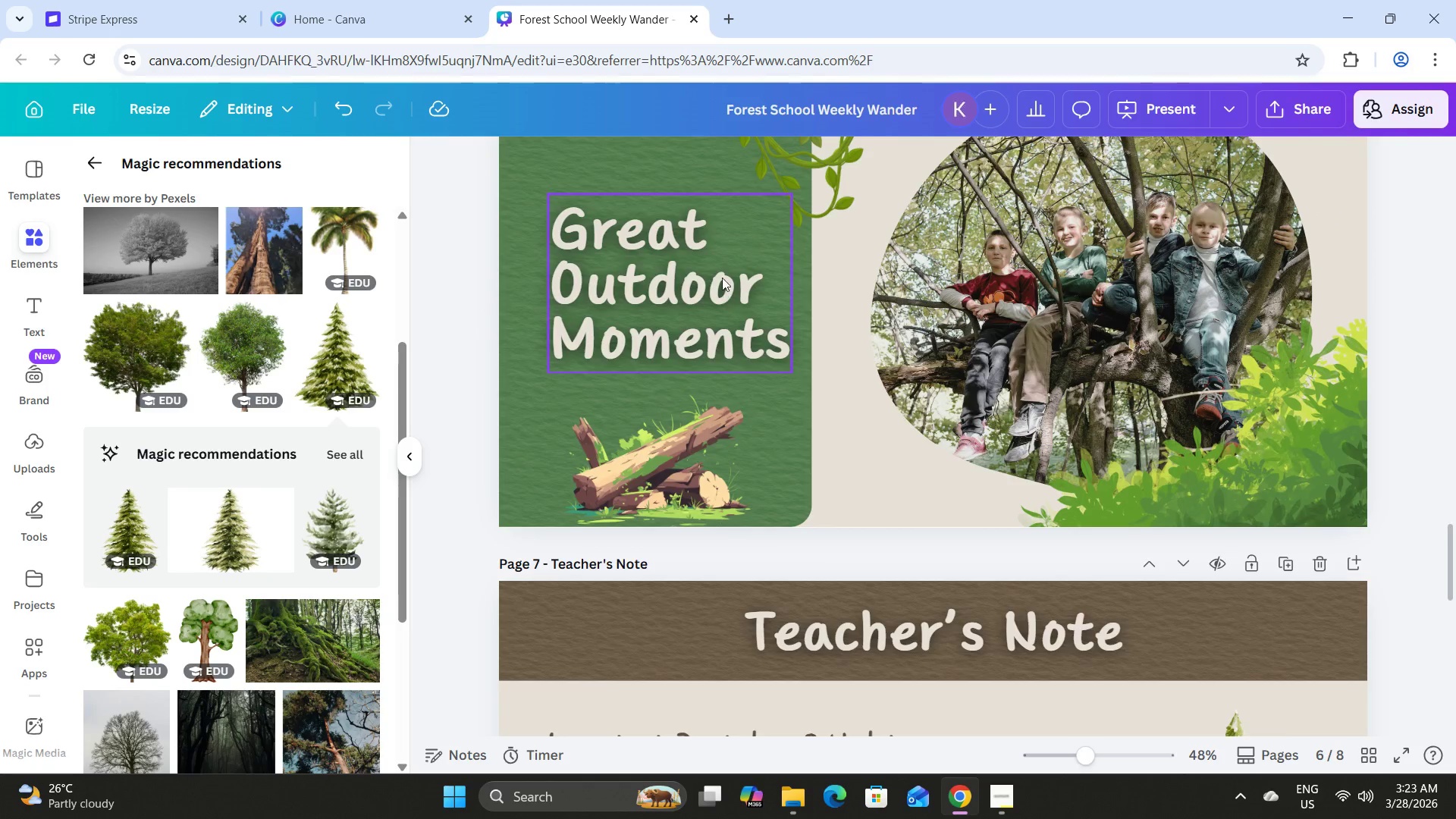 
scroll: coordinate [763, 318], scroll_direction: down, amount: 25.0
 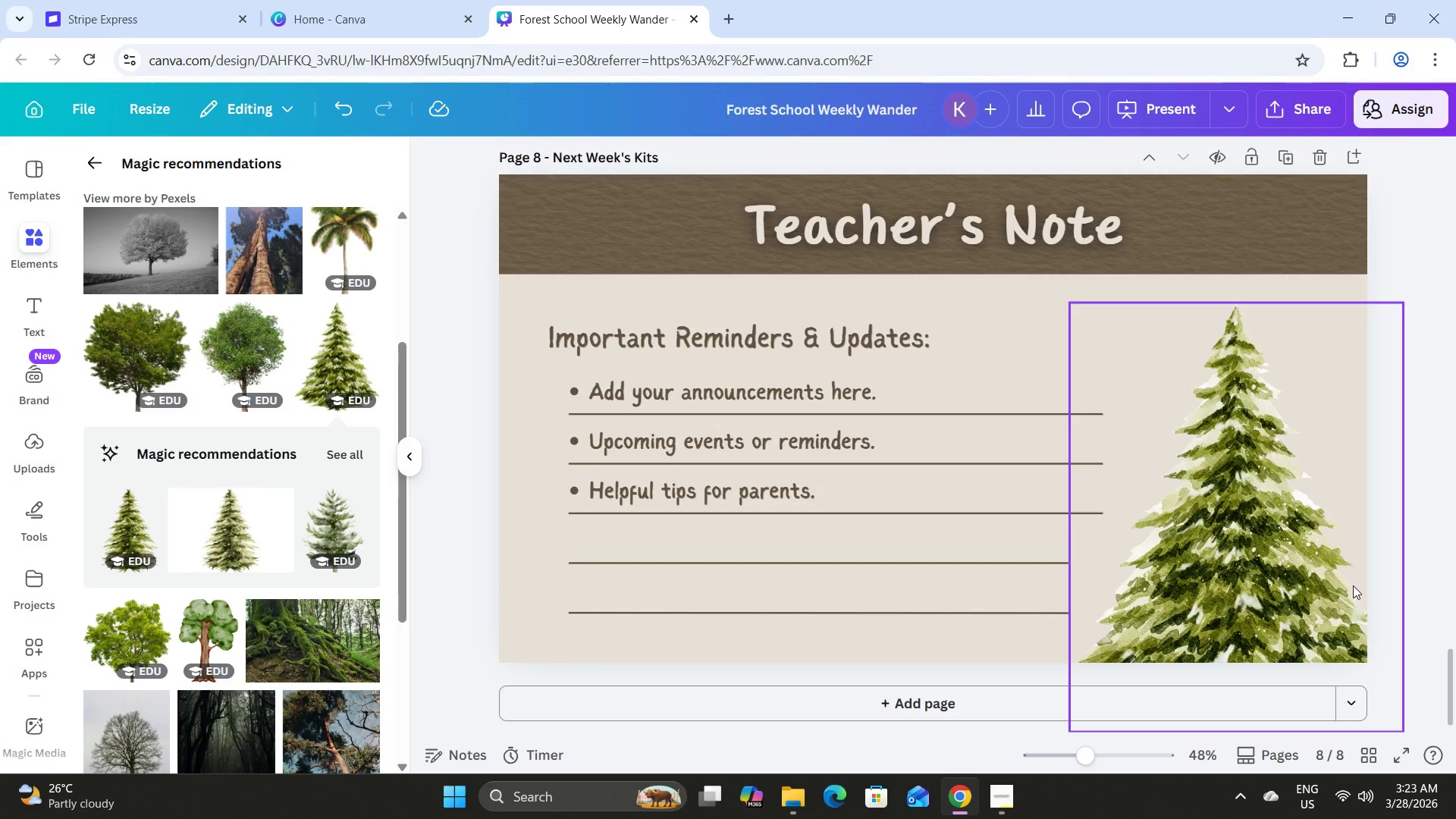 
left_click_drag(start_coordinate=[1401, 666], to_coordinate=[514, 312])
 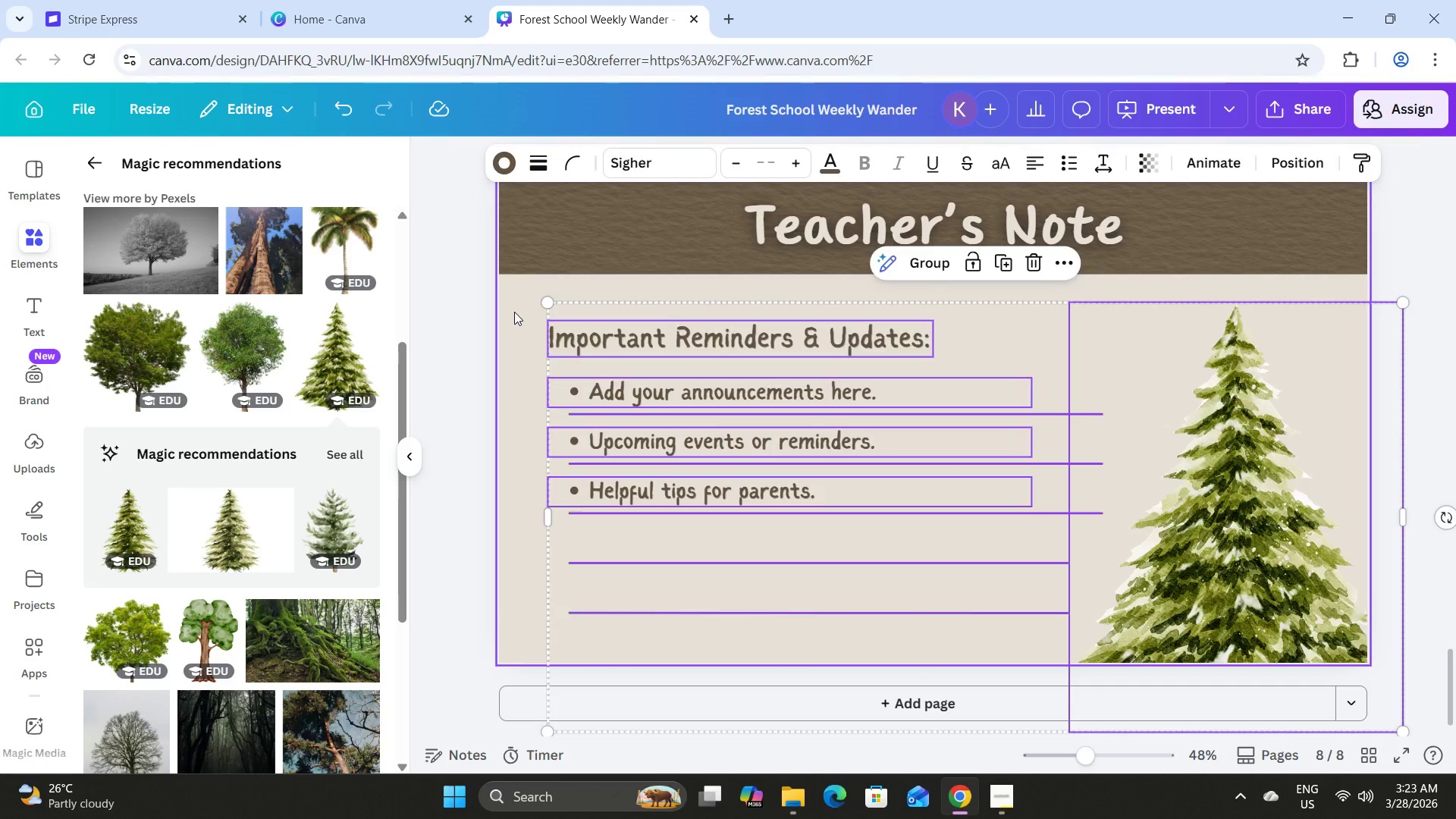 
key(Backspace)
 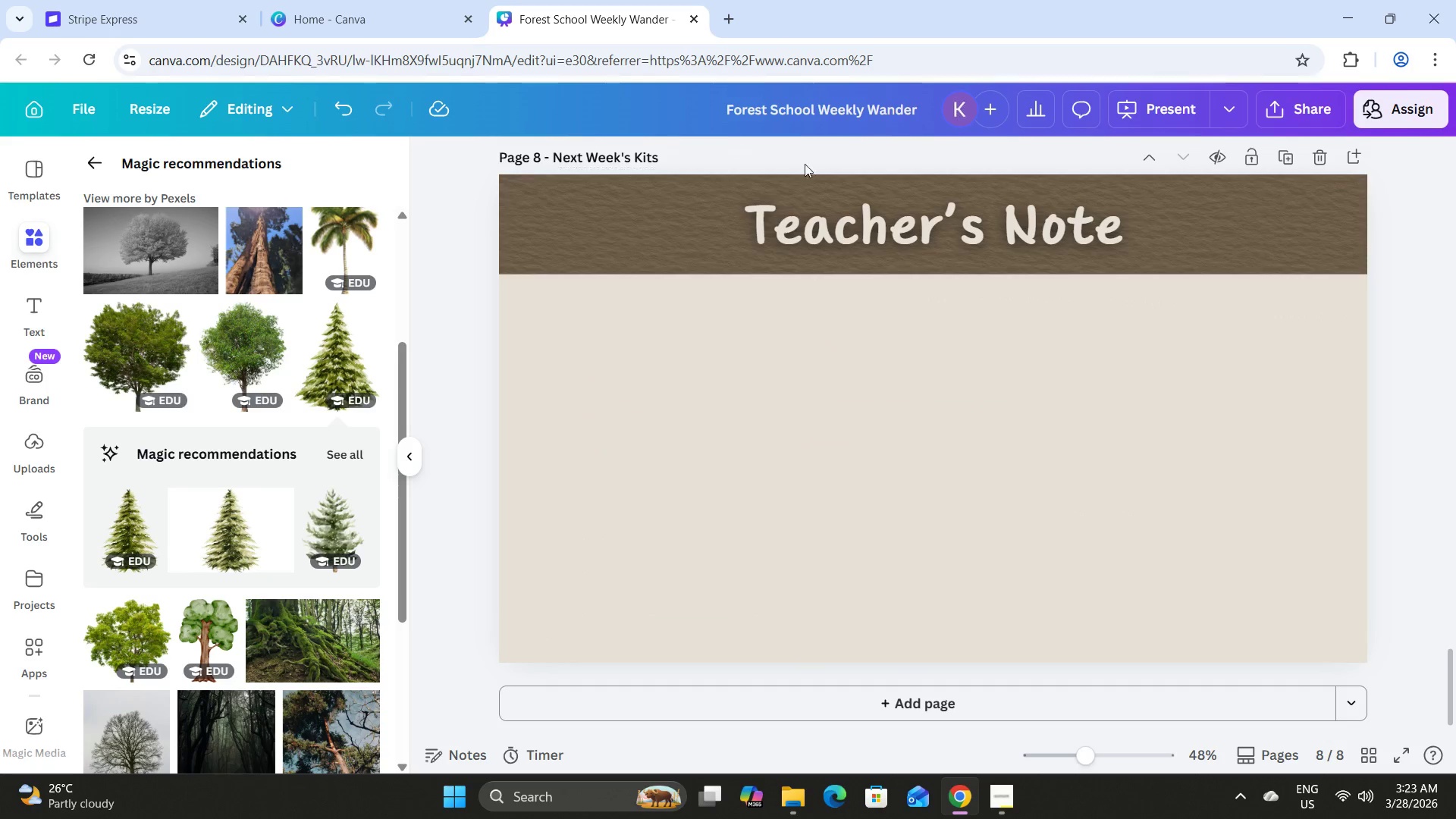 
left_click([1003, 422])
 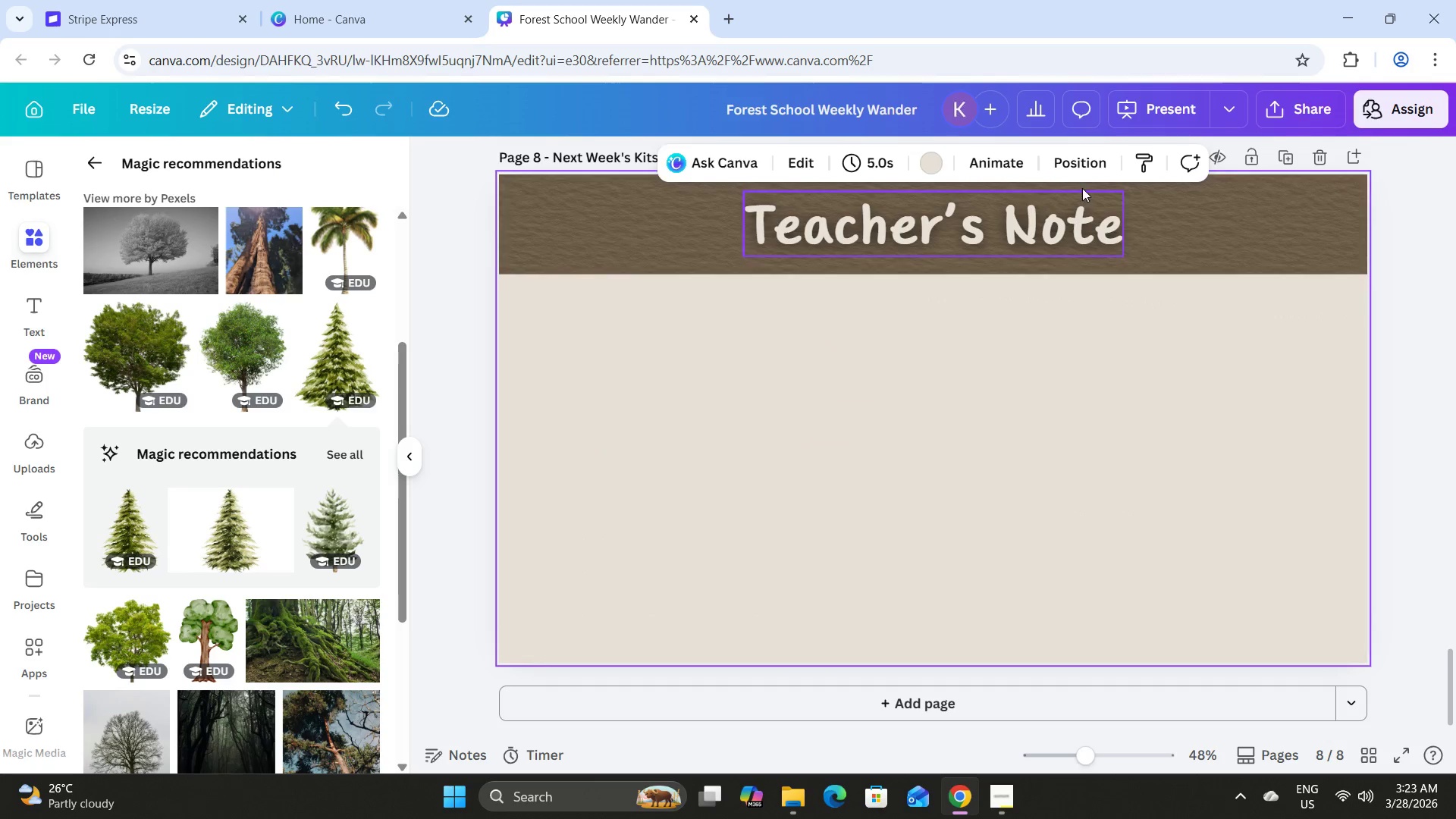 
left_click([1090, 162])
 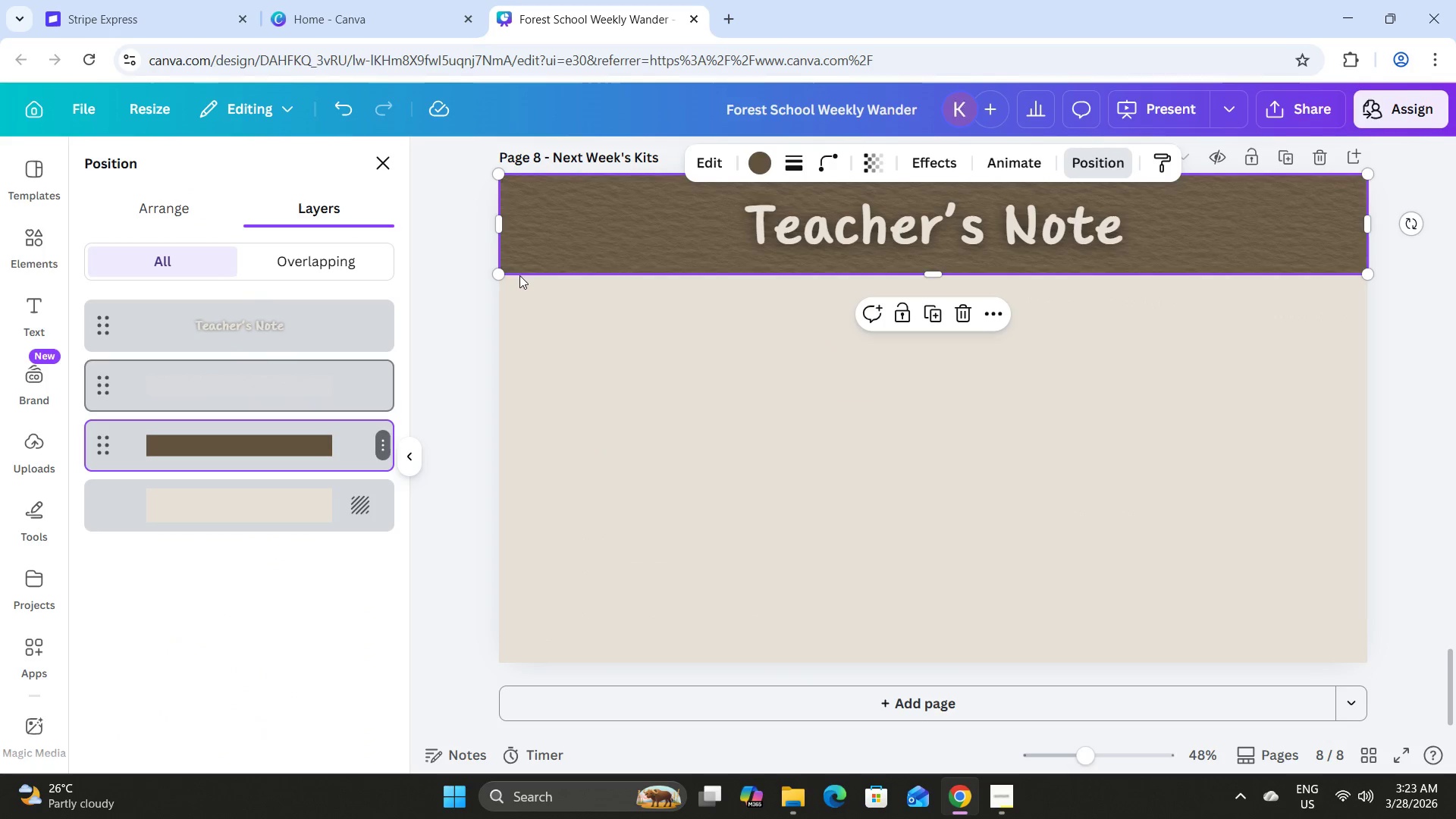 
left_click([758, 162])
 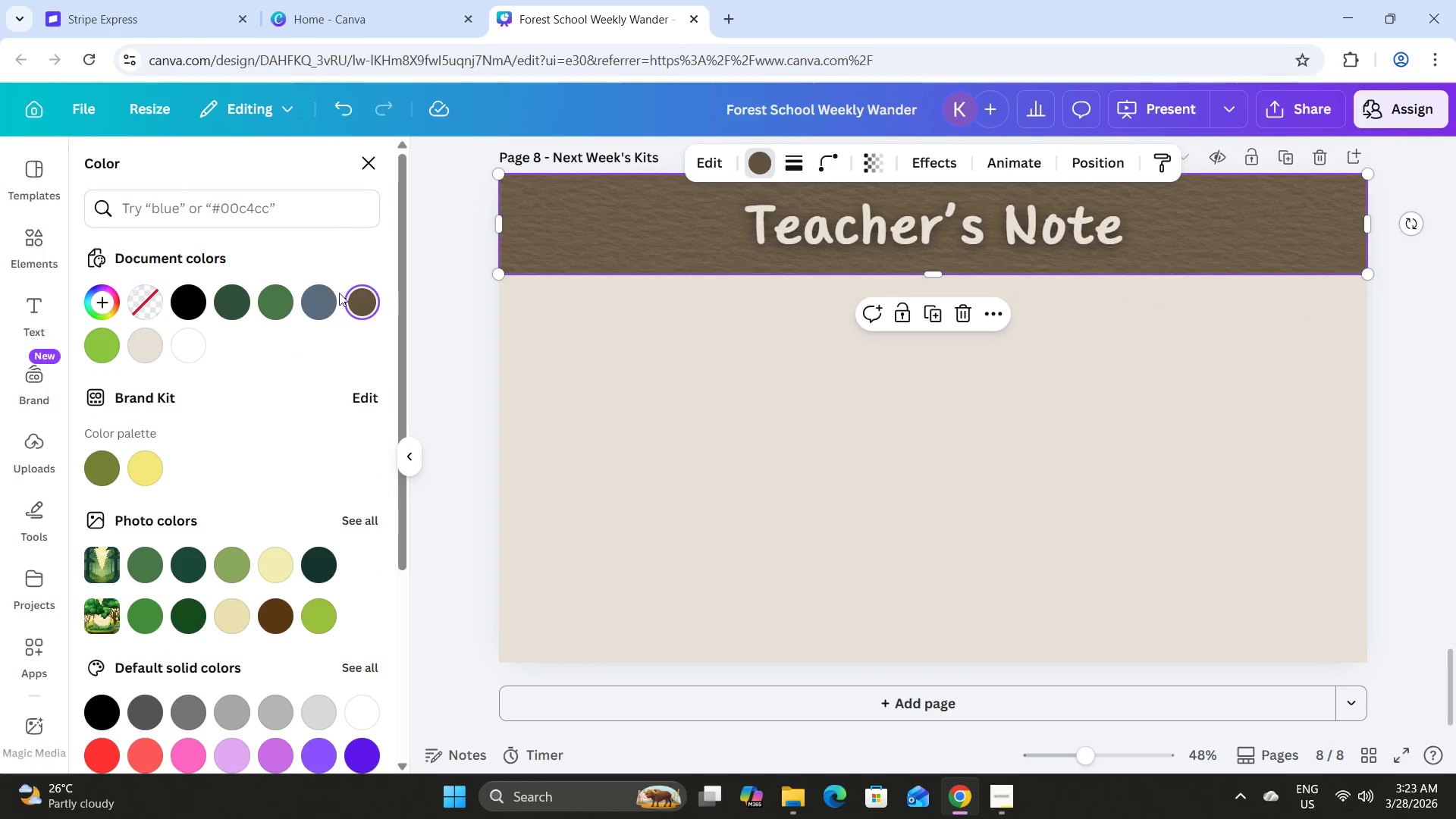 
left_click([330, 294])
 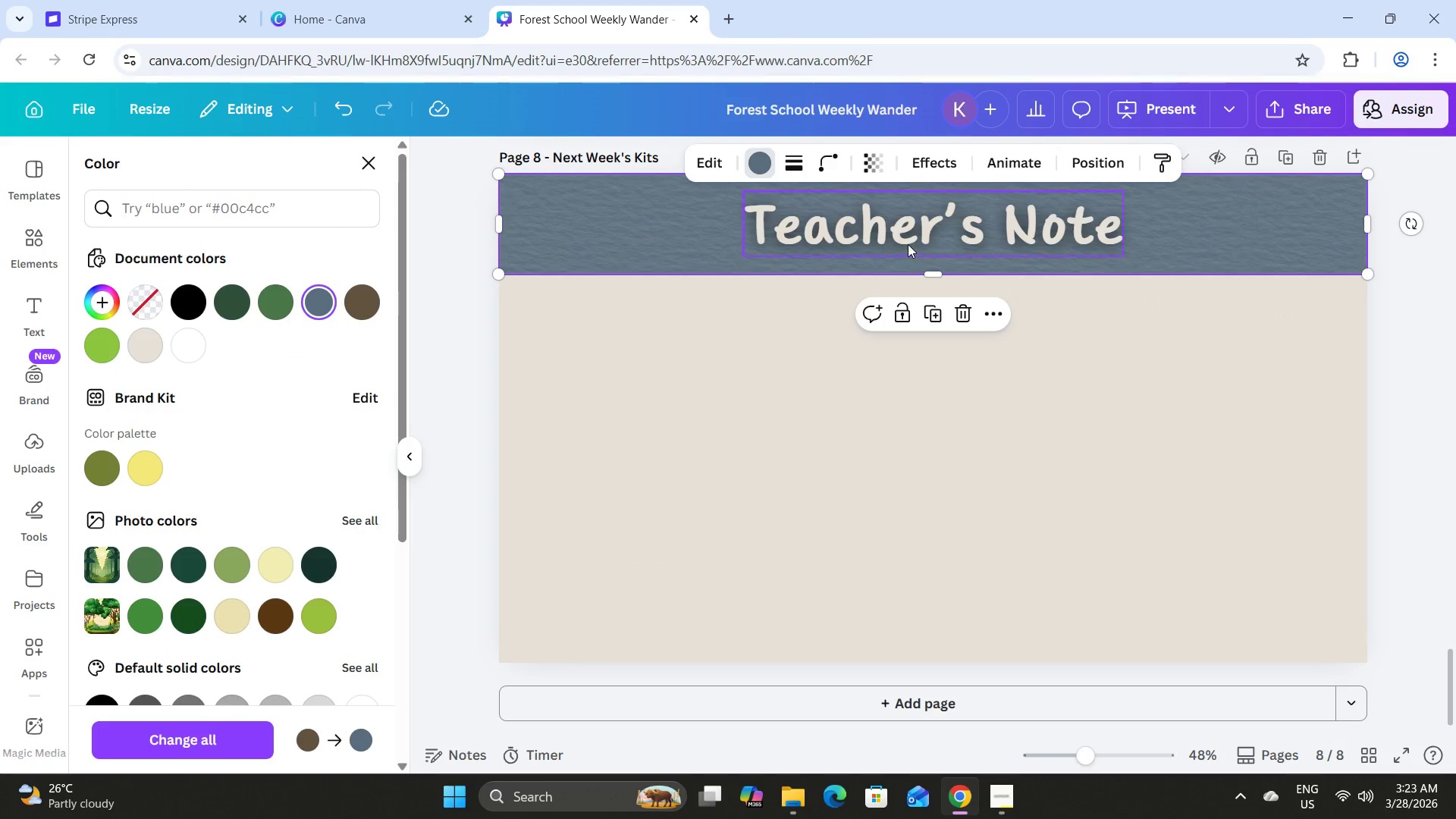 
double_click([908, 244])
 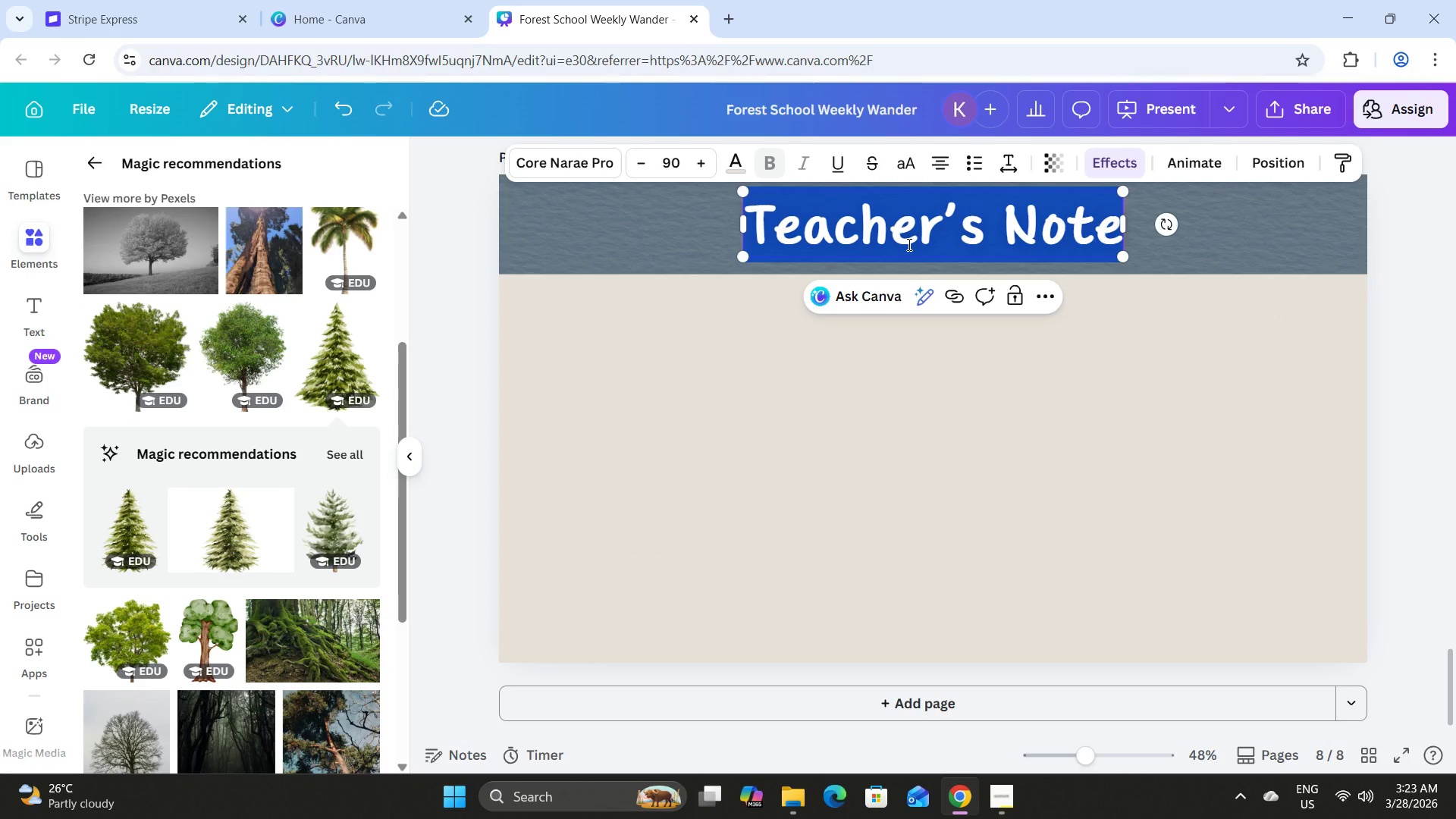 
type(Next Week's Kit)
 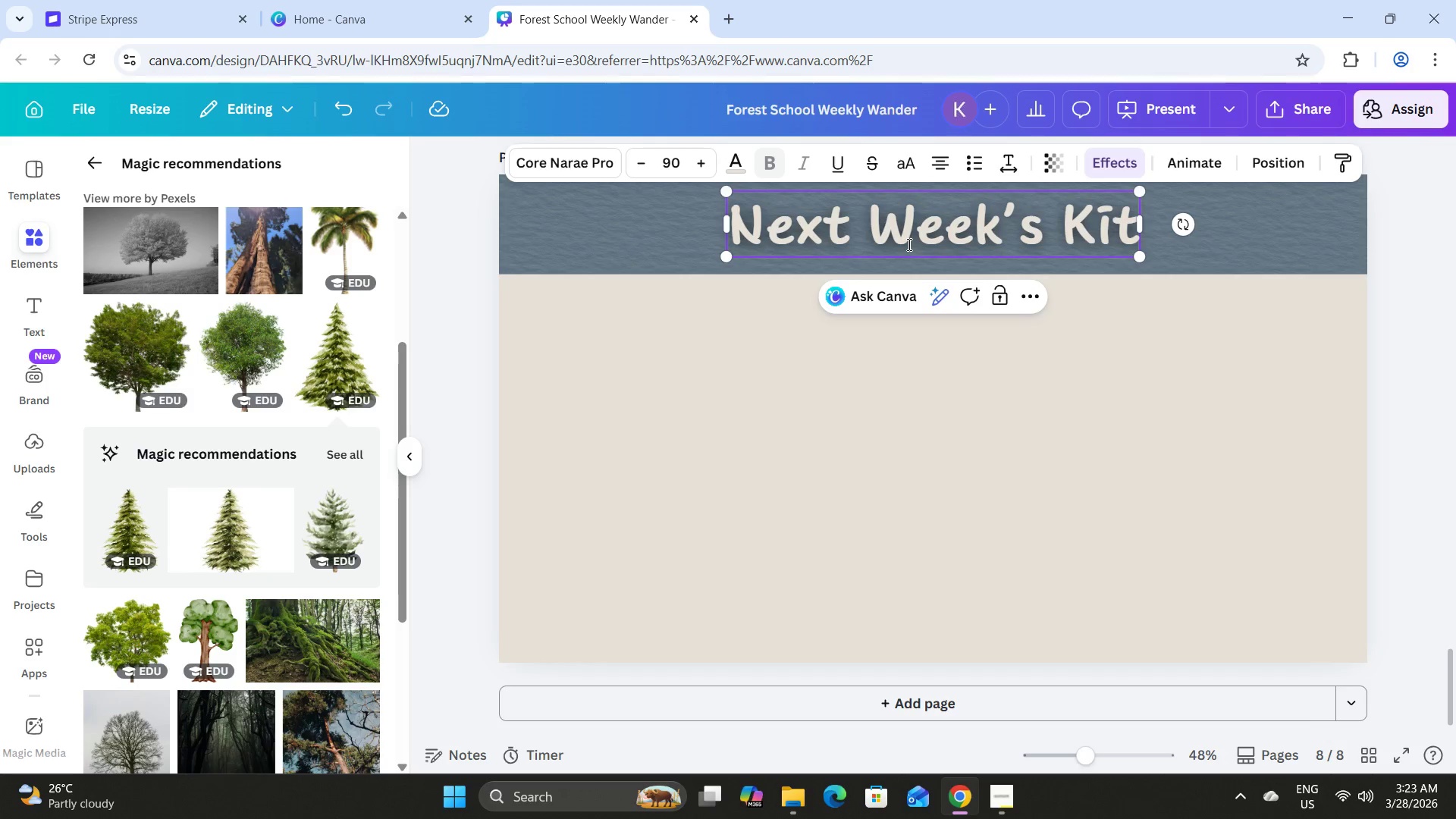 
left_click([1038, 464])
 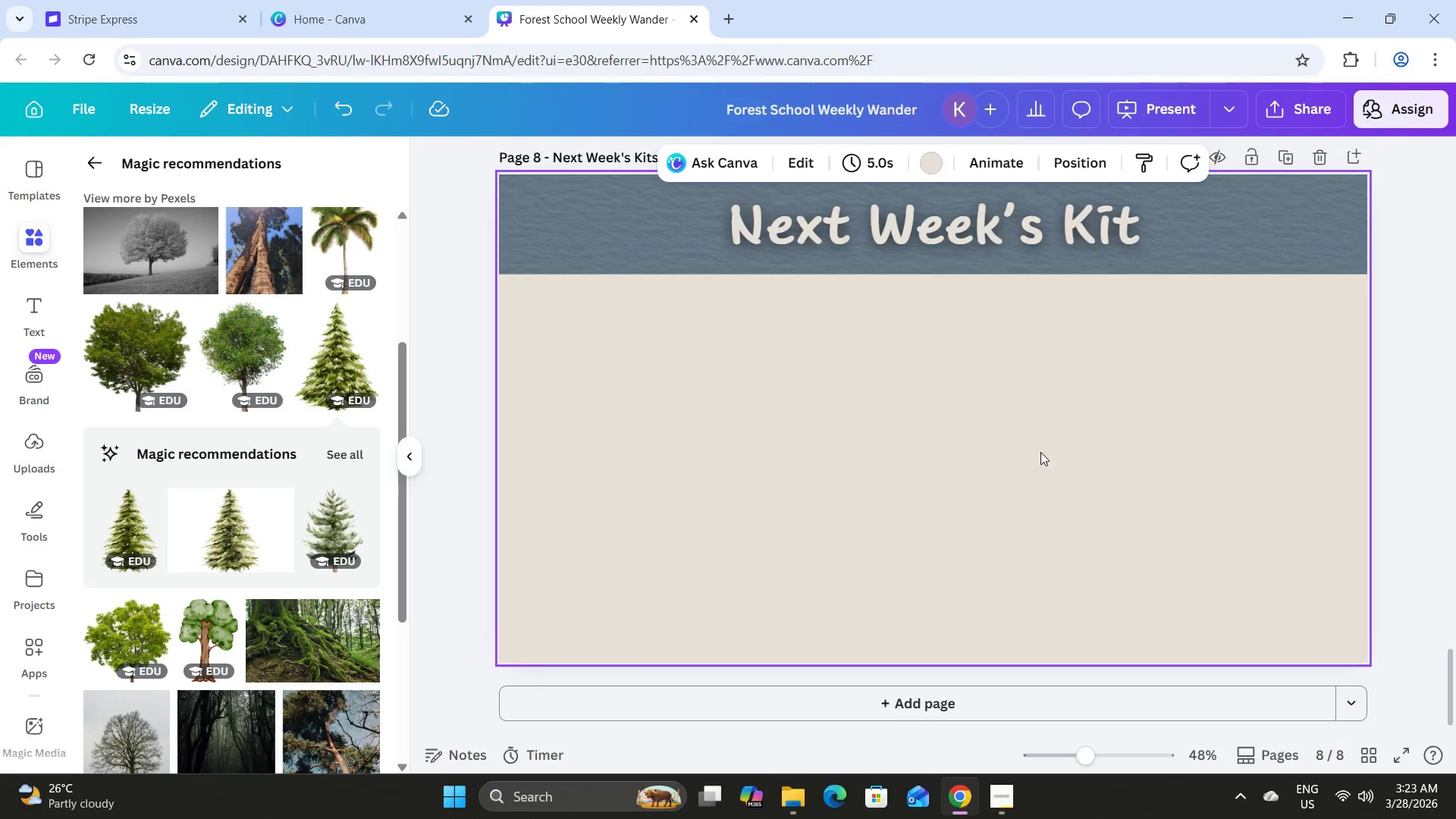 
scroll: coordinate [1005, 462], scroll_direction: up, amount: 35.0
 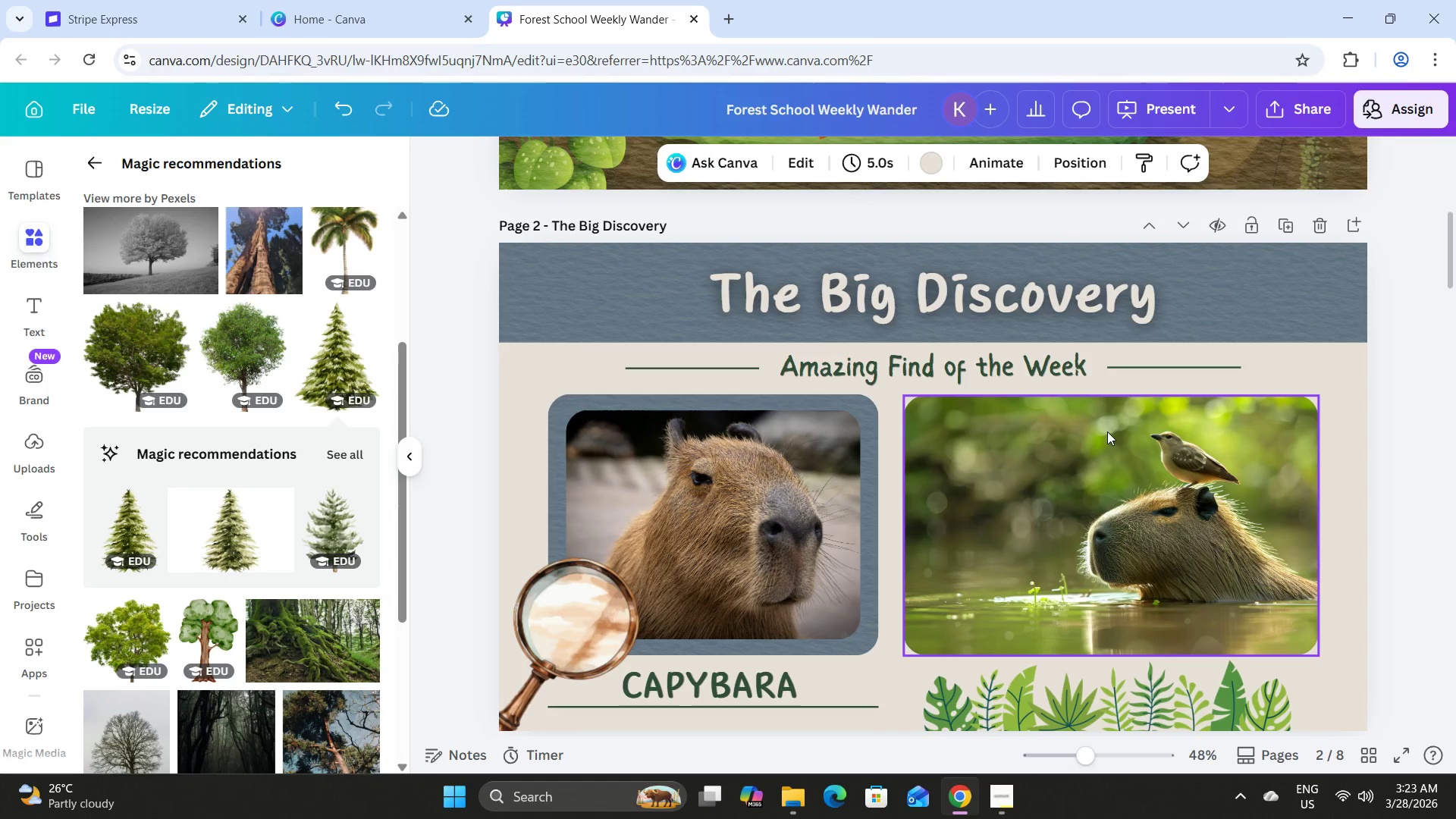 
scroll: coordinate [1153, 443], scroll_direction: down, amount: 5.0
 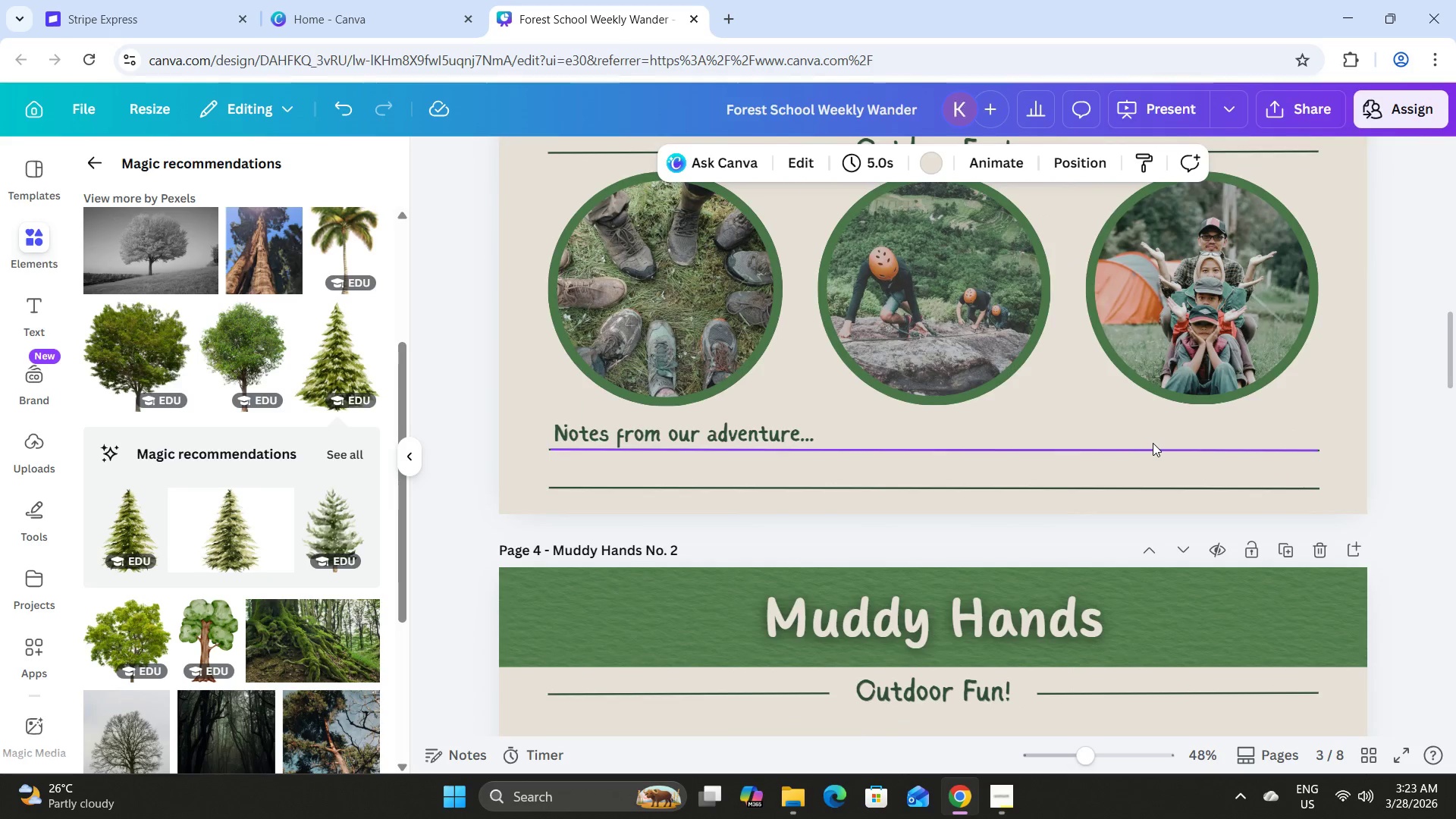 
scroll: coordinate [1153, 442], scroll_direction: up, amount: 8.0
 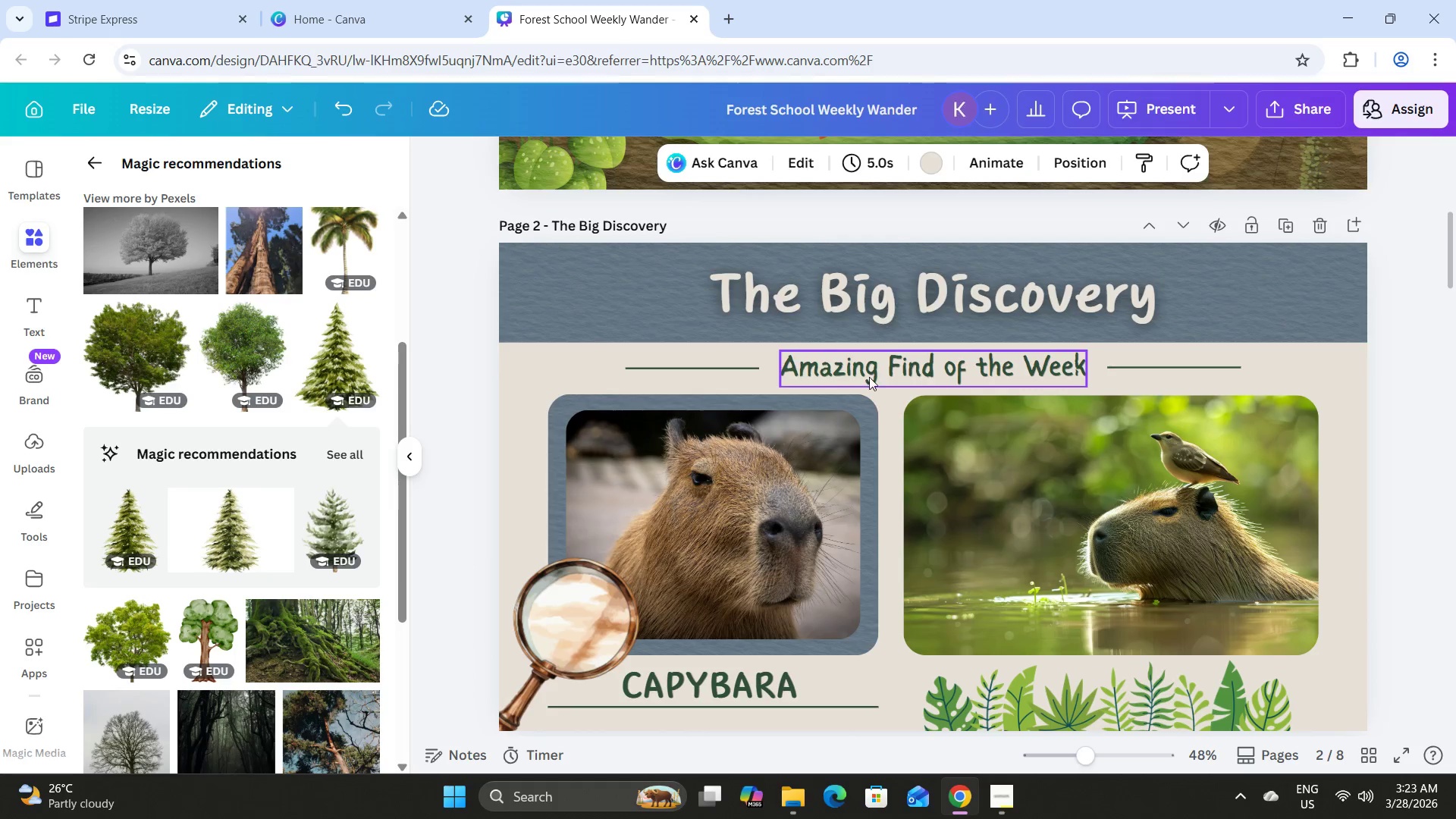 
left_click([867, 377])
 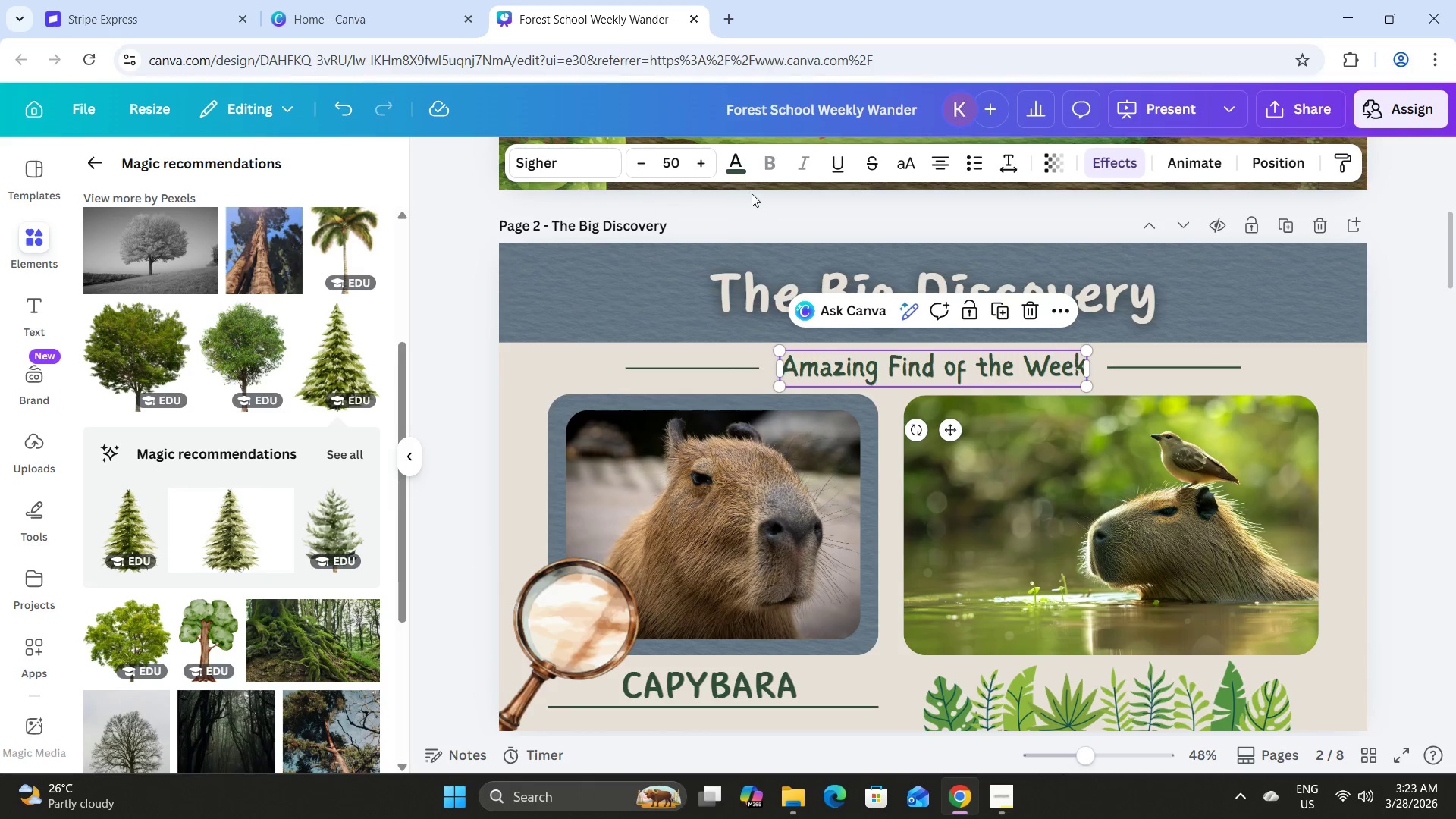 
left_click([735, 160])
 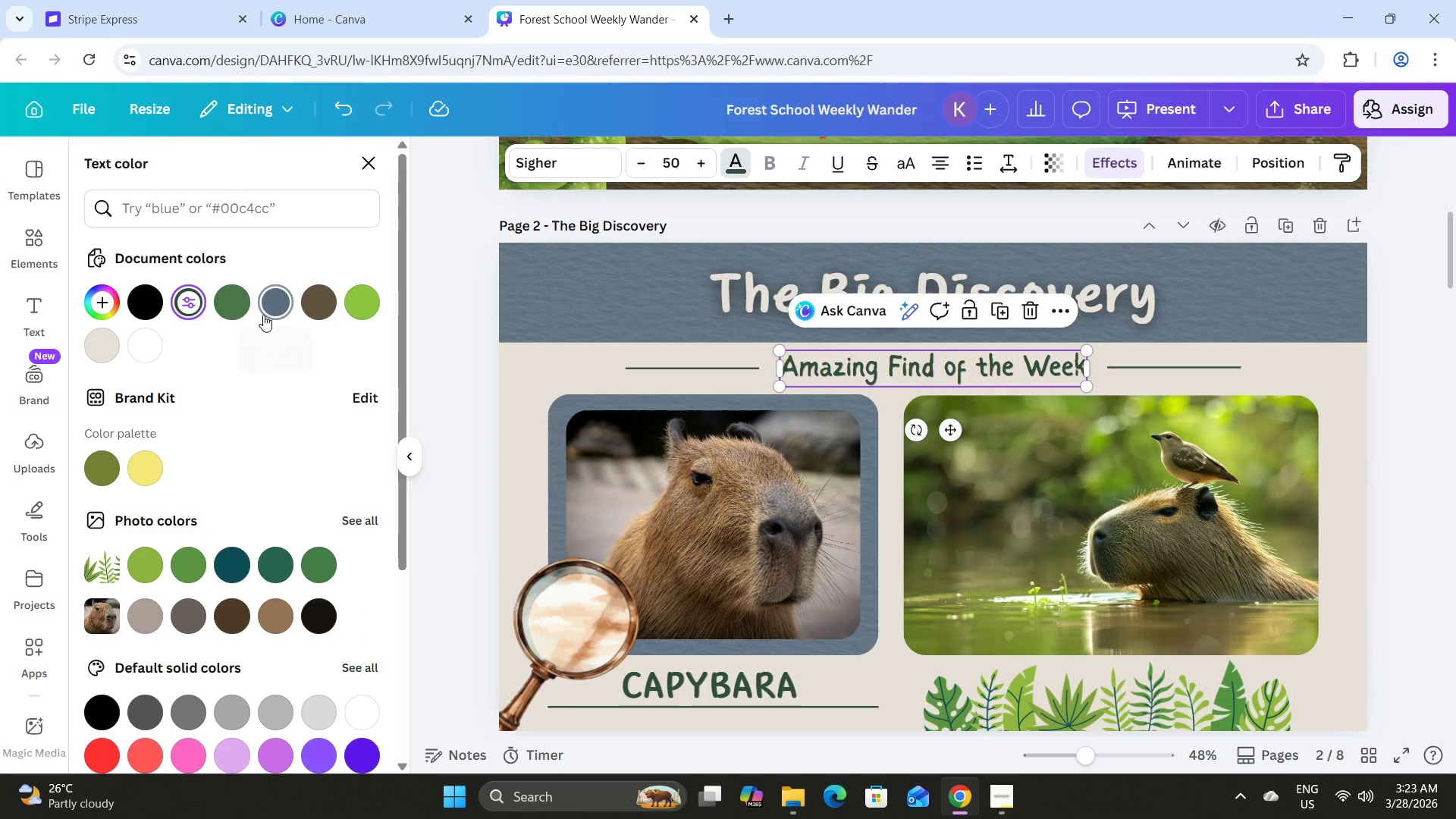 
left_click([272, 303])
 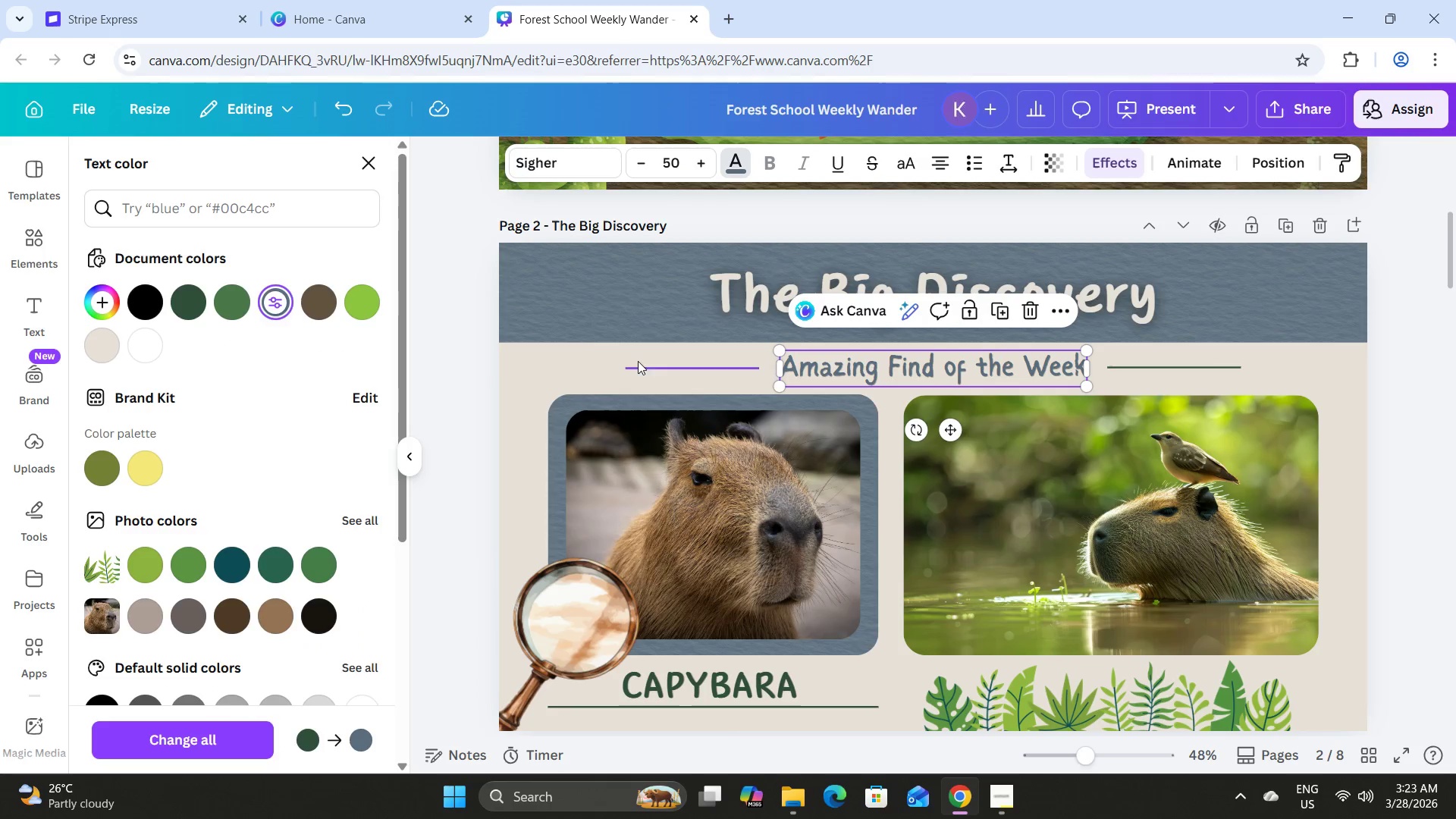 
left_click([644, 371])
 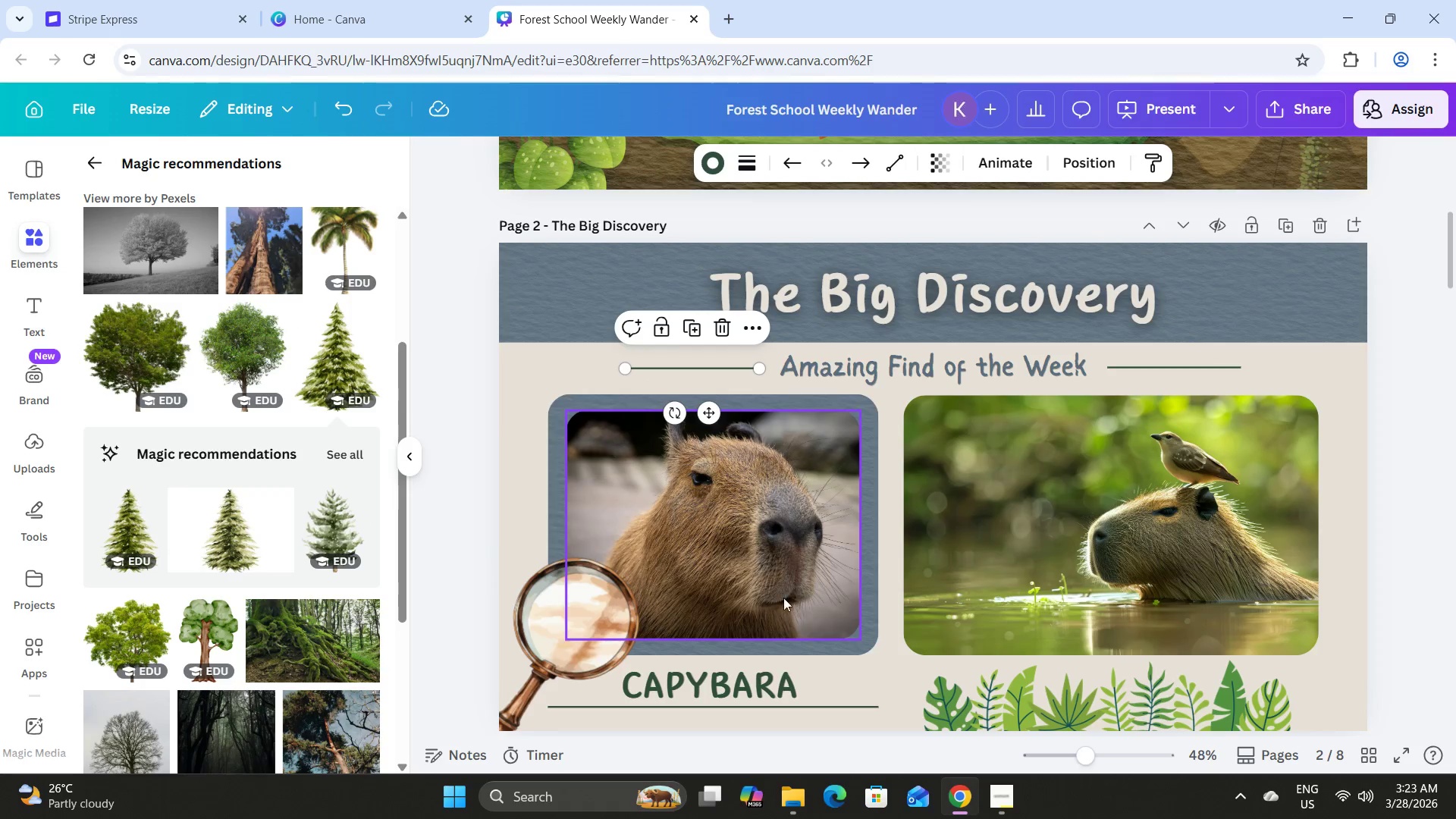 
left_click([762, 665])
 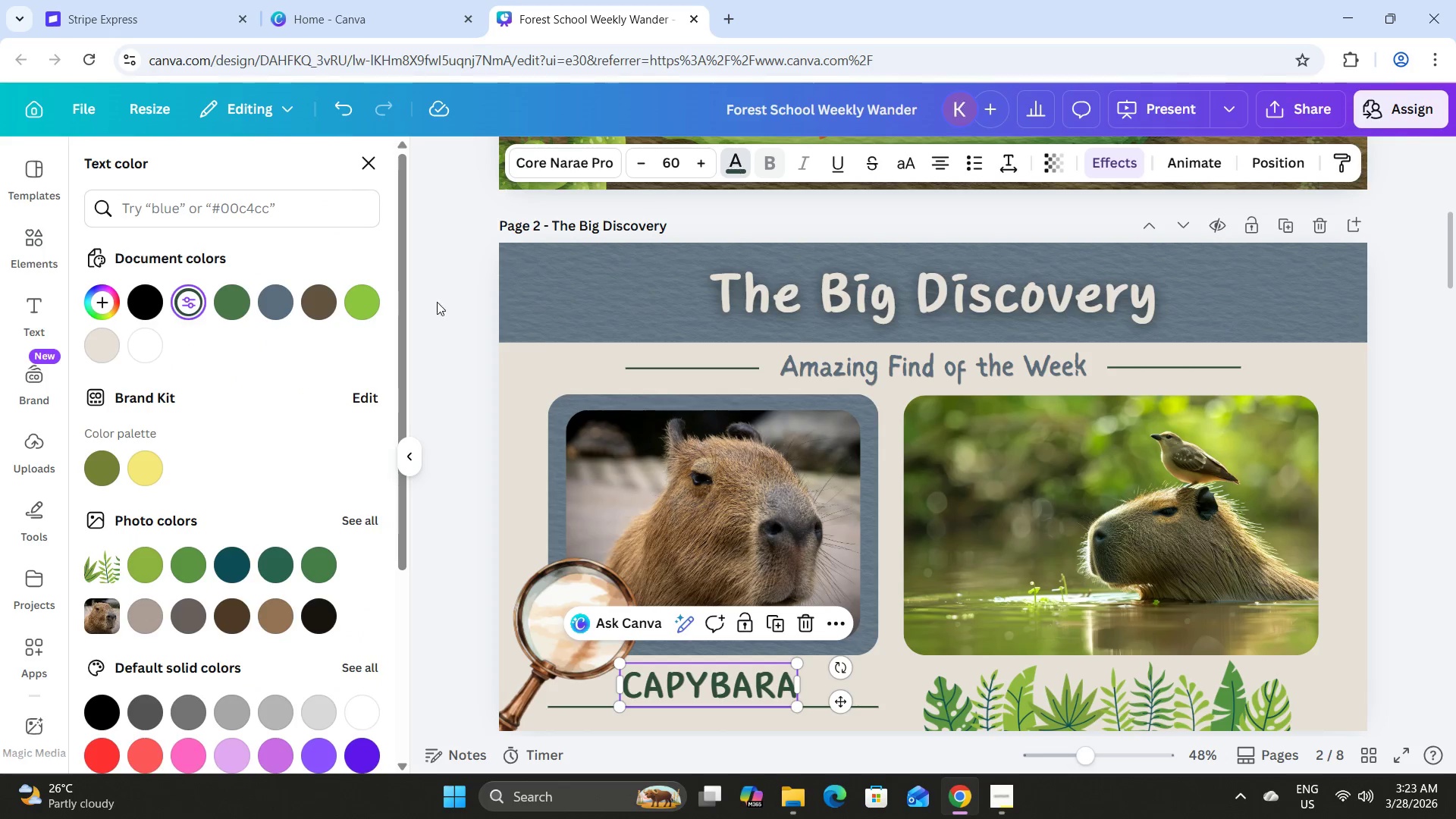 
left_click([278, 309])
 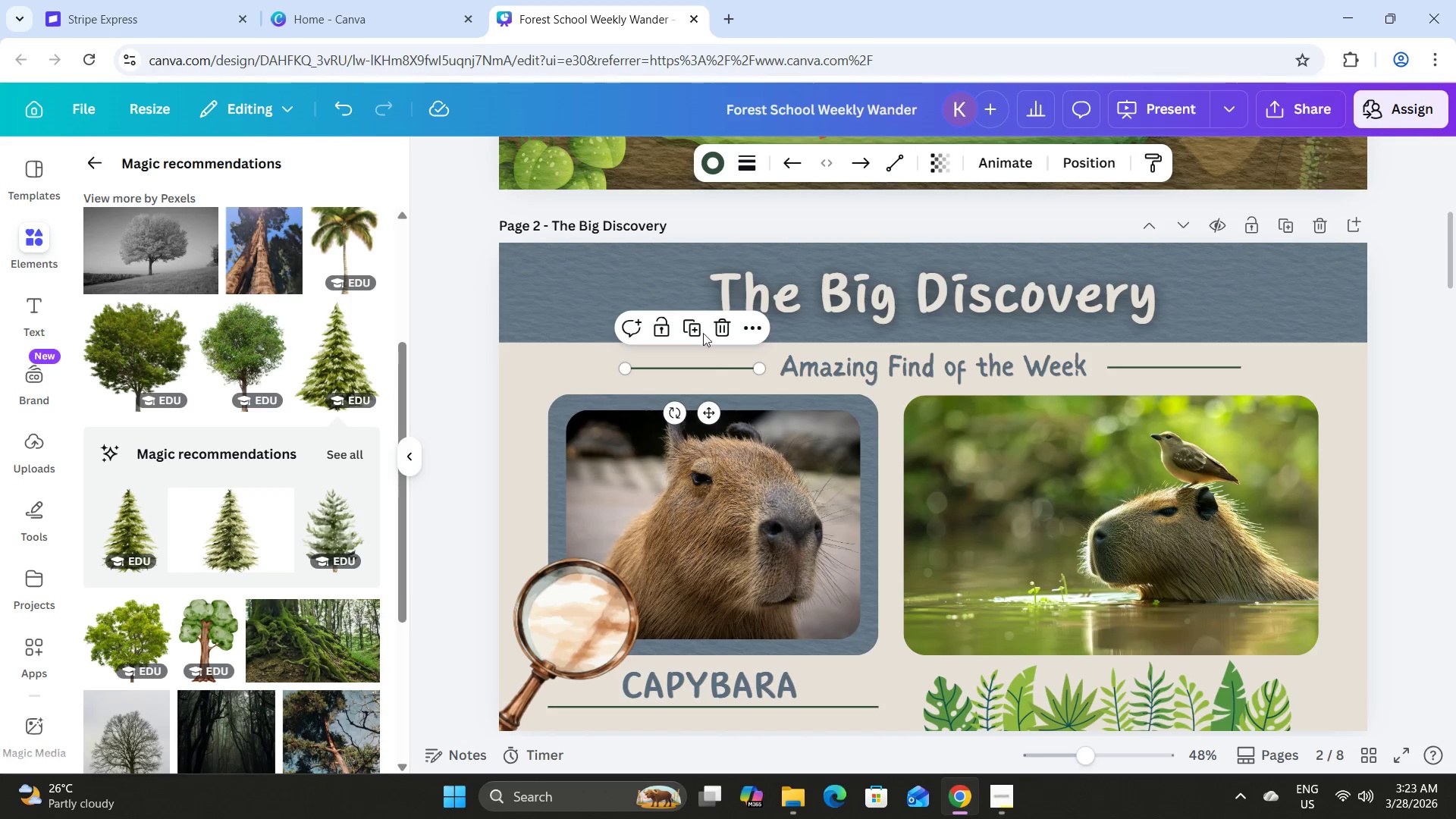 
left_click([722, 158])
 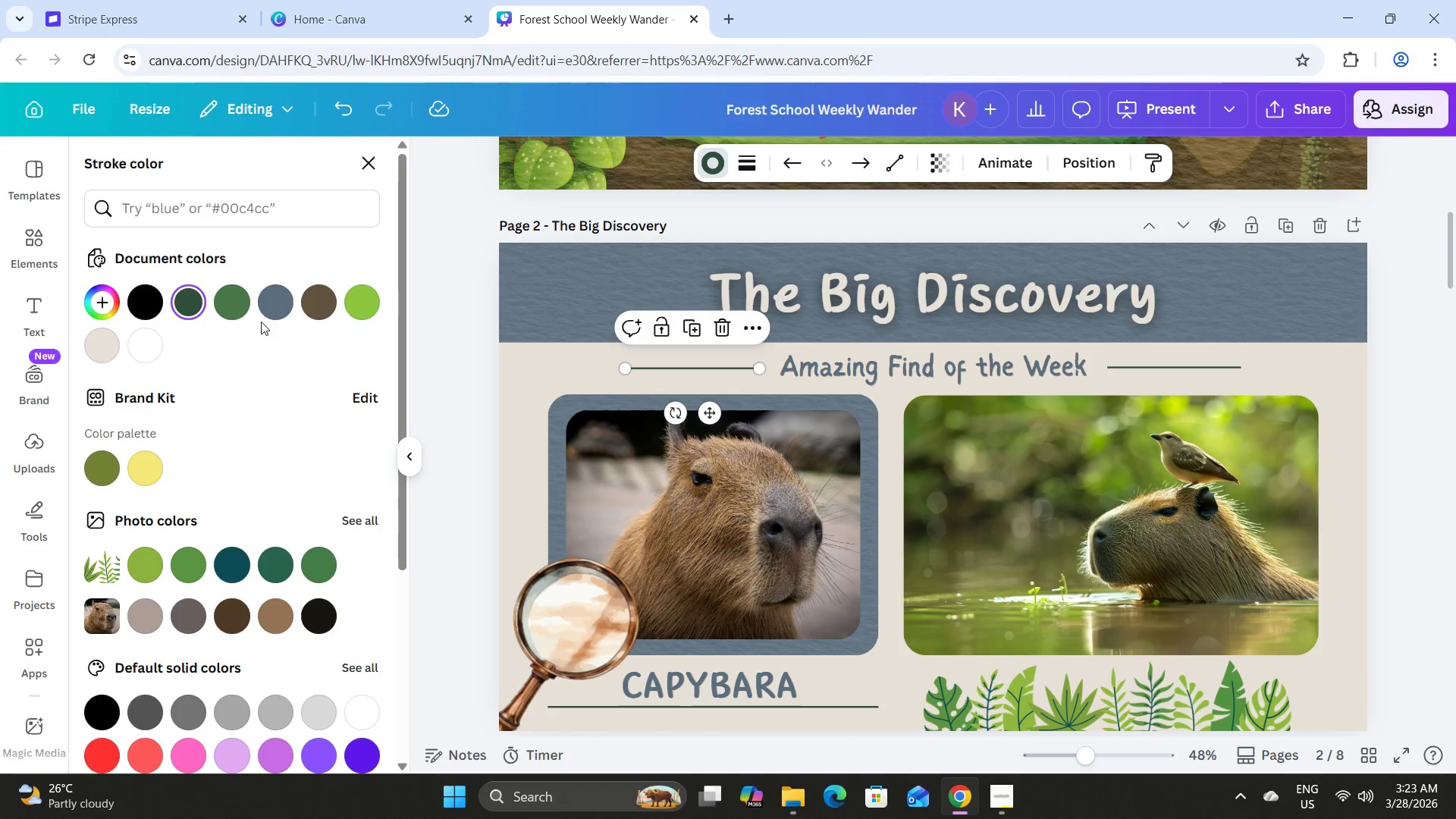 
left_click([270, 305])
 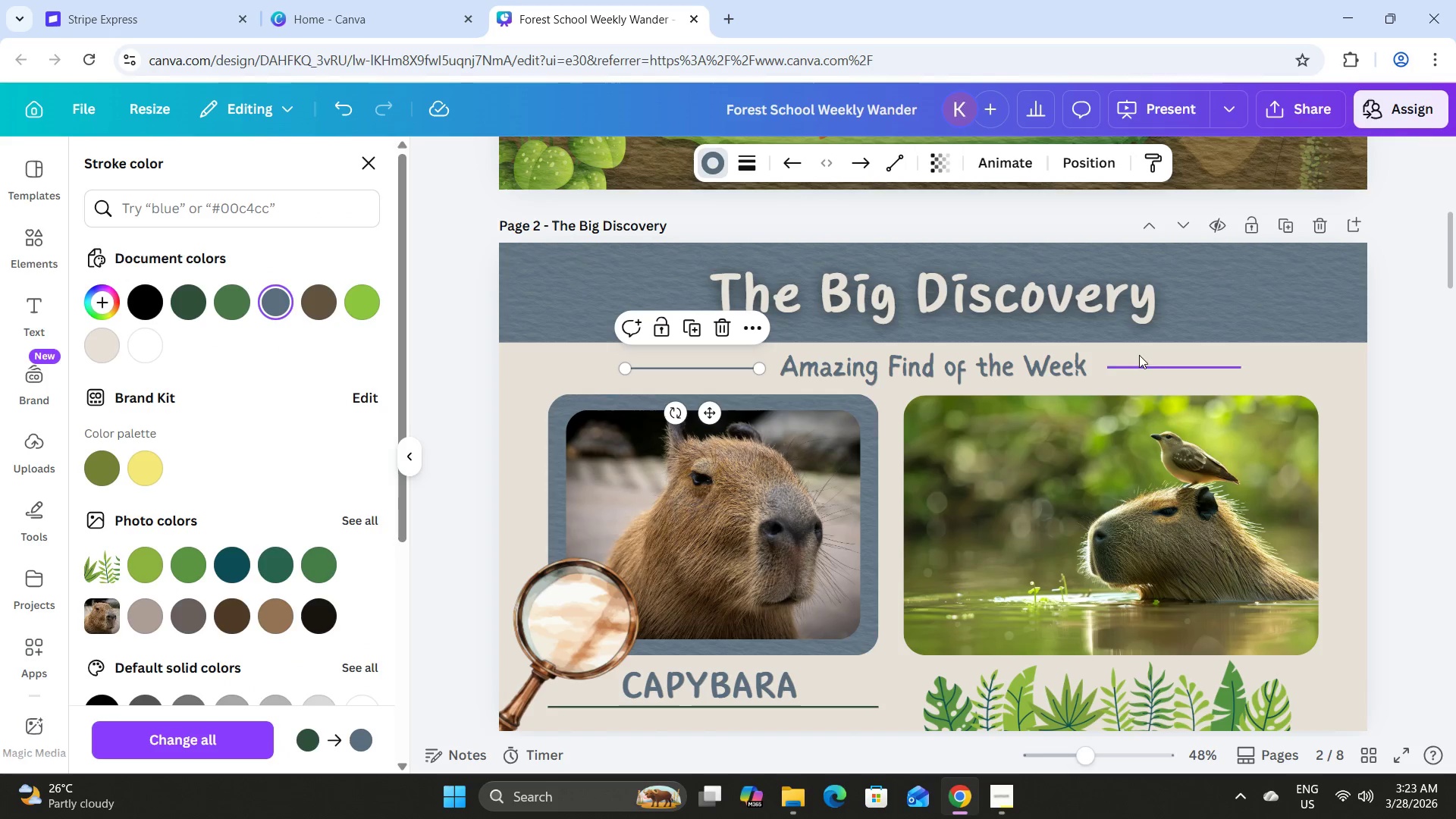 
left_click([1153, 372])
 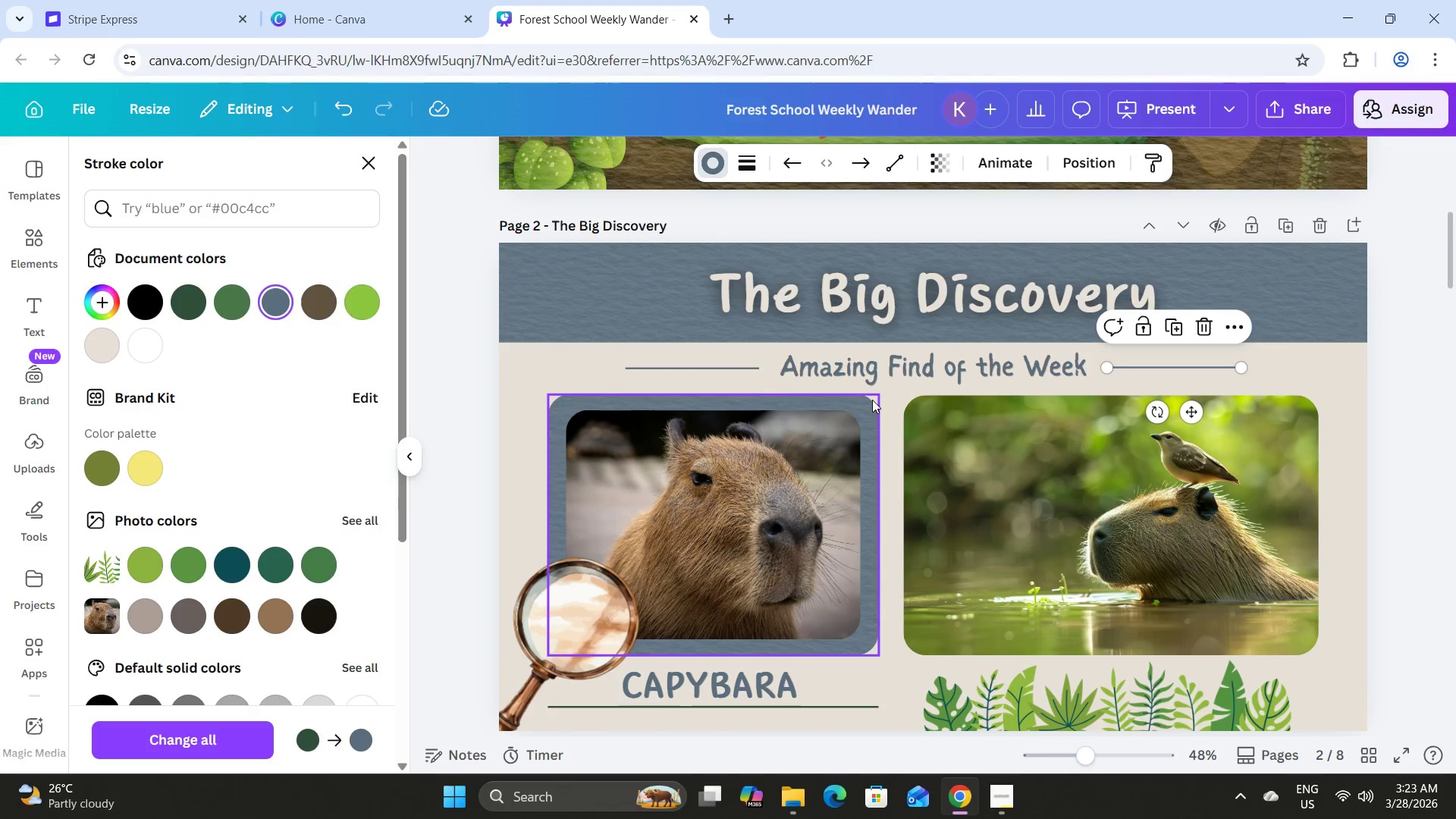 
scroll: coordinate [867, 395], scroll_direction: down, amount: 2.0
 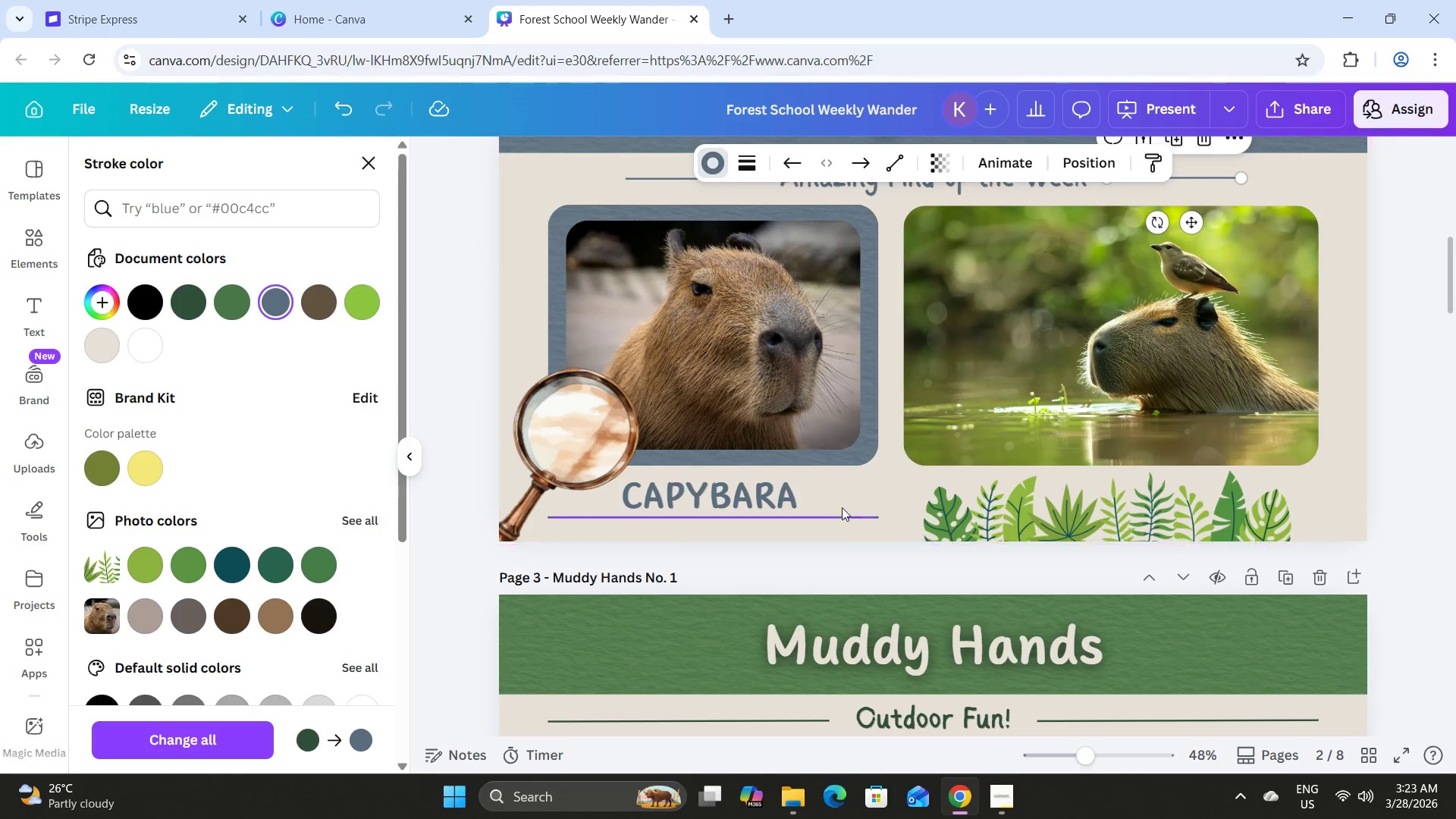 
left_click([842, 516])
 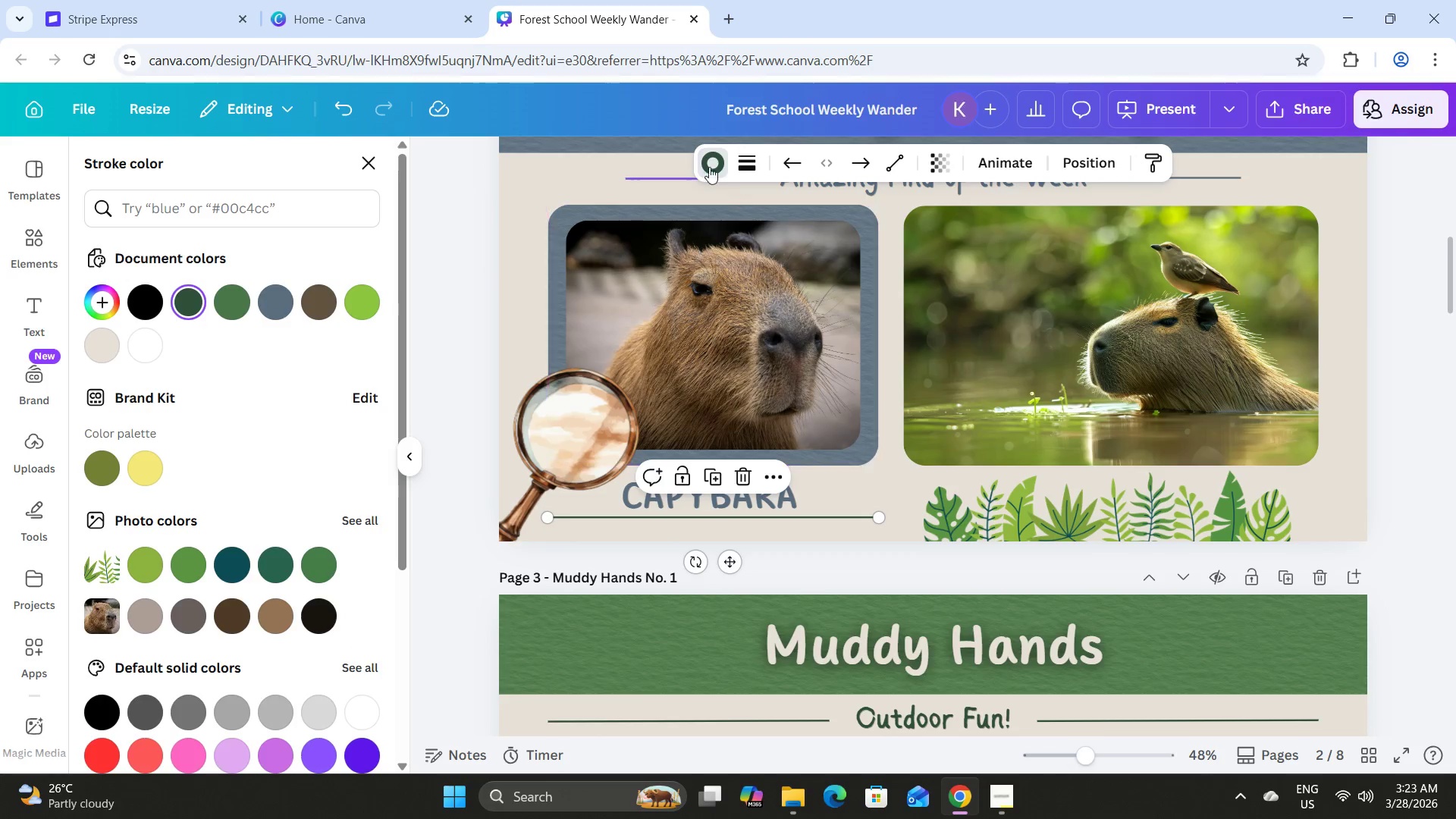 
left_click([705, 158])
 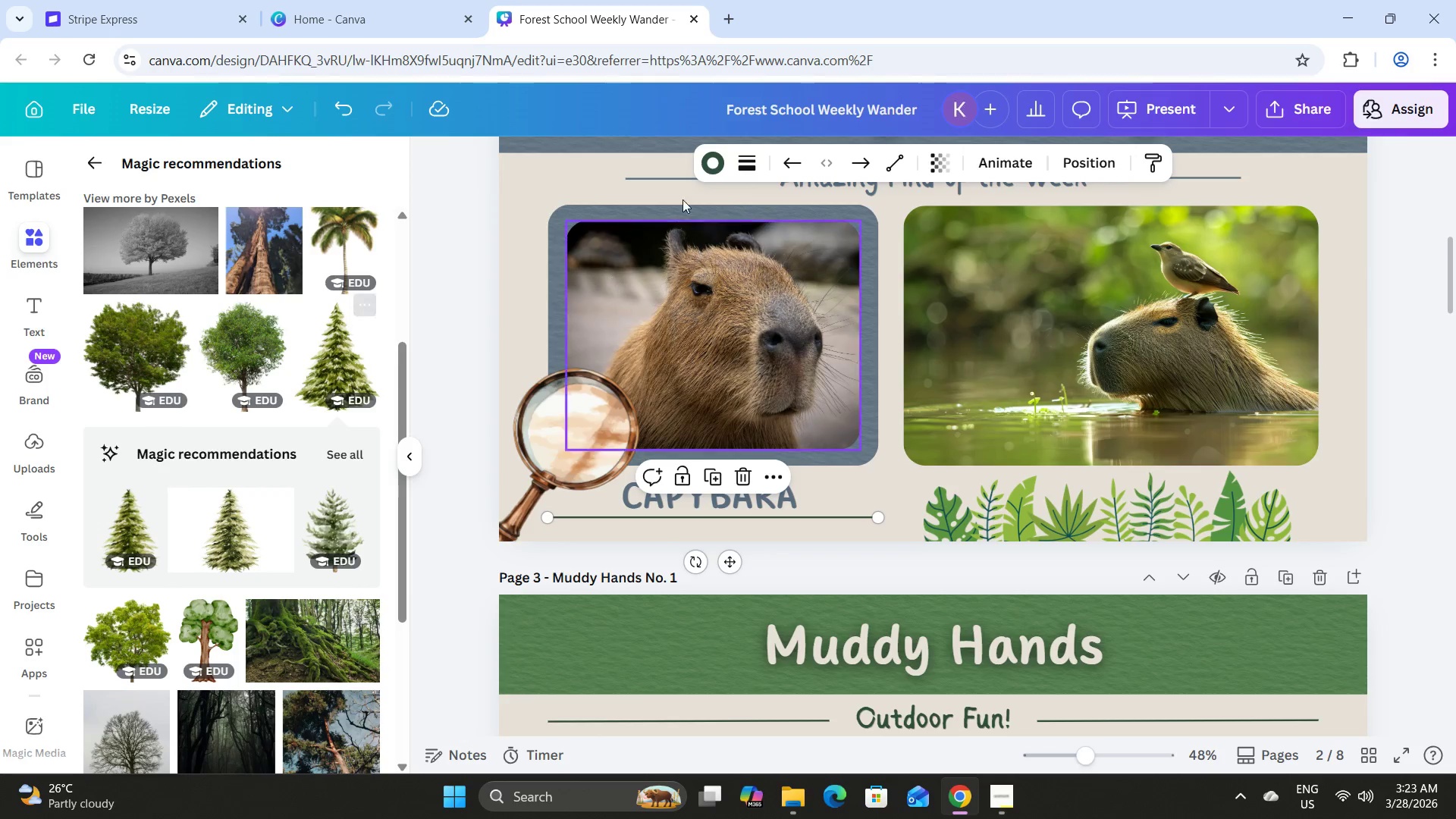 
left_click([711, 158])
 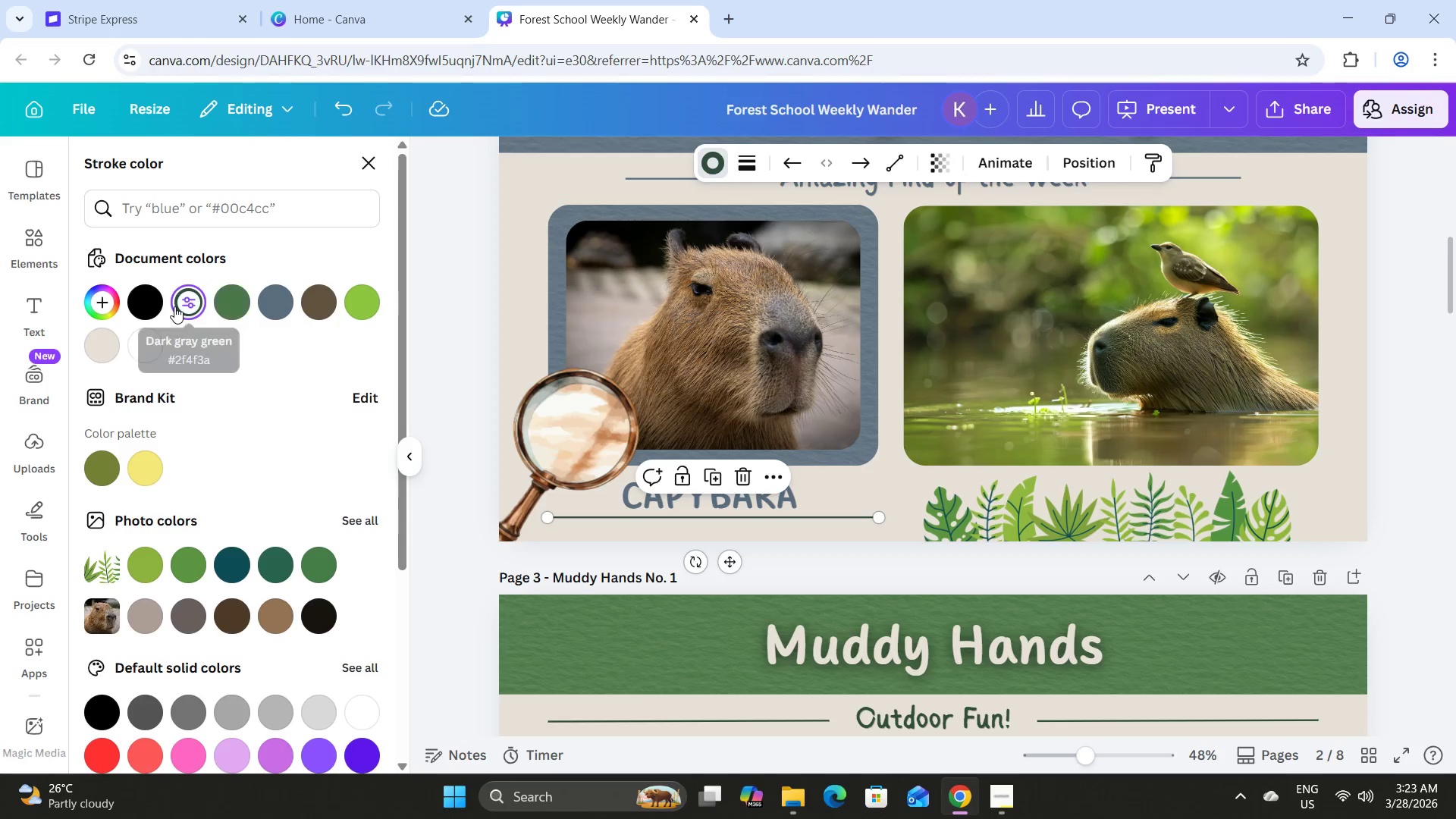 
left_click([273, 305])
 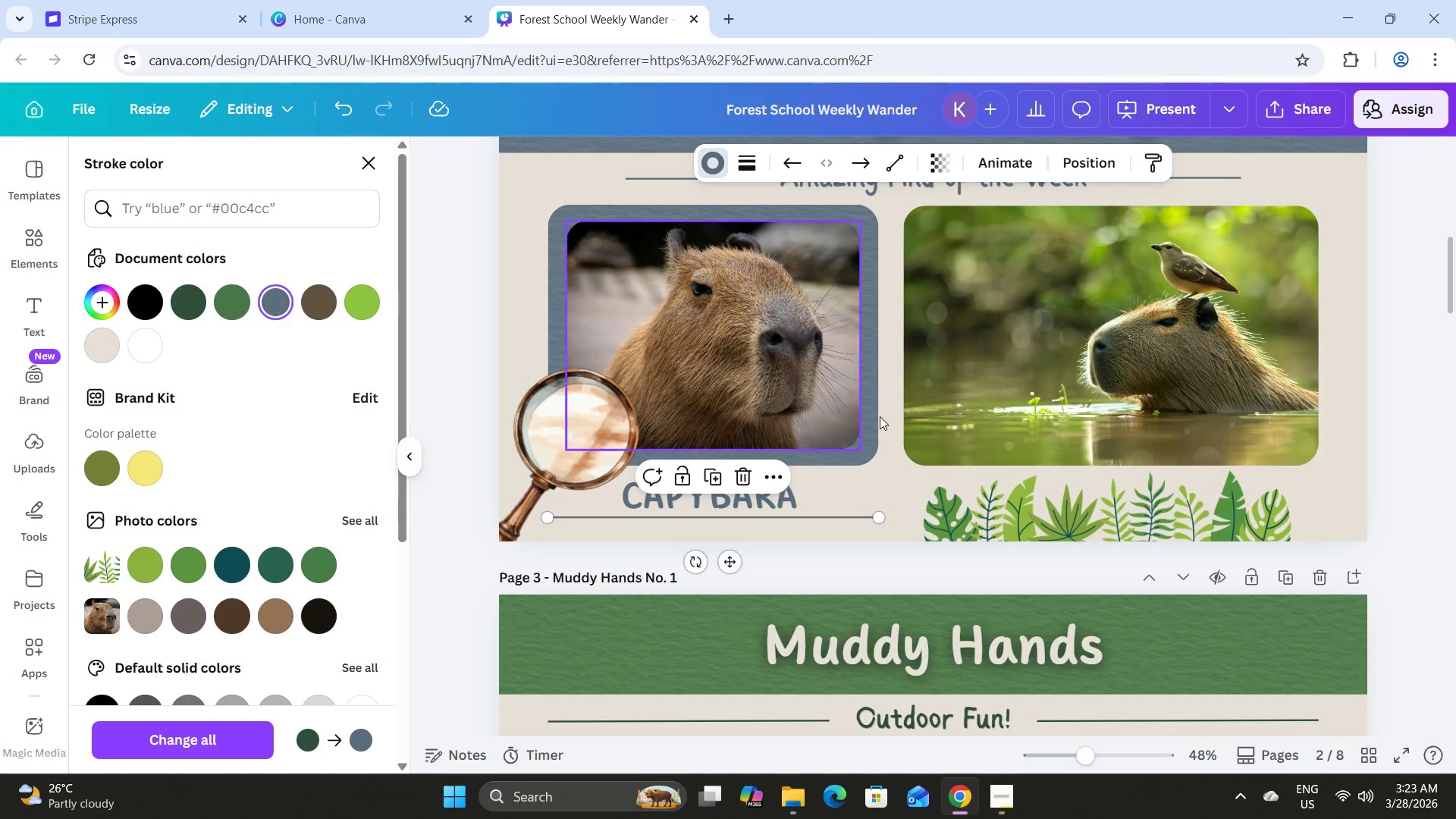 
scroll: coordinate [919, 421], scroll_direction: up, amount: 8.0
 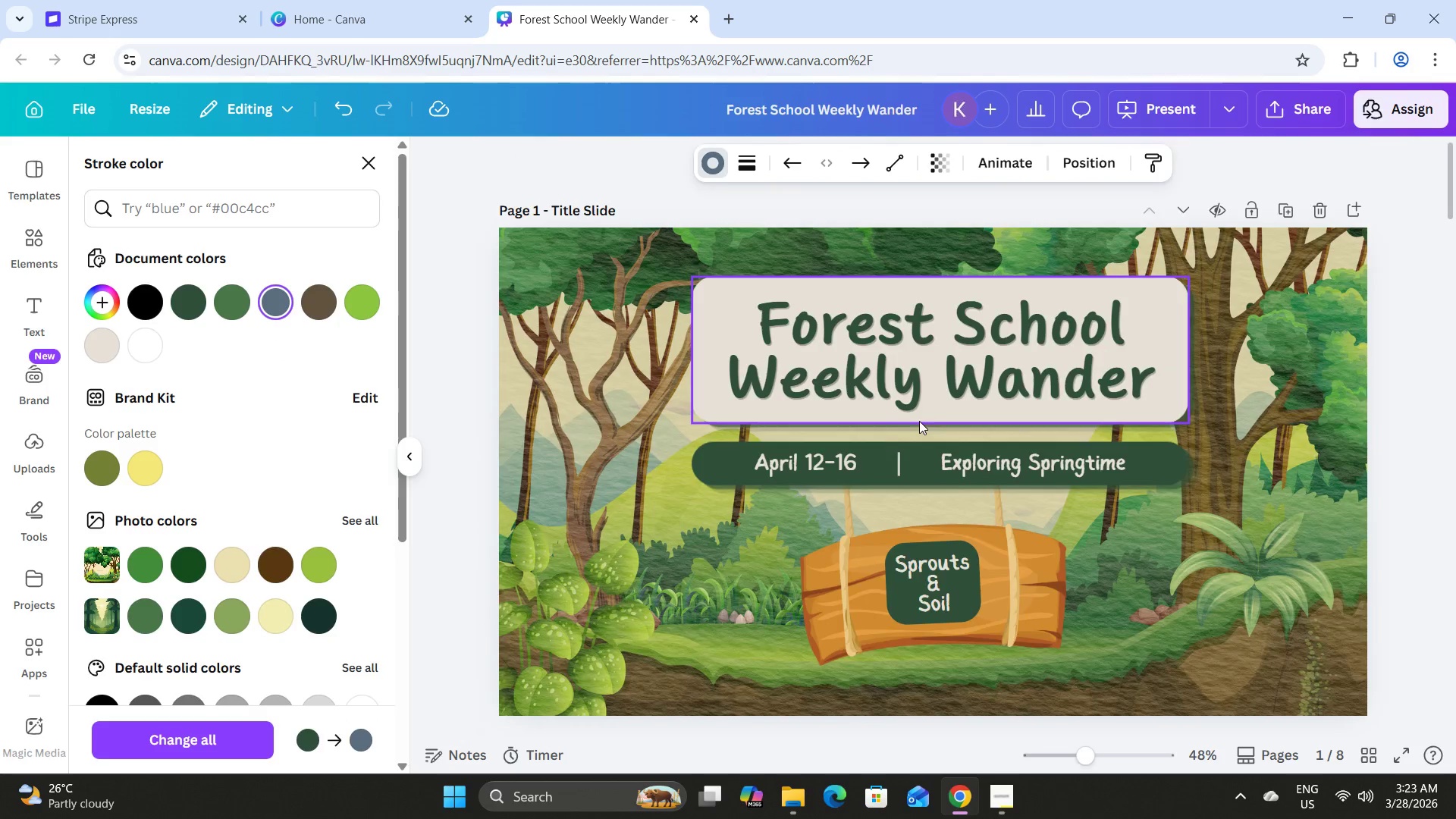 
scroll: coordinate [839, 460], scroll_direction: down, amount: 23.0
 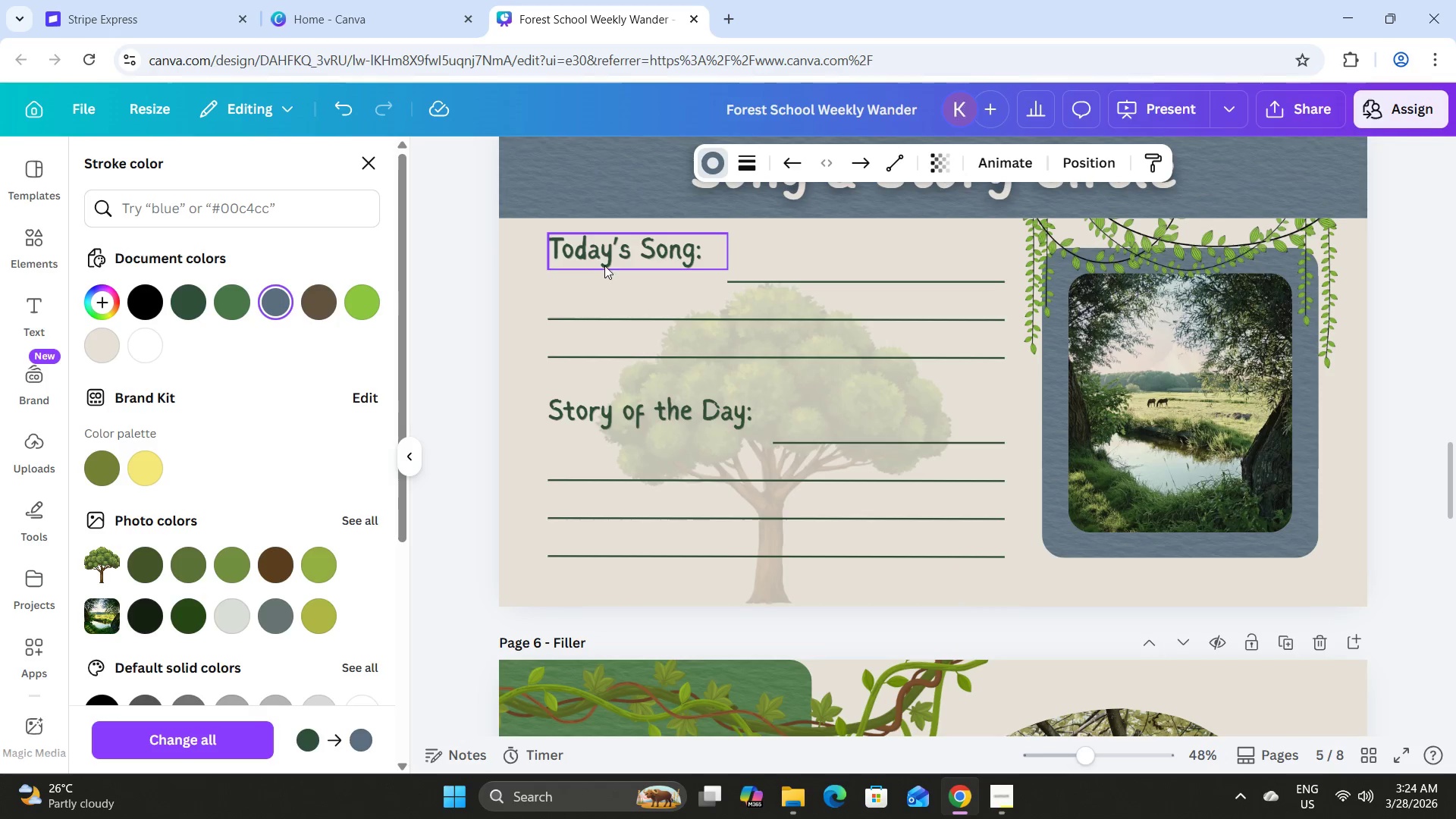 
left_click([589, 237])
 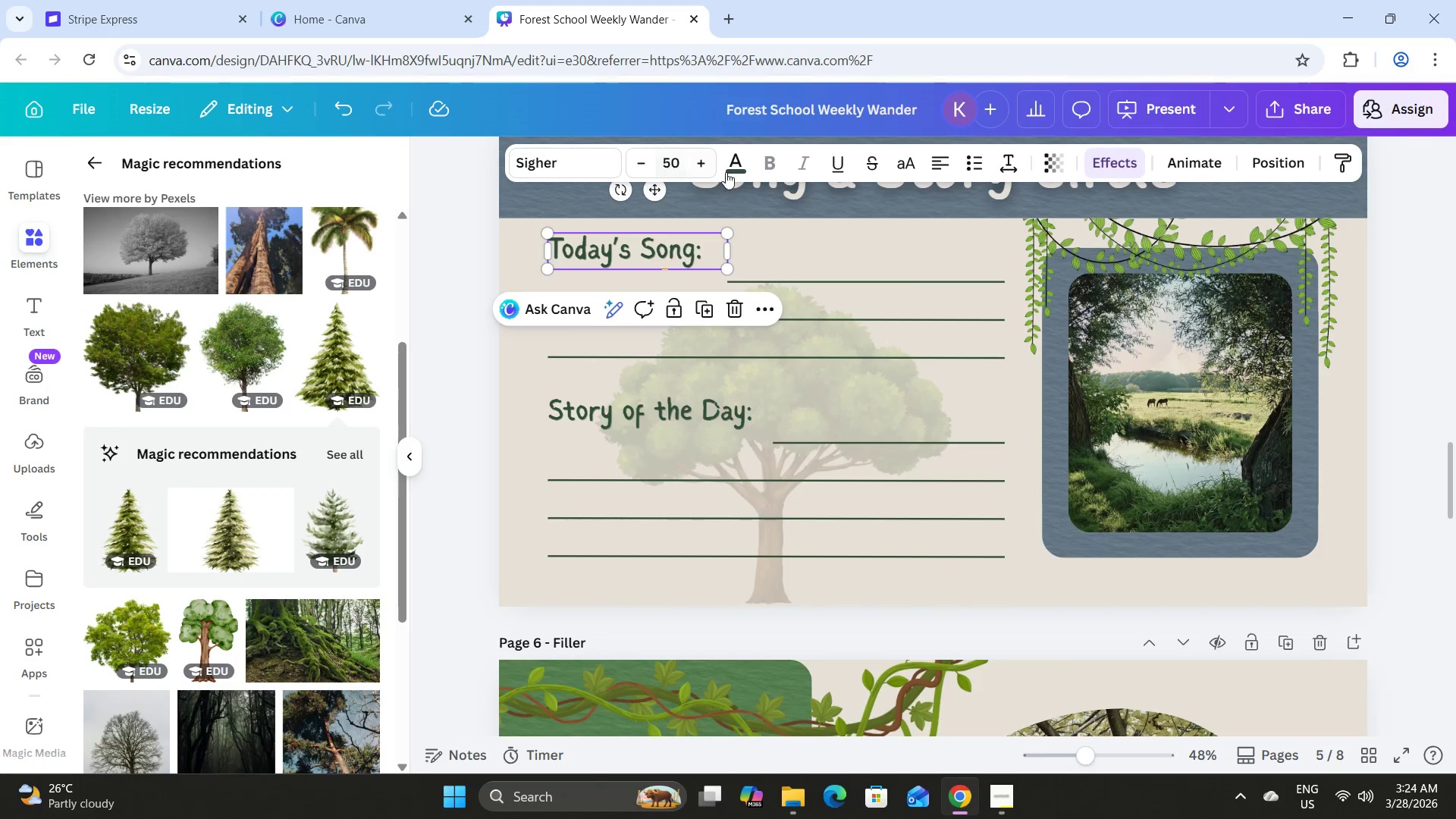 
left_click([726, 172])
 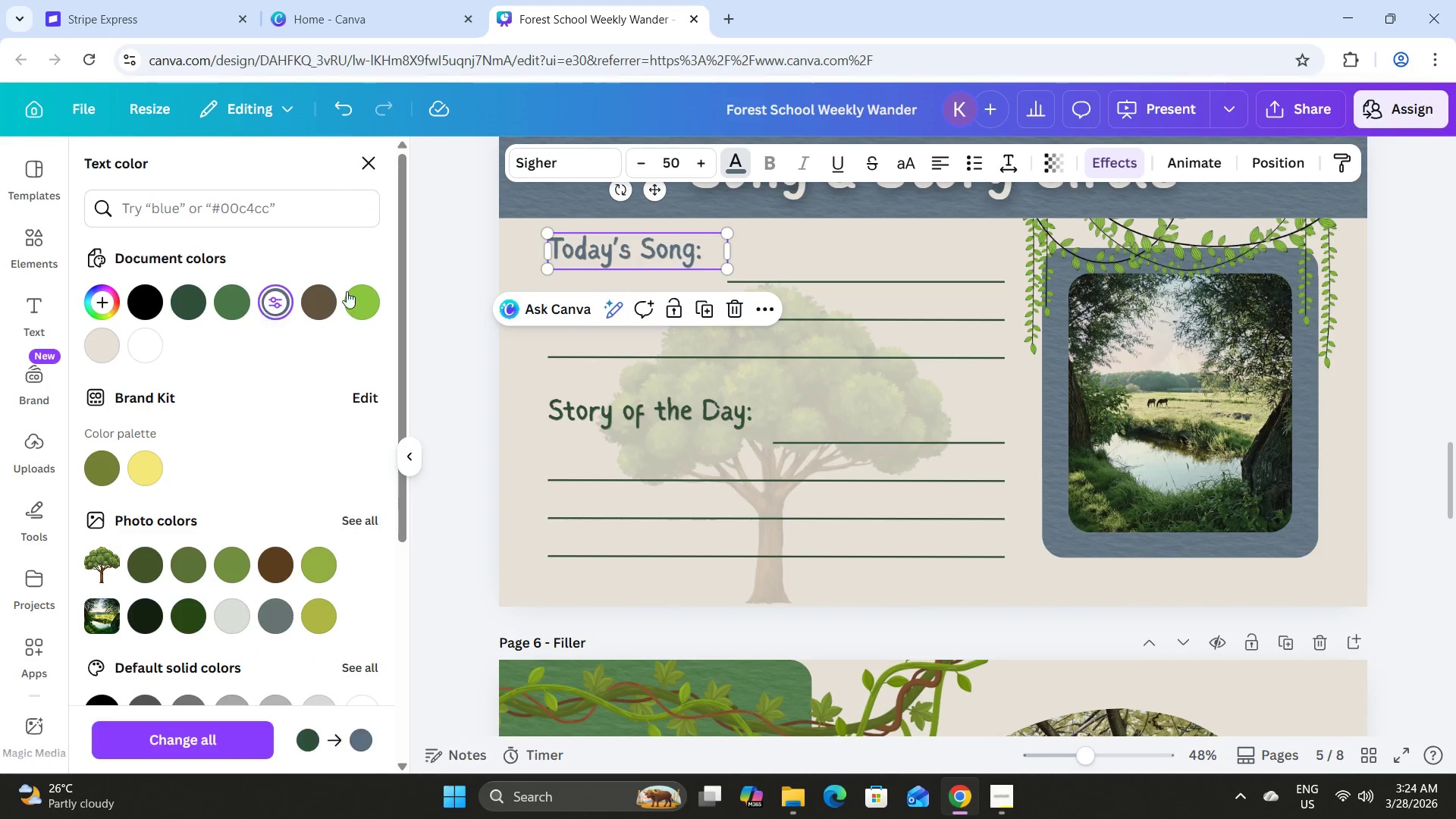 
left_click([811, 279])
 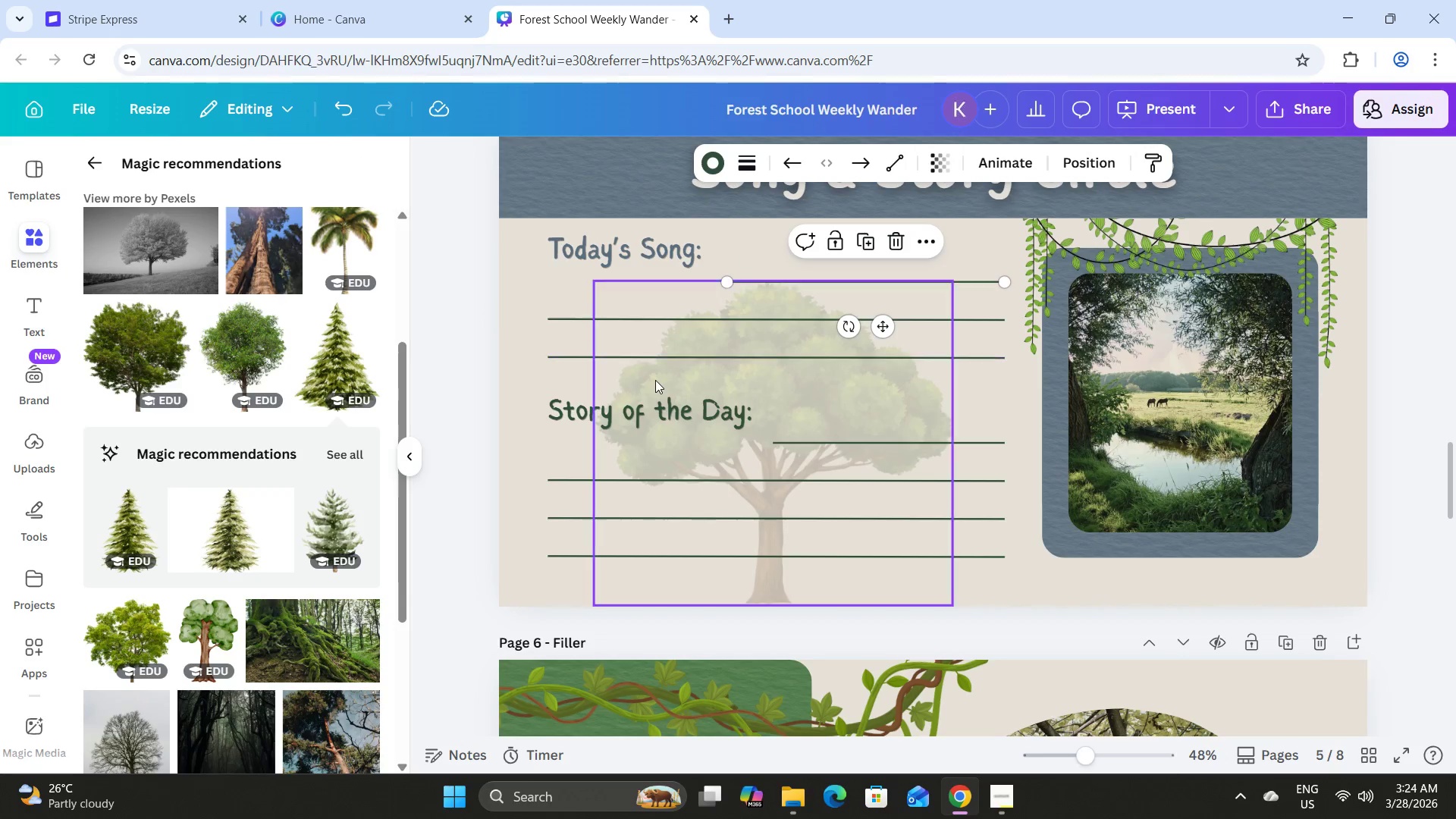 
left_click([650, 406])
 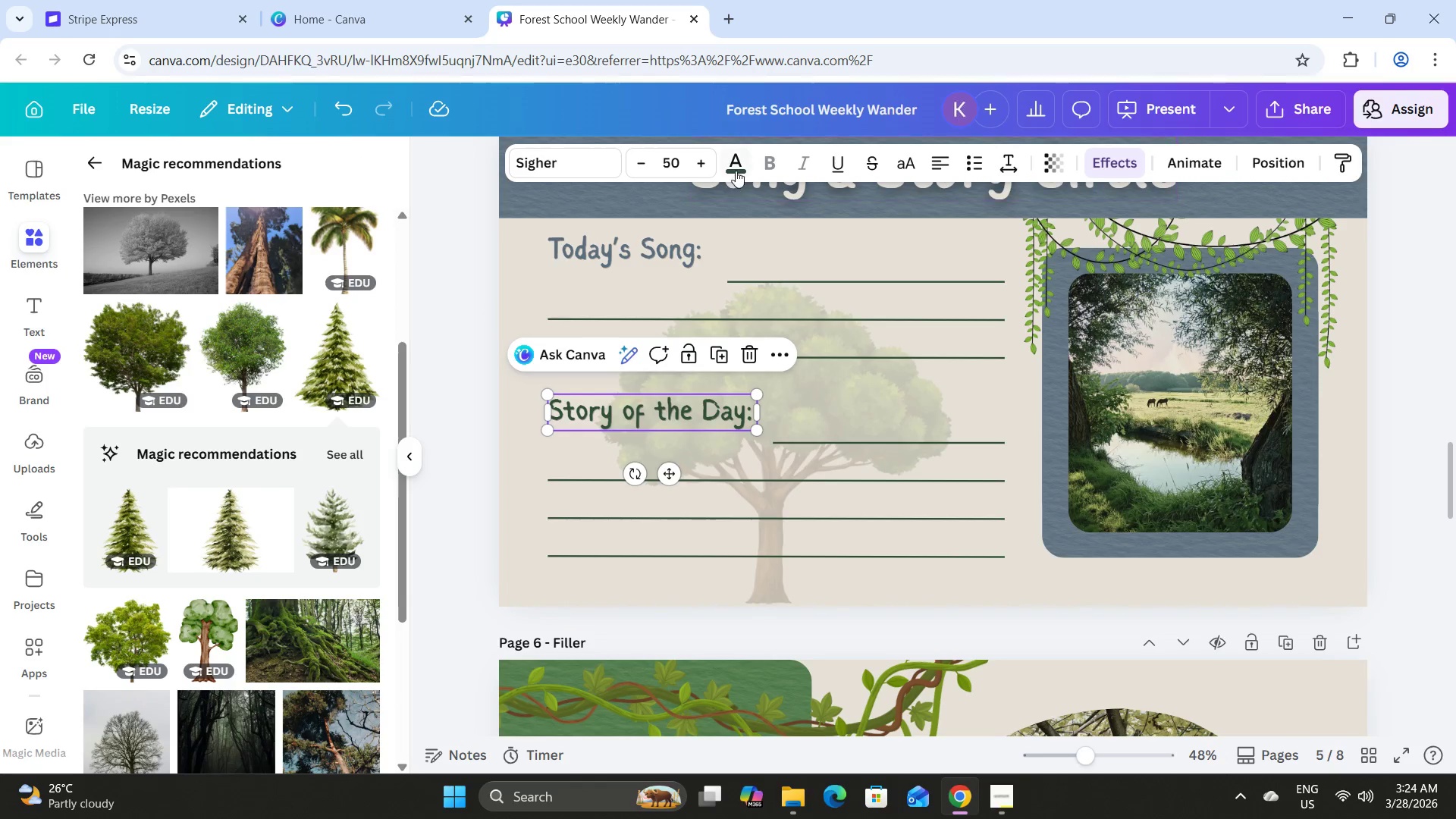 
left_click([736, 170])
 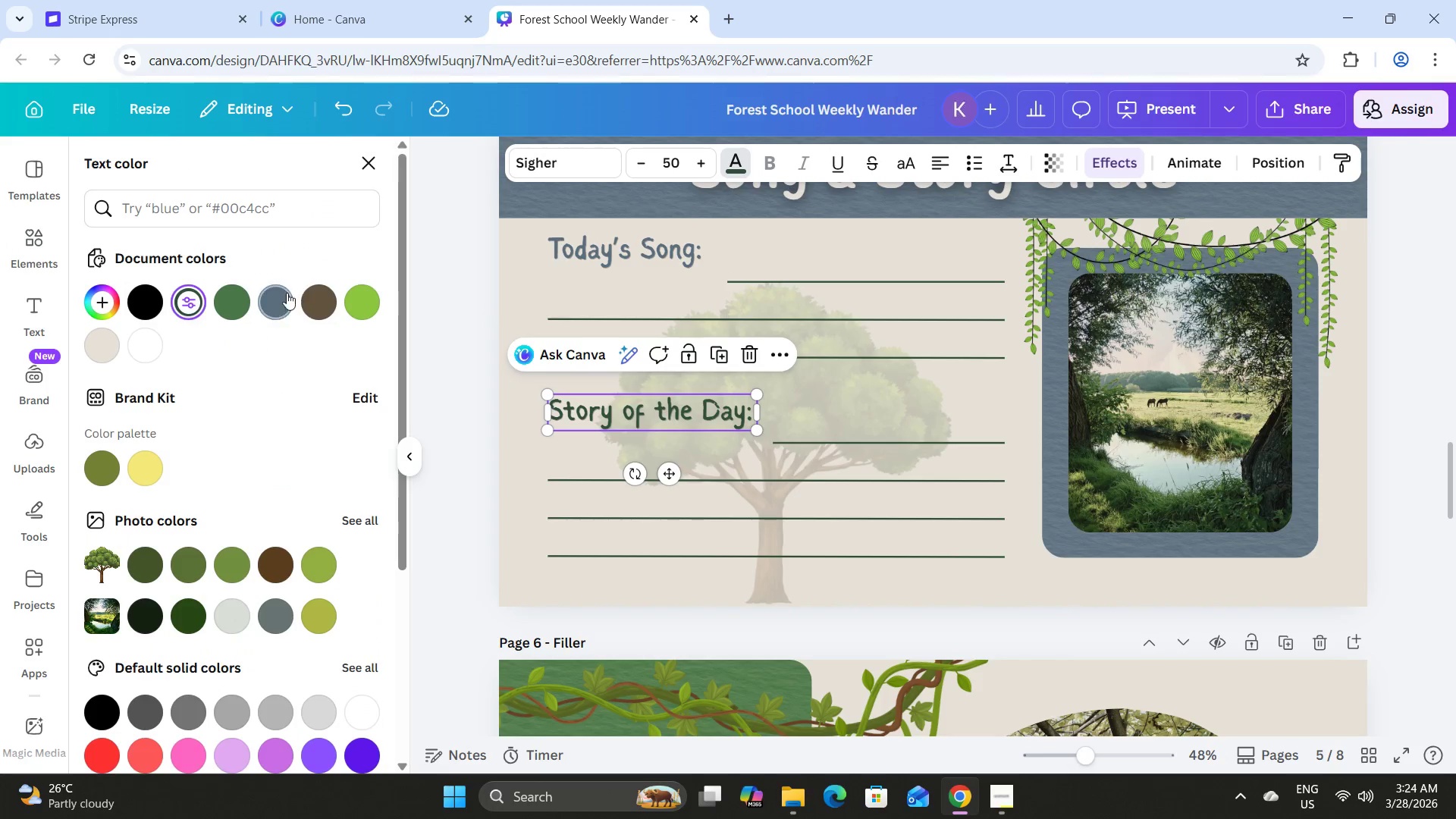 
left_click([278, 301])
 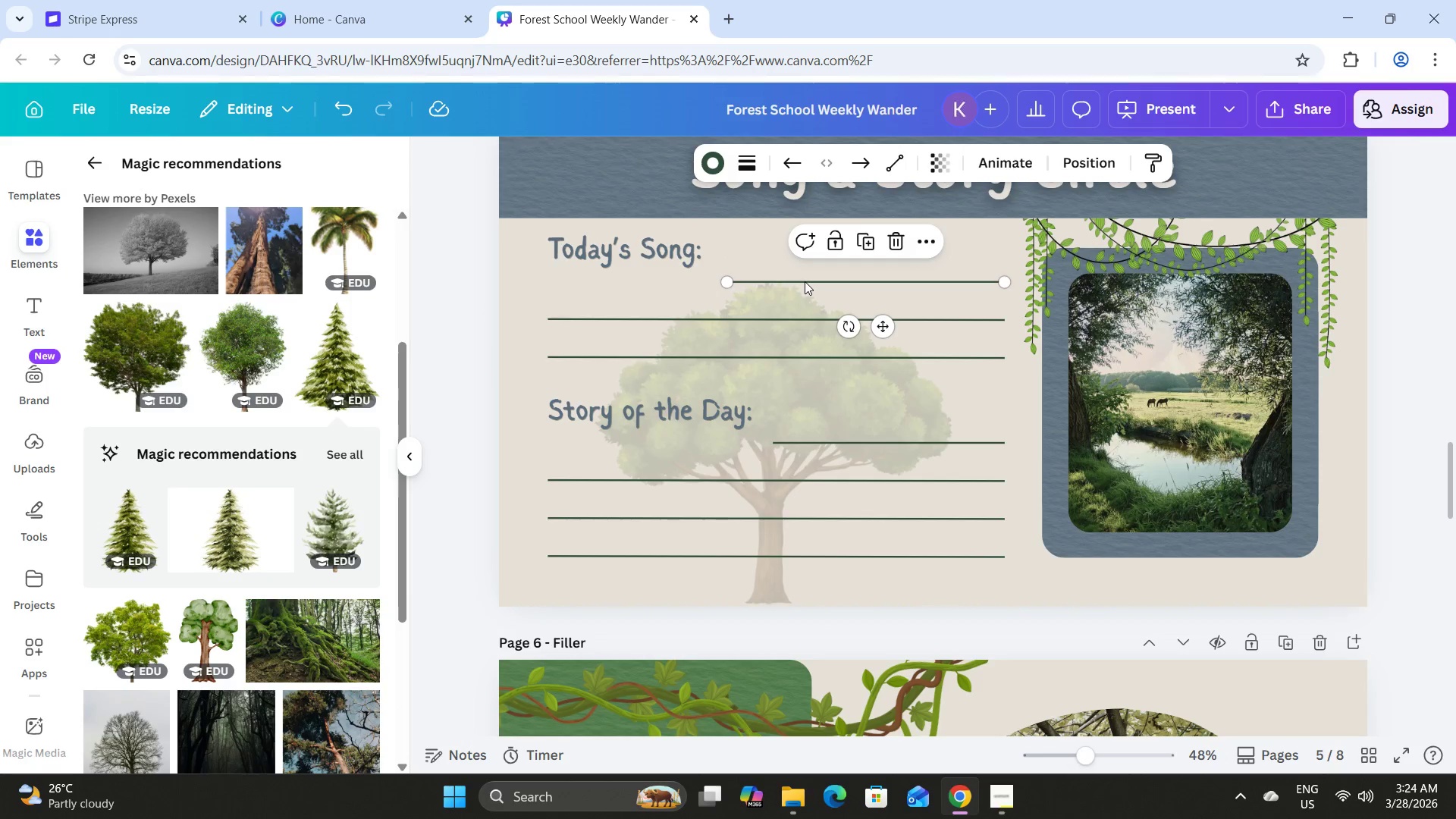 
hold_key(key=ShiftLeft, duration=1.5)
left_click([797, 322])
 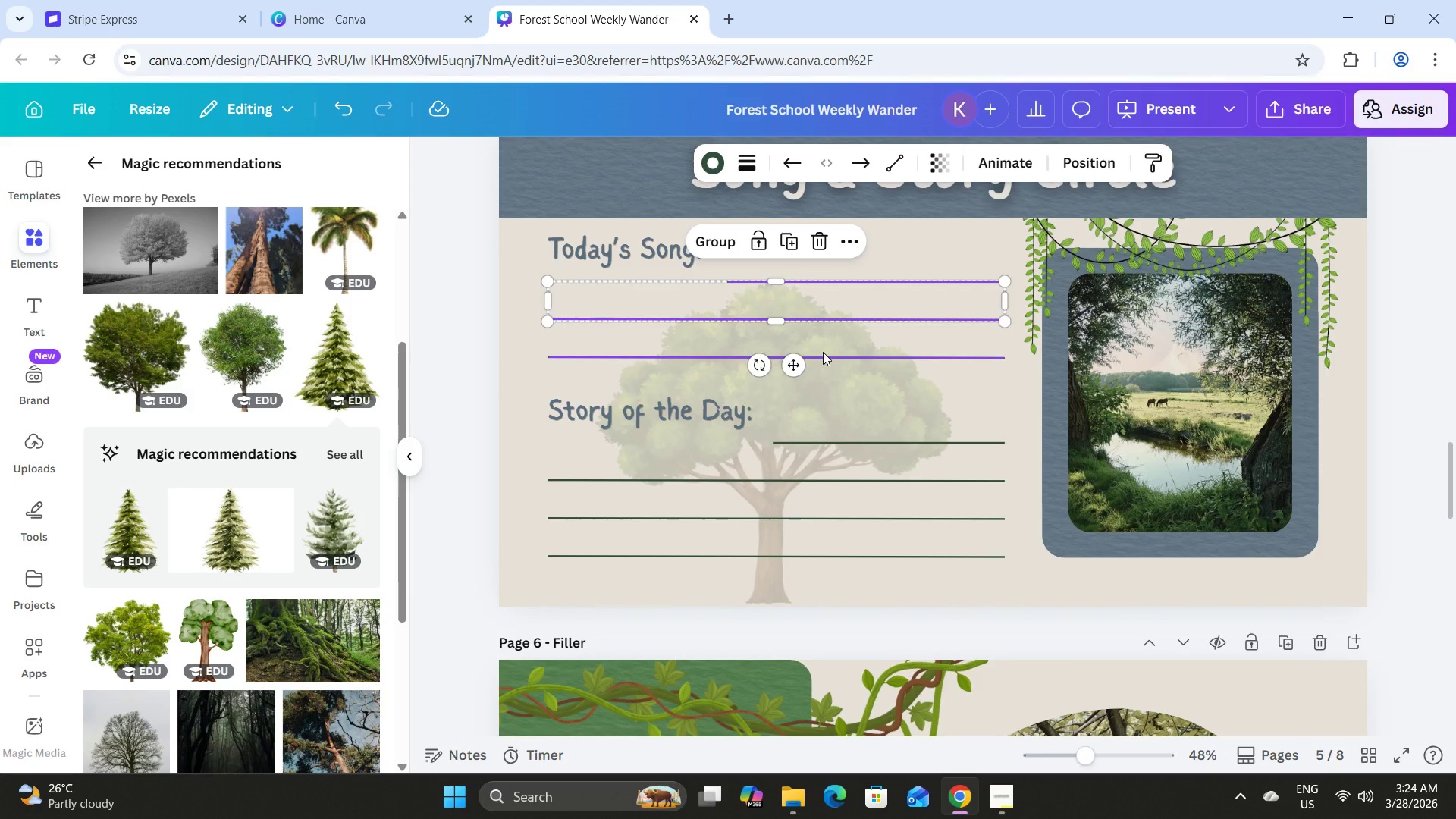 
left_click([824, 352])
 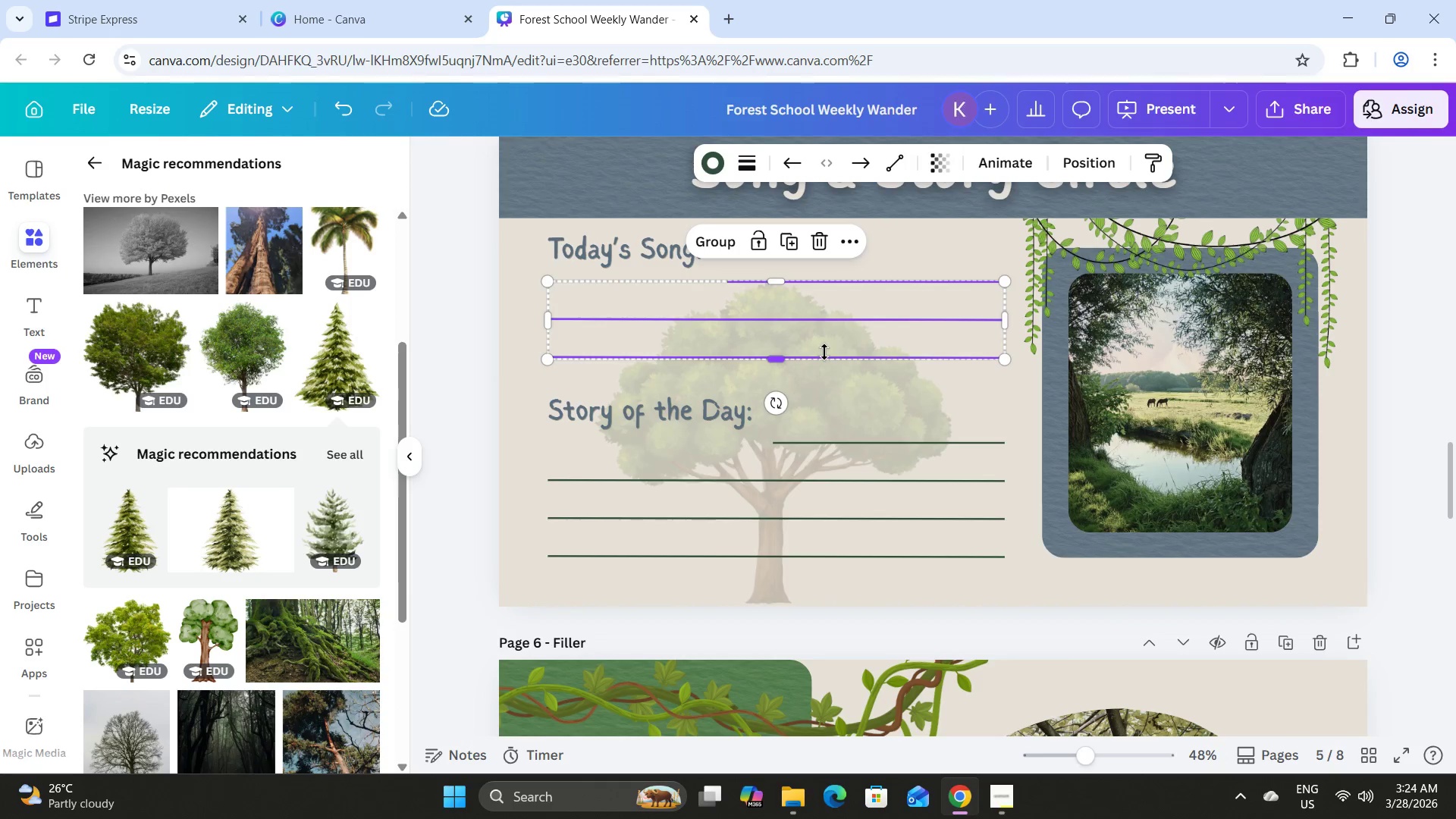 
hold_key(key=ShiftLeft, duration=1.52)
 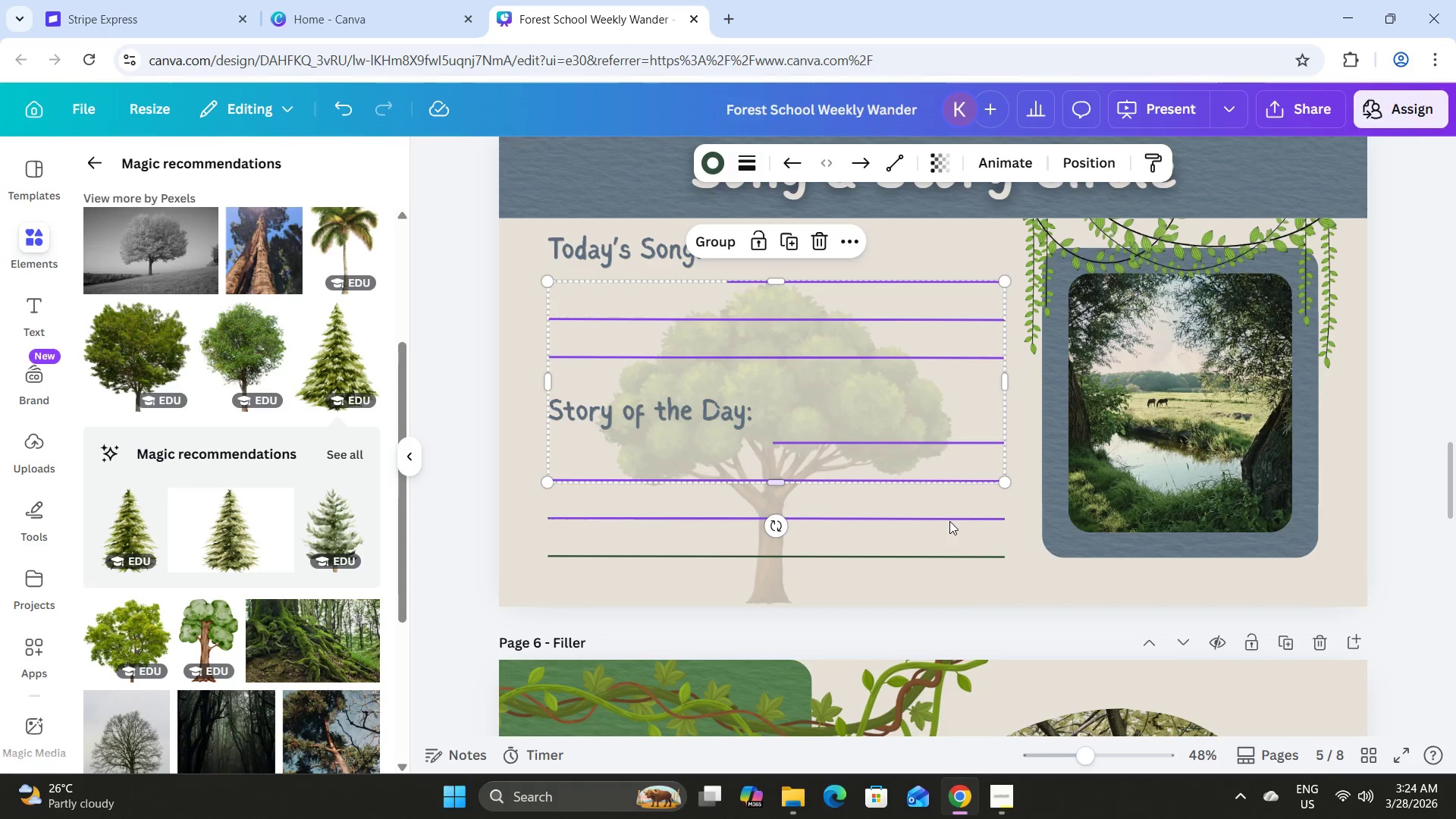 
hold_key(key=ShiftLeft, duration=1.52)
left_click([921, 479])
 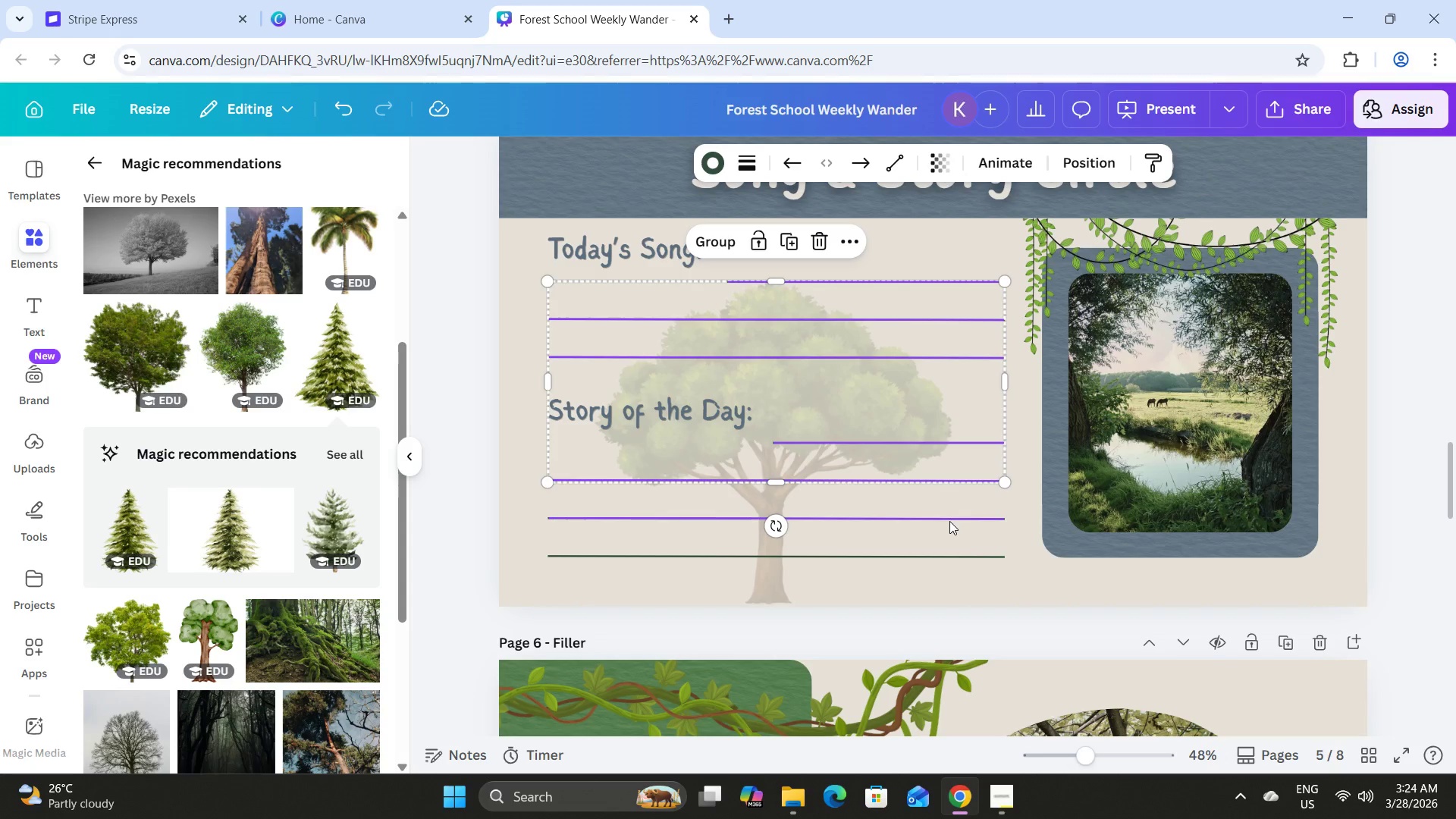 
left_click([949, 519])
 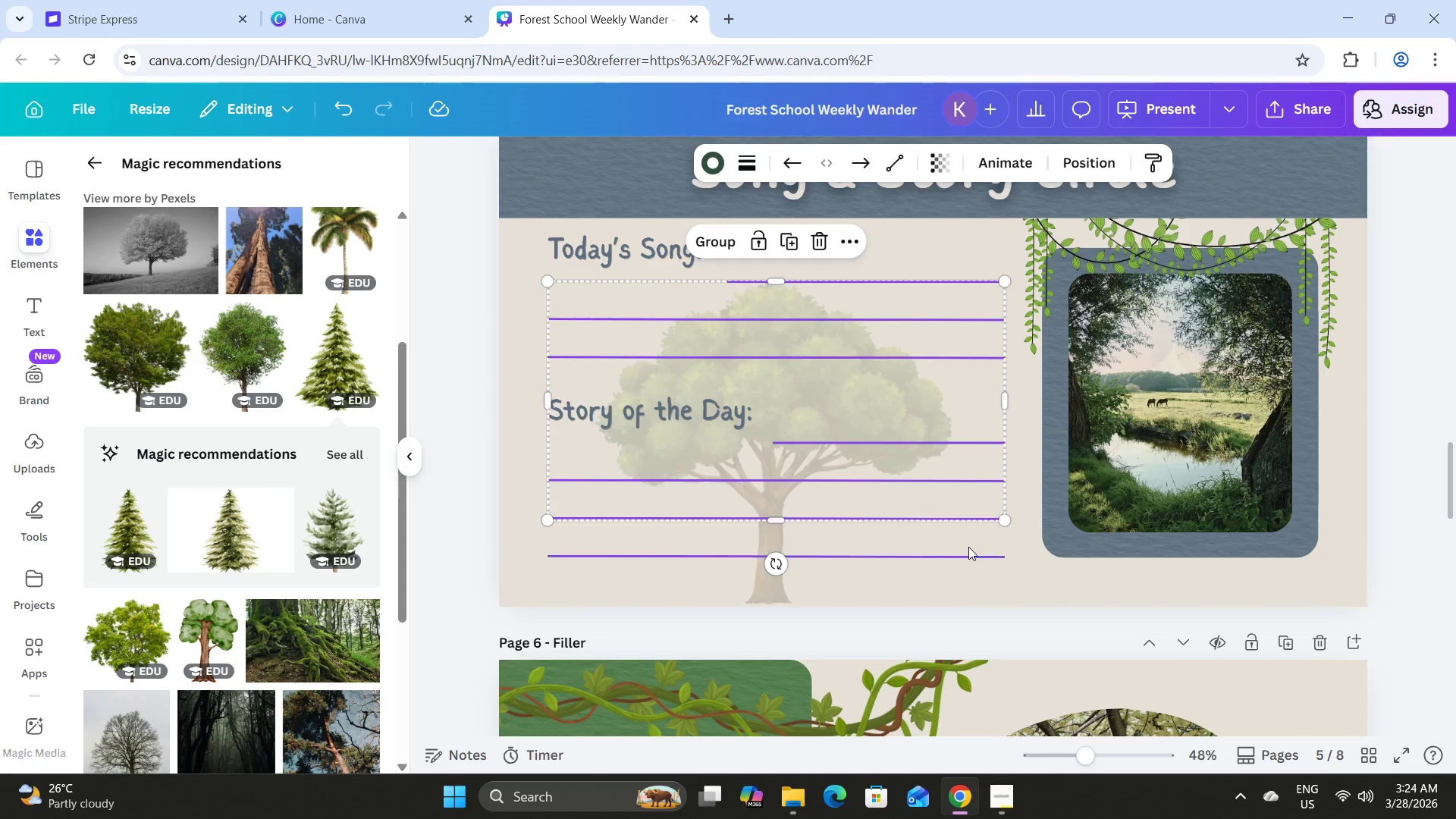 
hold_key(key=ShiftLeft, duration=0.52)
left_click([970, 550])
 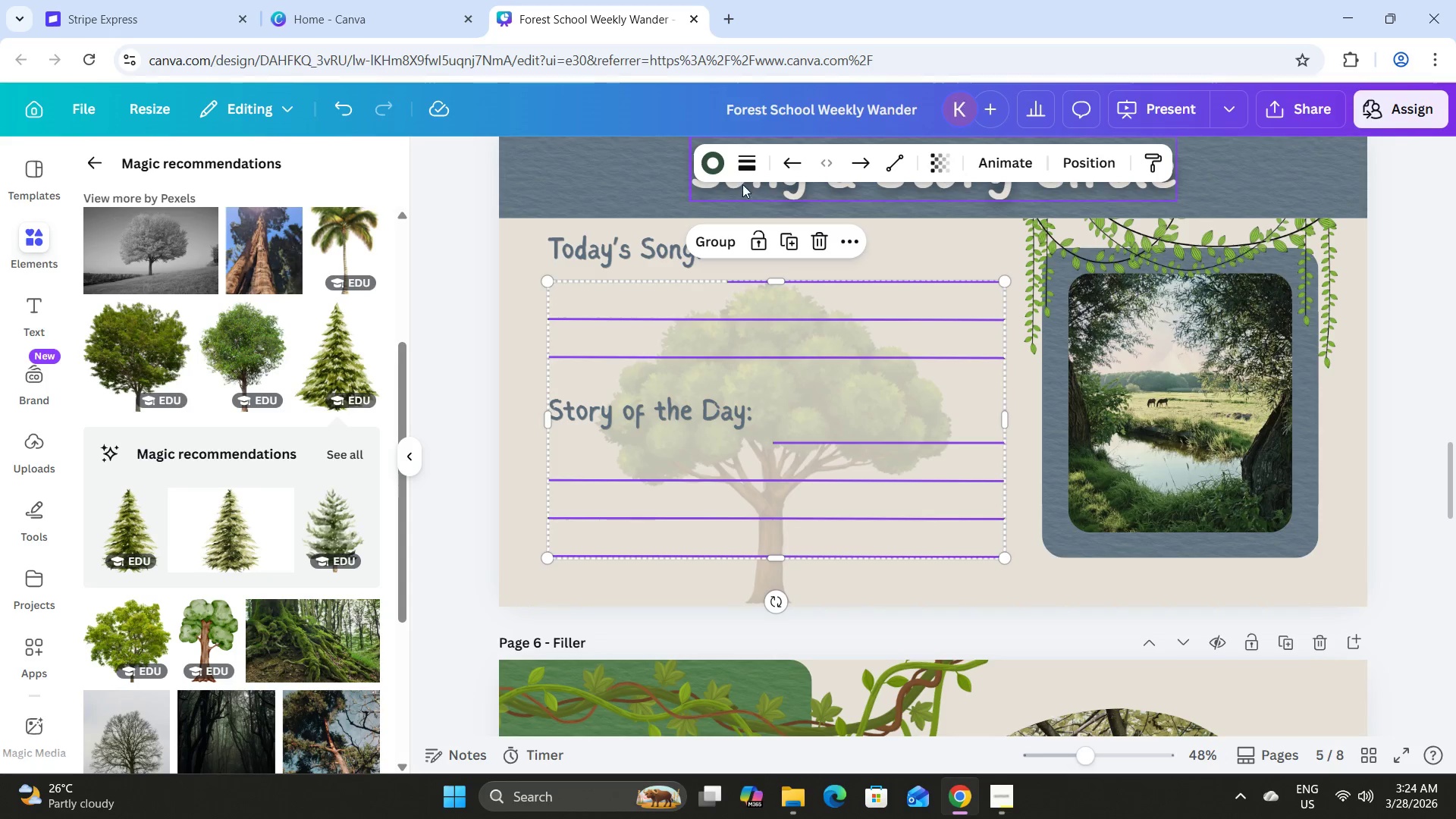 
left_click([719, 163])
 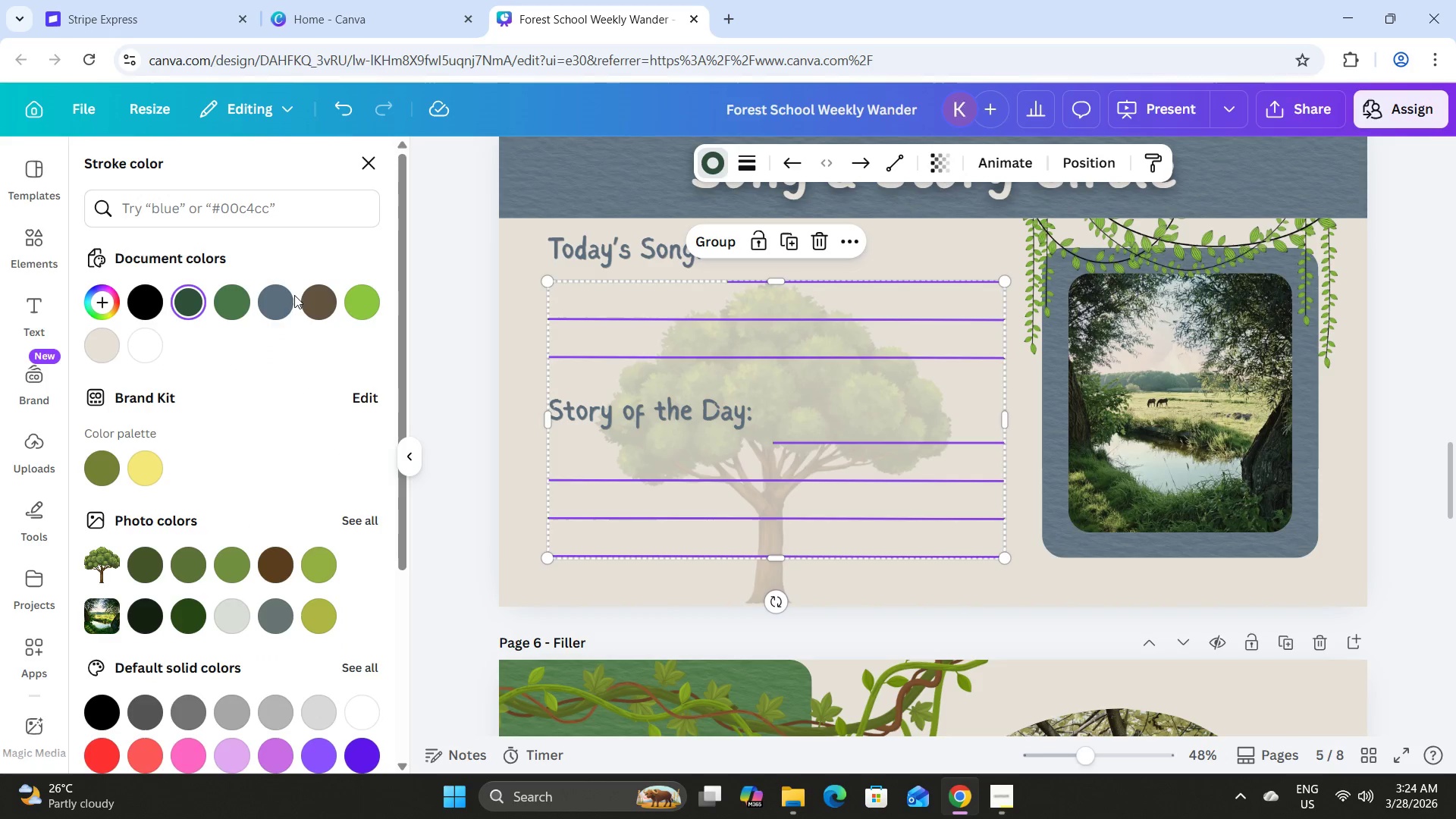 
left_click([284, 298])
 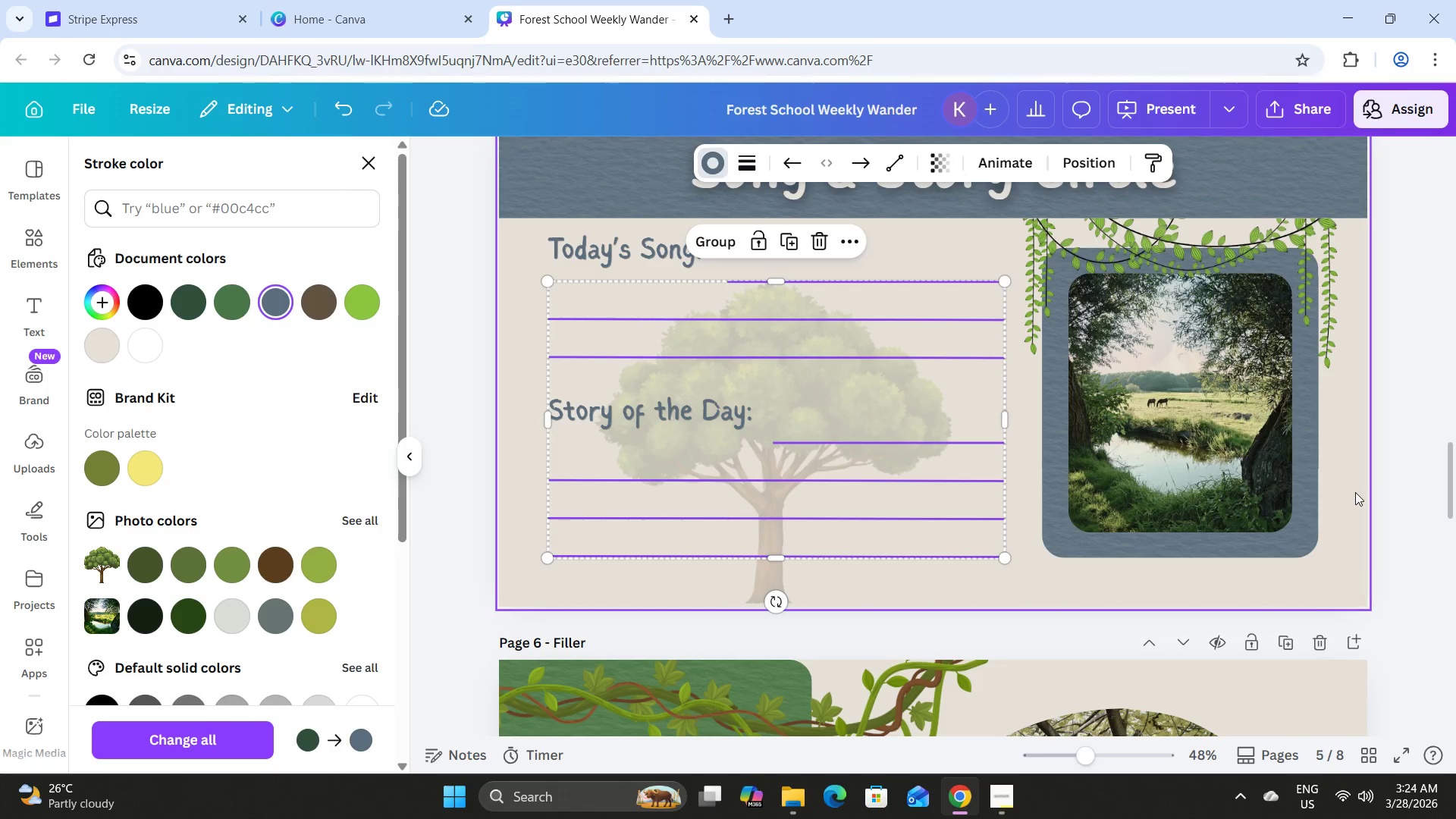 
left_click([1395, 484])
 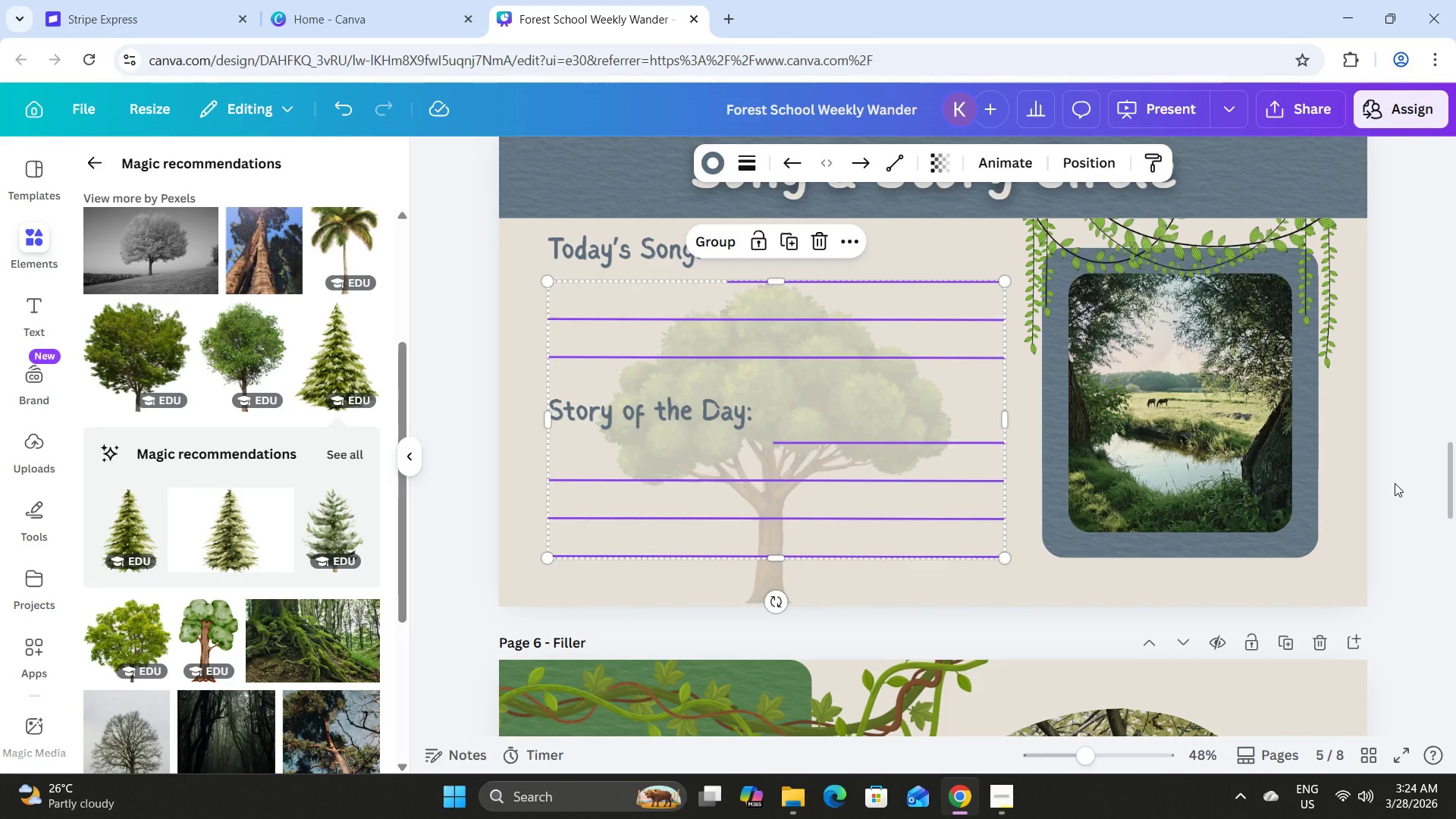 
left_click([1395, 483])
 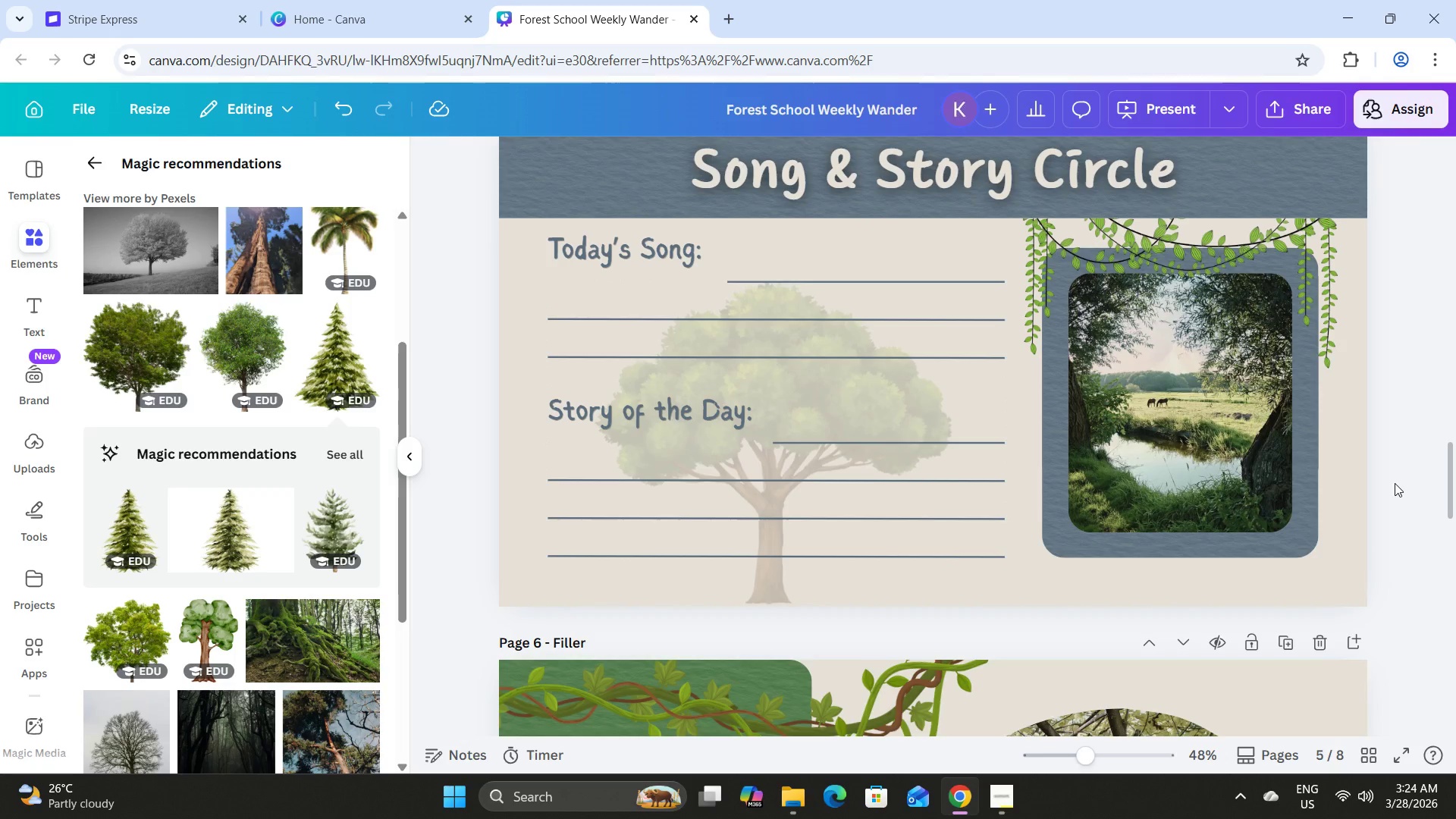 
scroll: coordinate [1395, 483], scroll_direction: down, amount: 1.0
 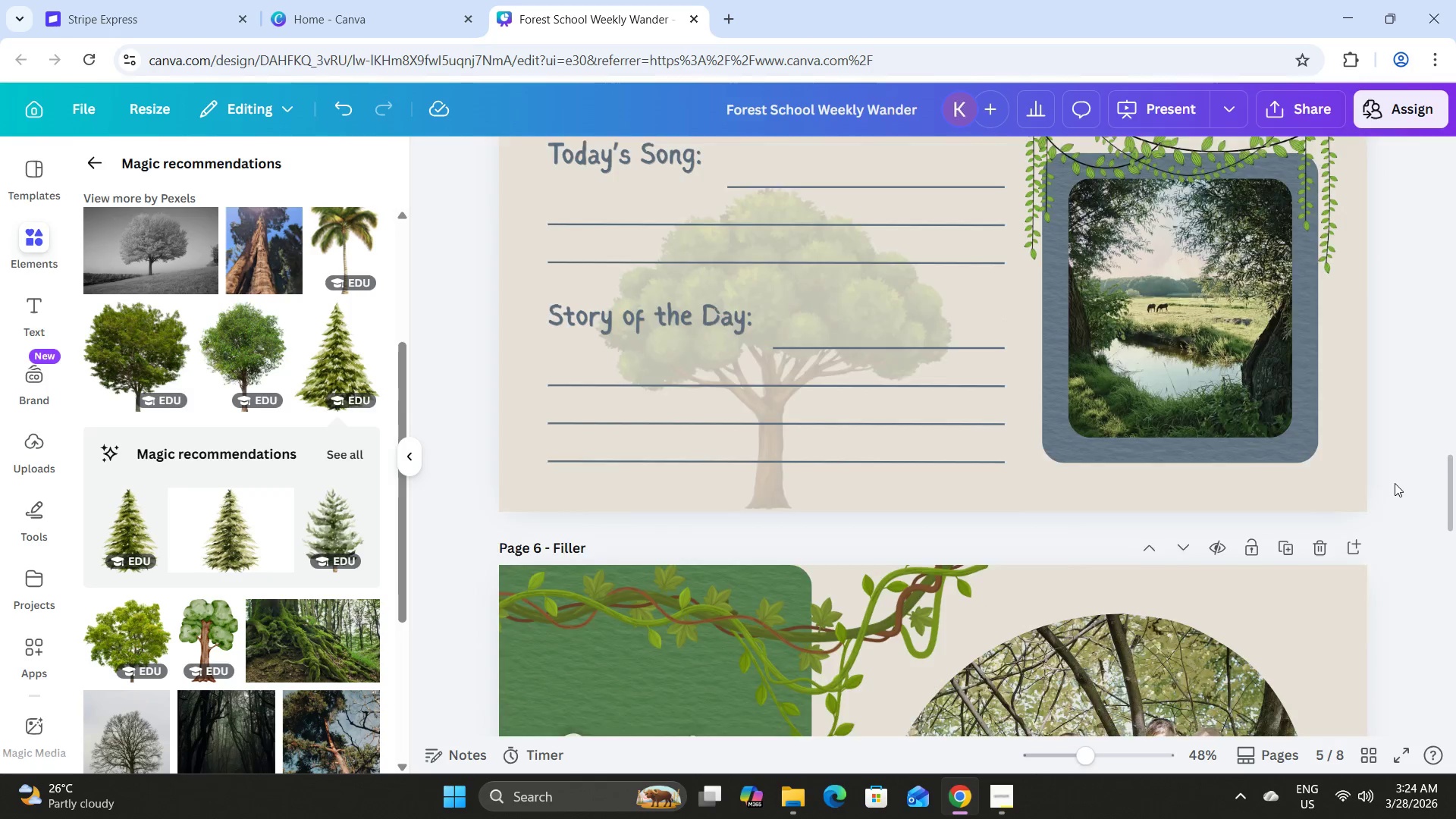 
scroll: coordinate [1395, 483], scroll_direction: up, amount: 1.0
 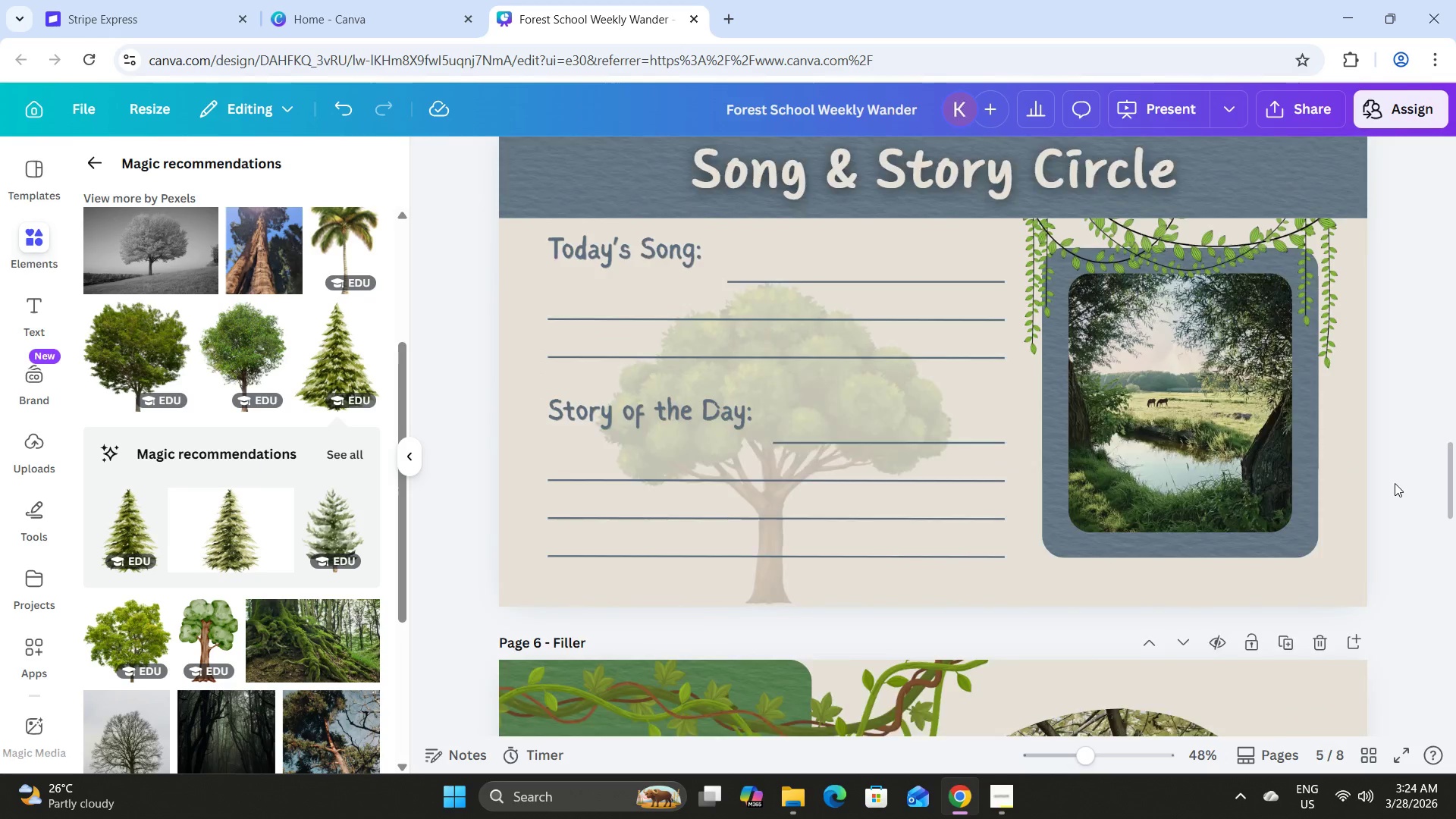 
scroll: coordinate [1395, 483], scroll_direction: down, amount: 5.0
 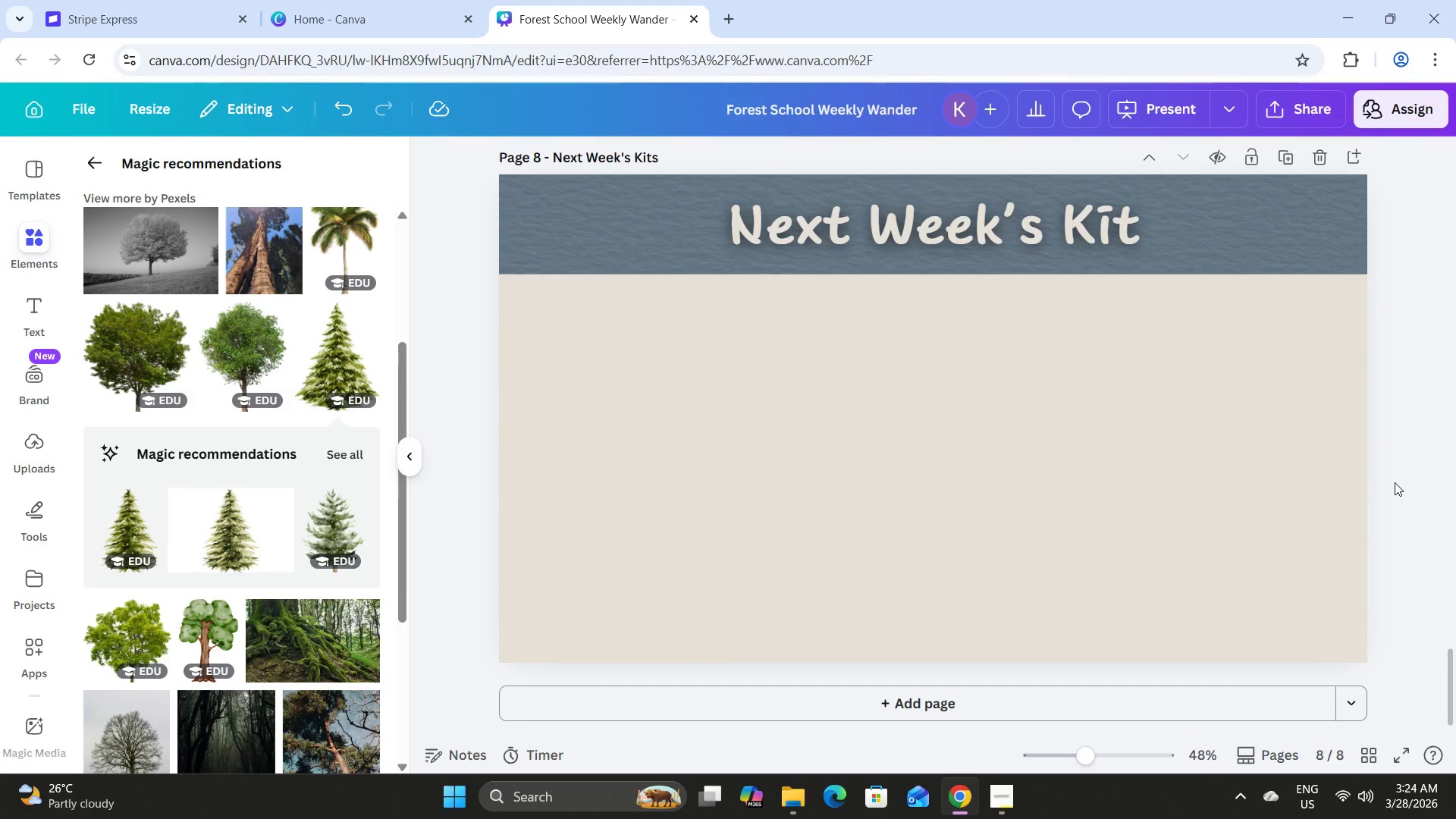 
wait(6.83)
 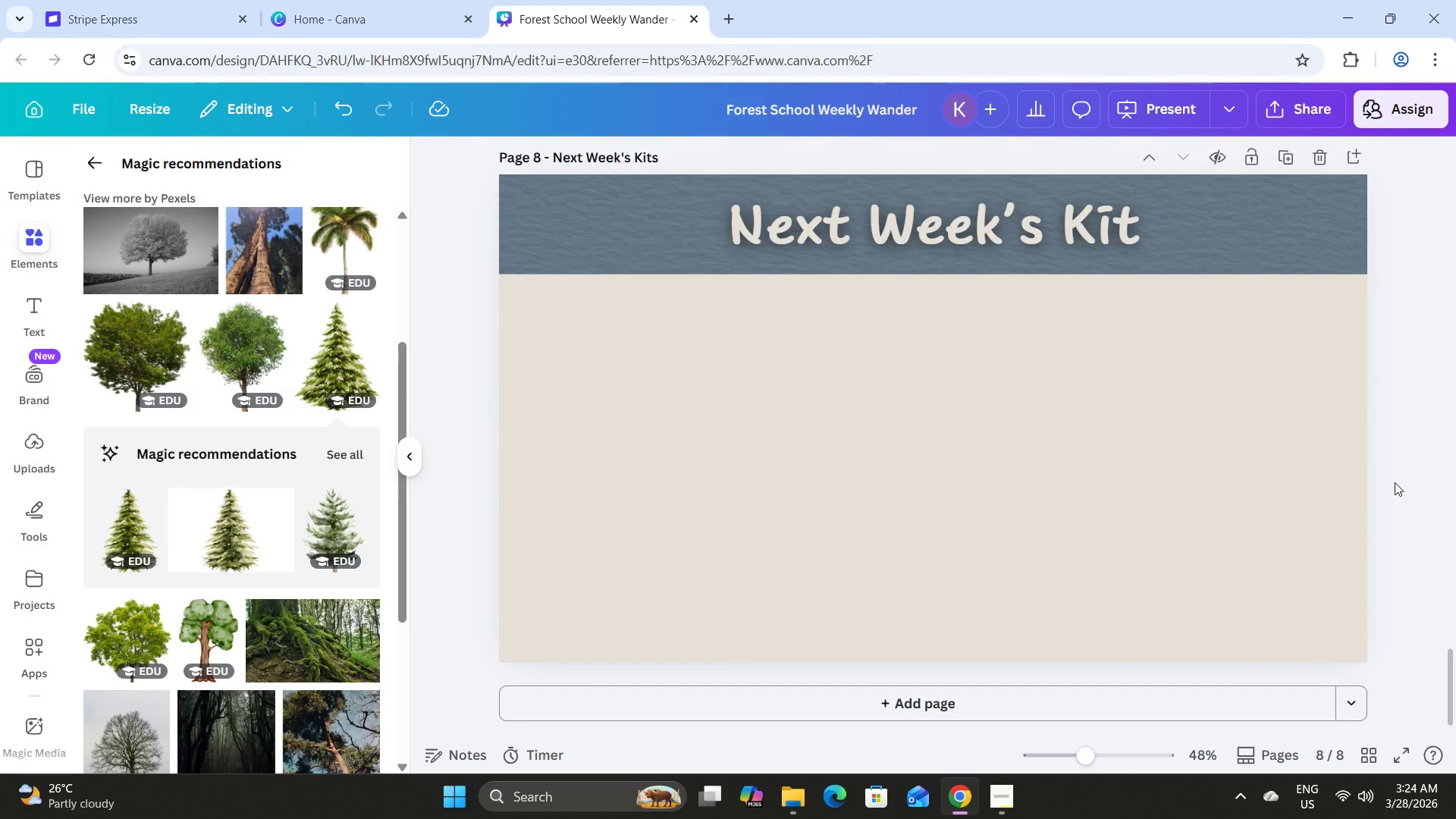 
left_click([98, 168])
 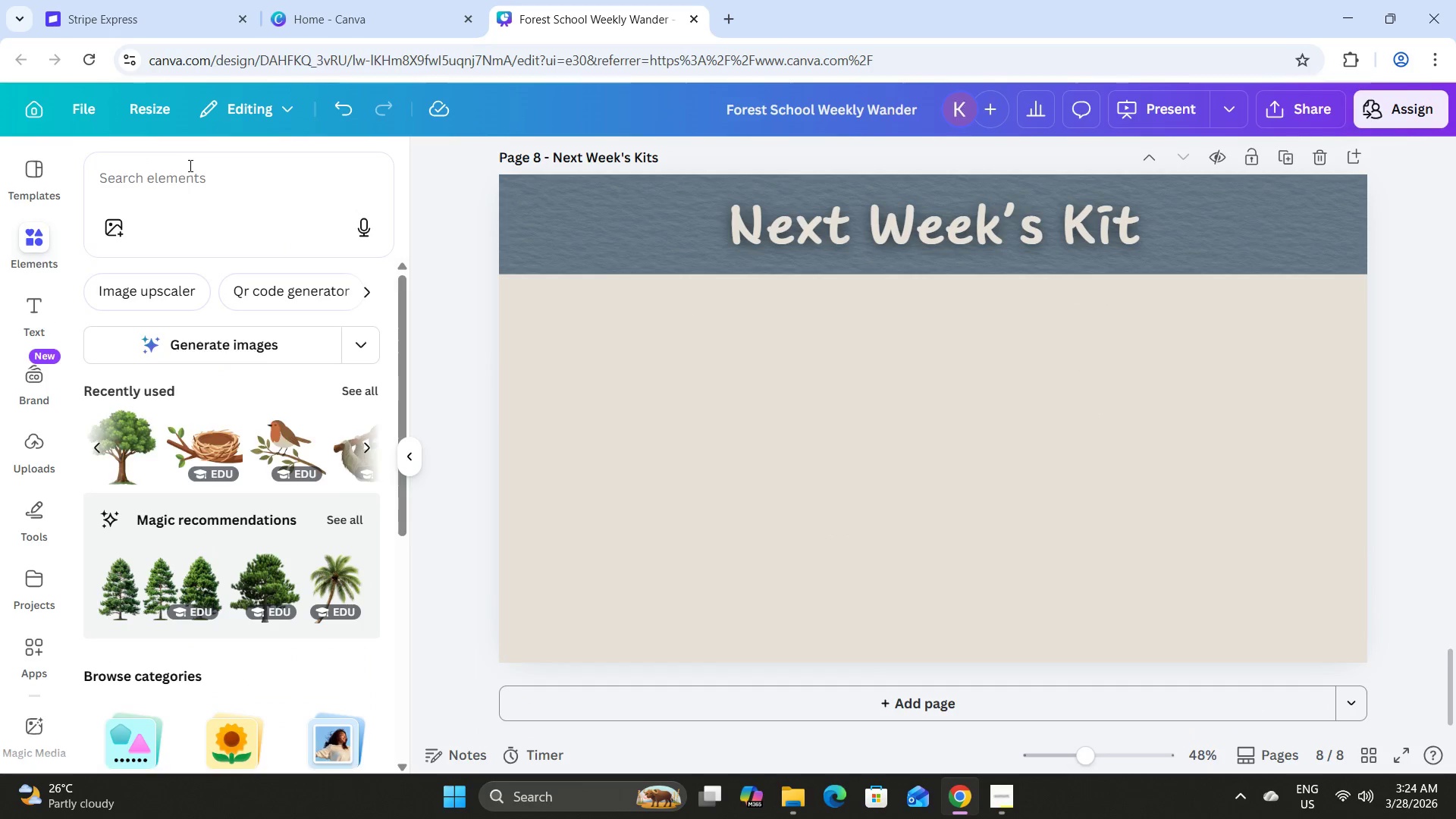 
left_click([193, 164])
 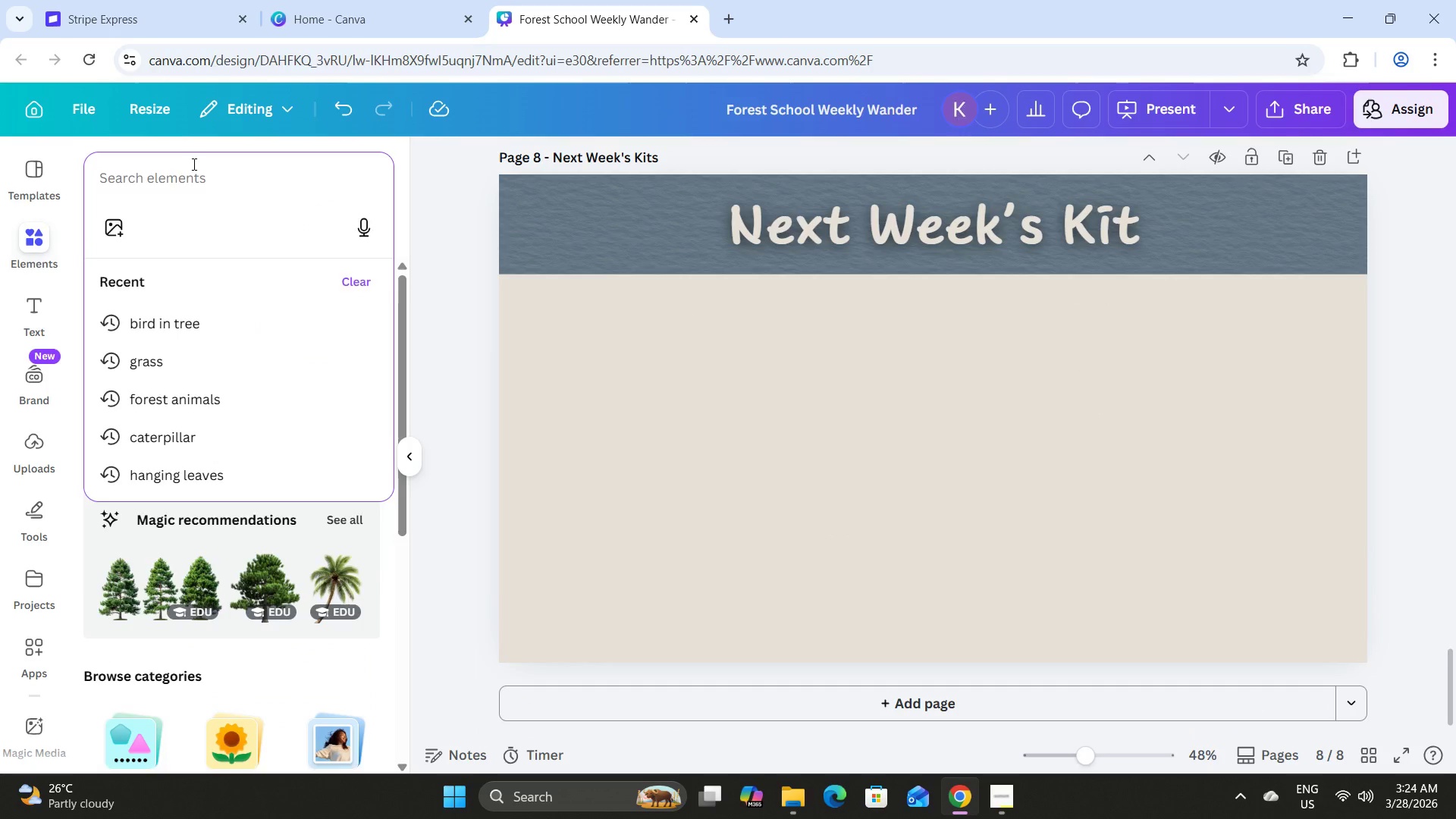 
type(book guitra)
key(Backspace)
key(Backspace)
type(ar)
 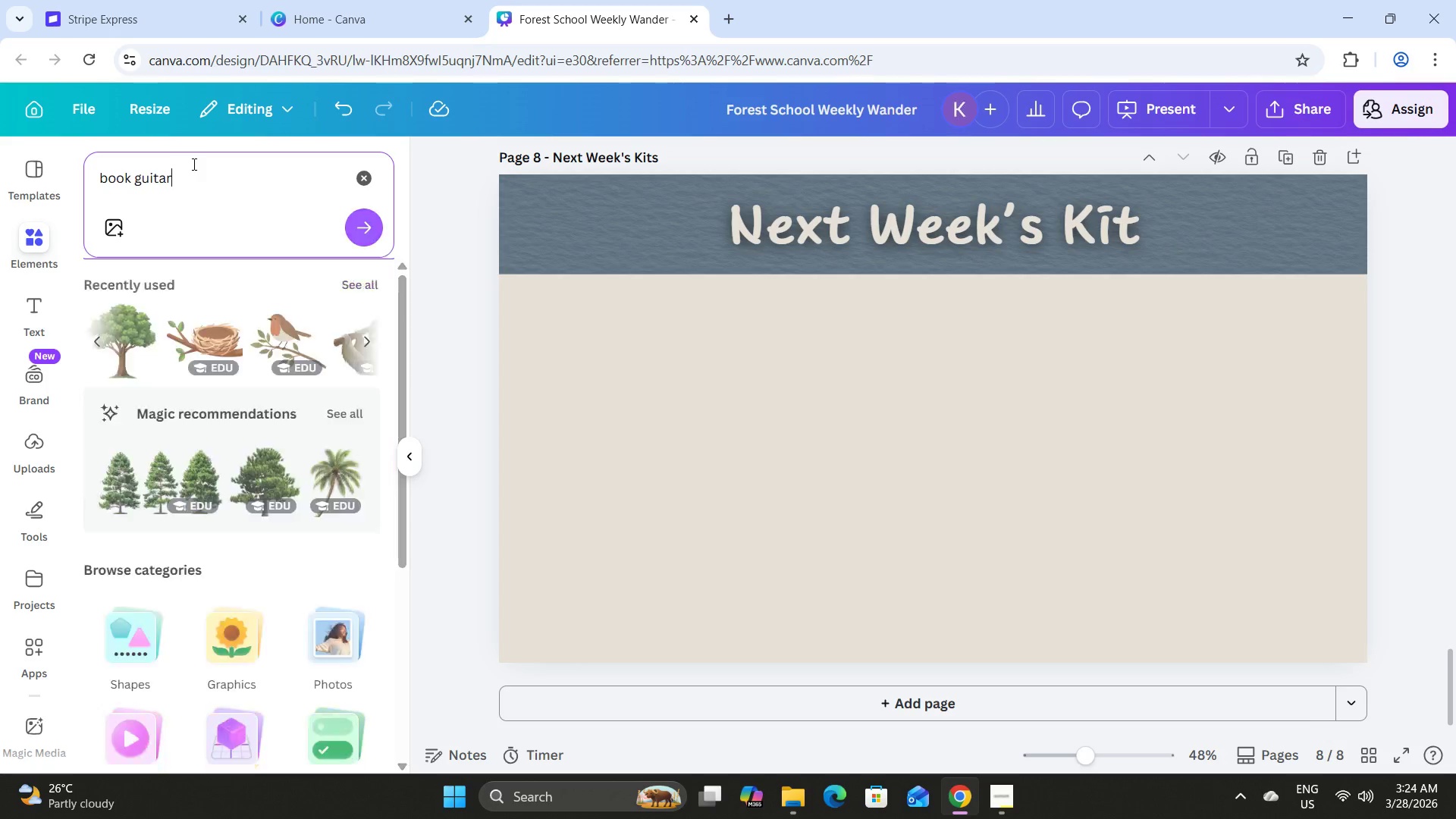 
key(Enter)
 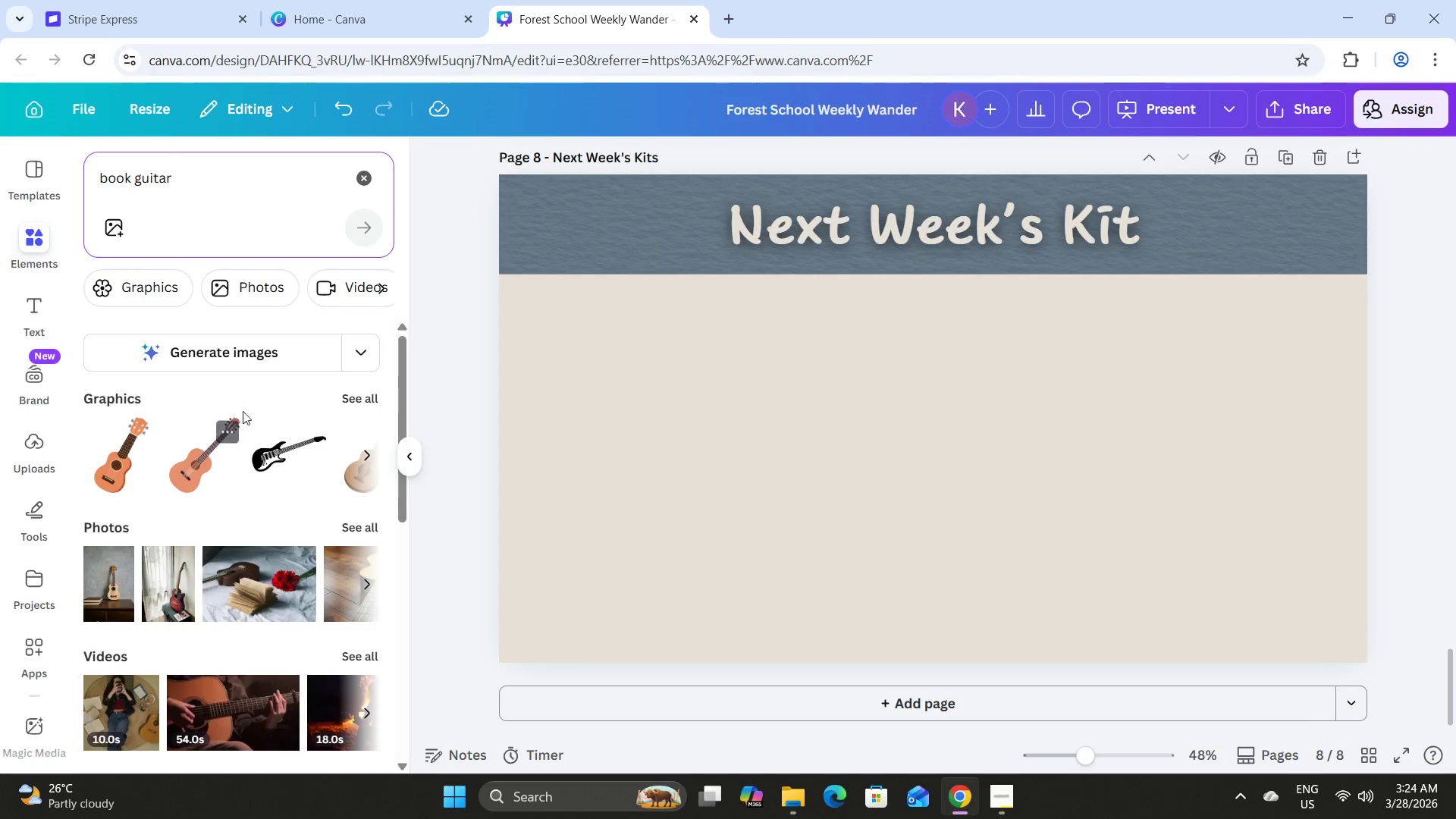 
left_click([358, 402])
 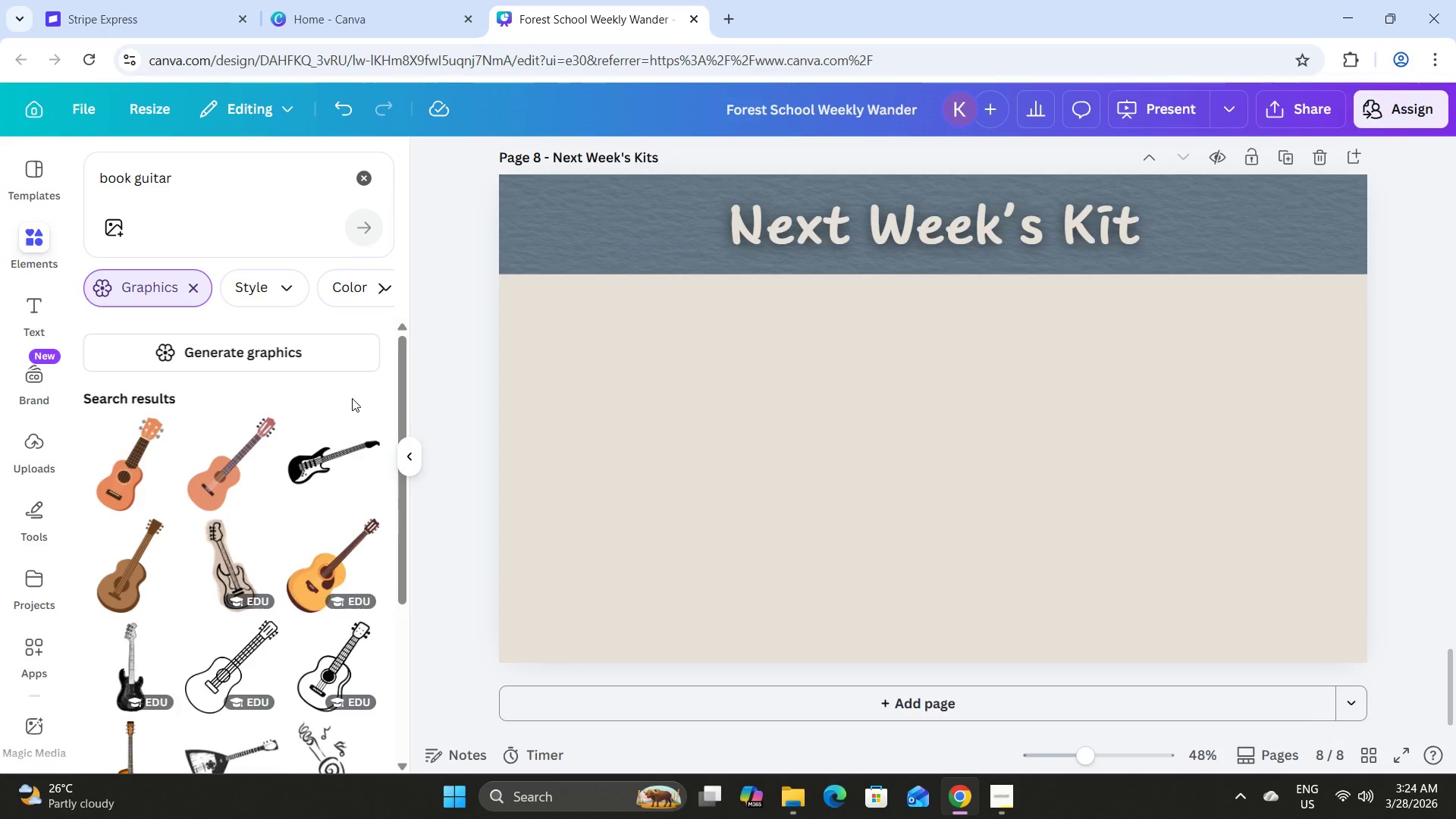 
scroll: coordinate [331, 385], scroll_direction: down, amount: 16.0
 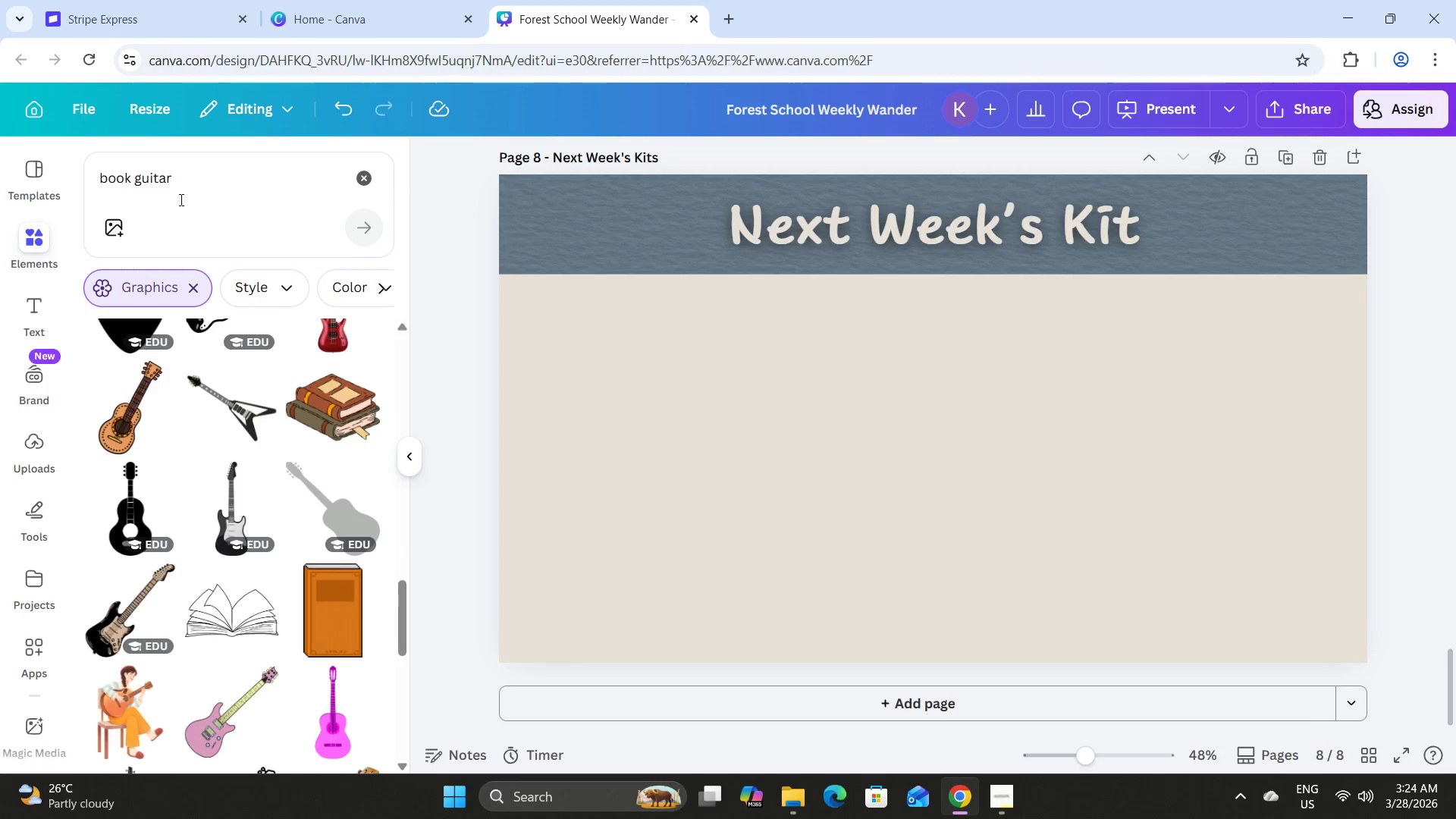 
left_click_drag(start_coordinate=[180, 180], to_coordinate=[64, 176])
 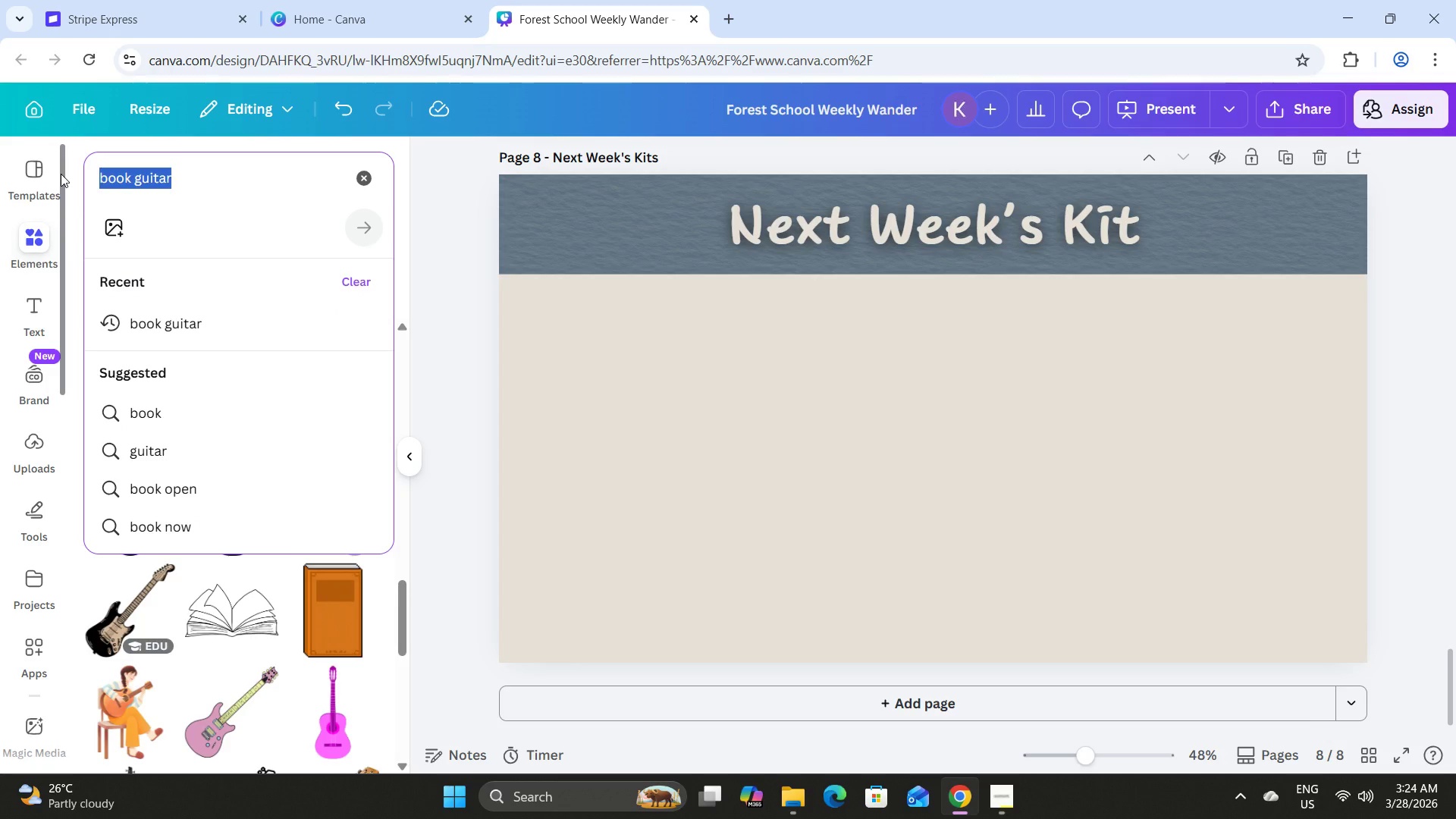 
type(book gass)
key(Backspace)
key(Backspace)
key(Backspace)
type(rass)
 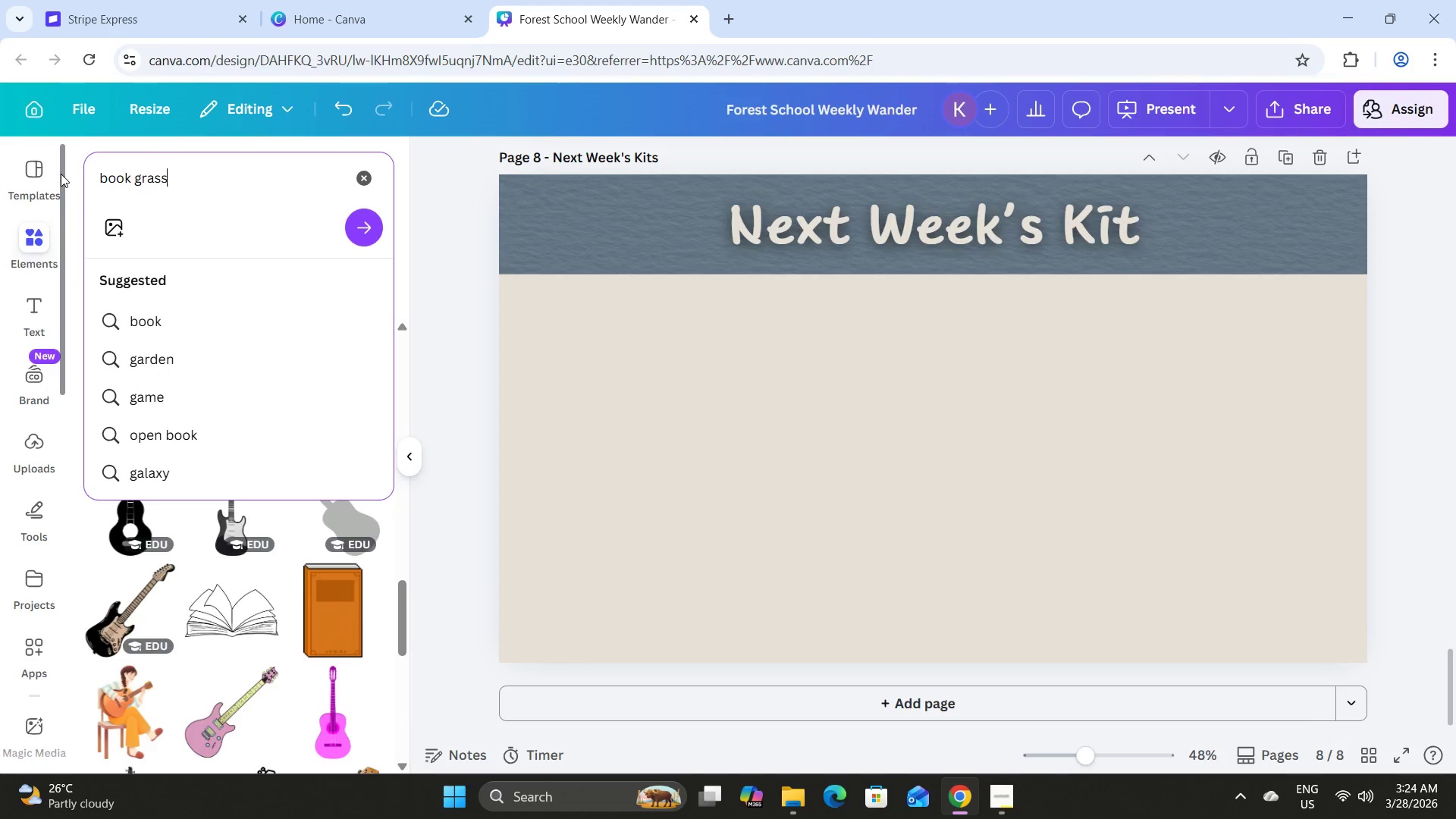 
key(Enter)
 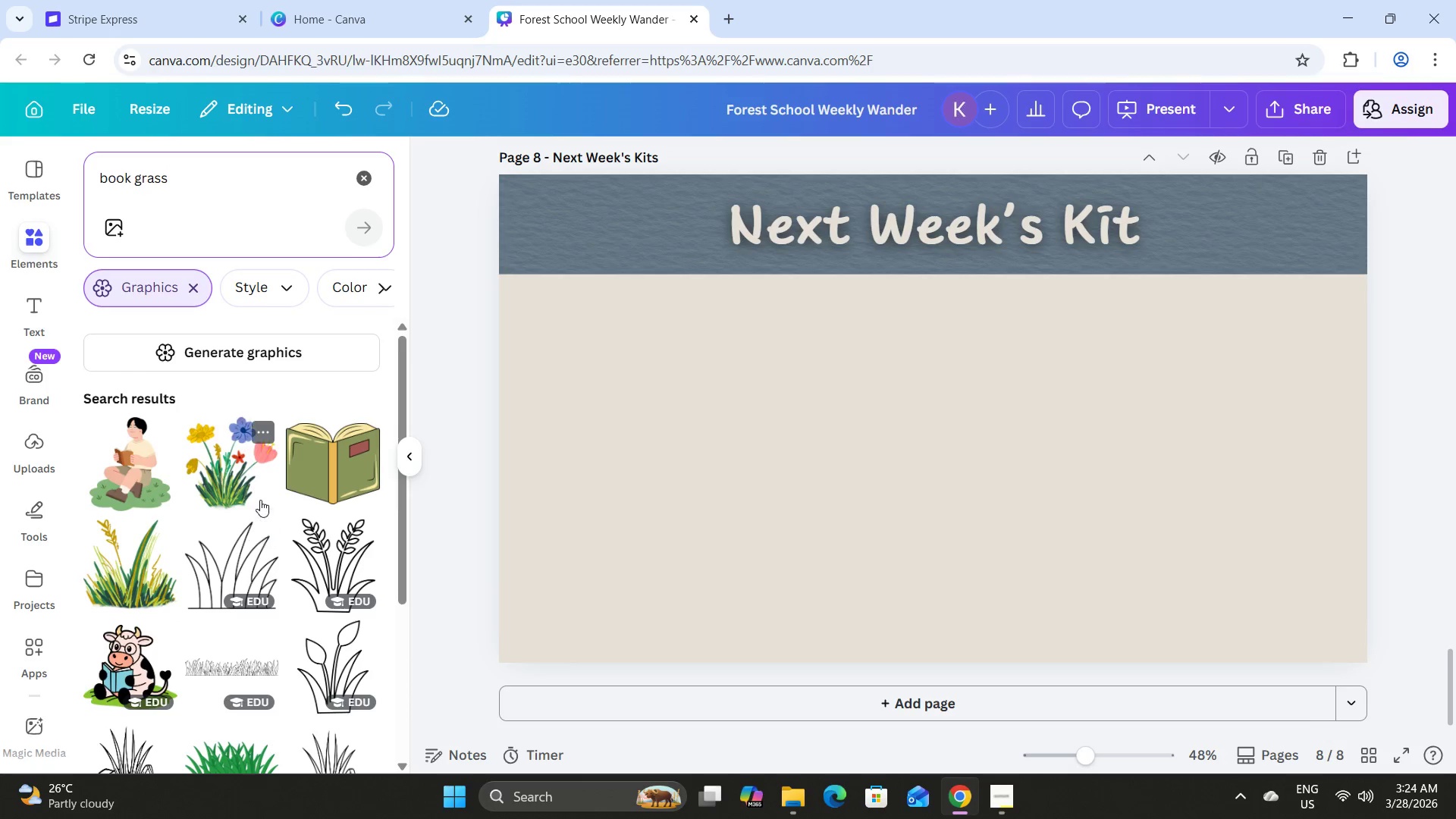 
scroll: coordinate [249, 475], scroll_direction: down, amount: 16.0
 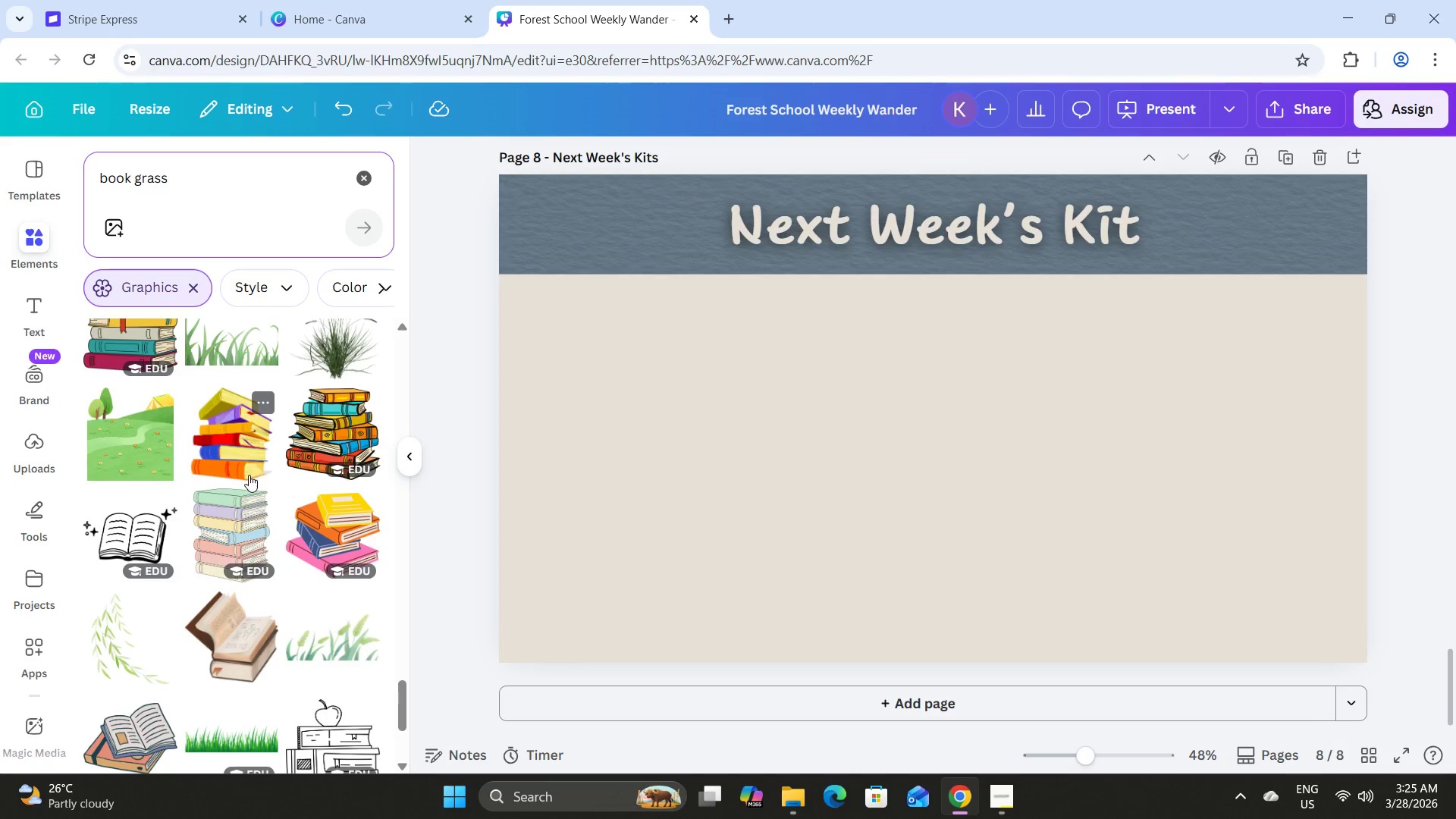 
scroll: coordinate [249, 472], scroll_direction: down, amount: 9.0
 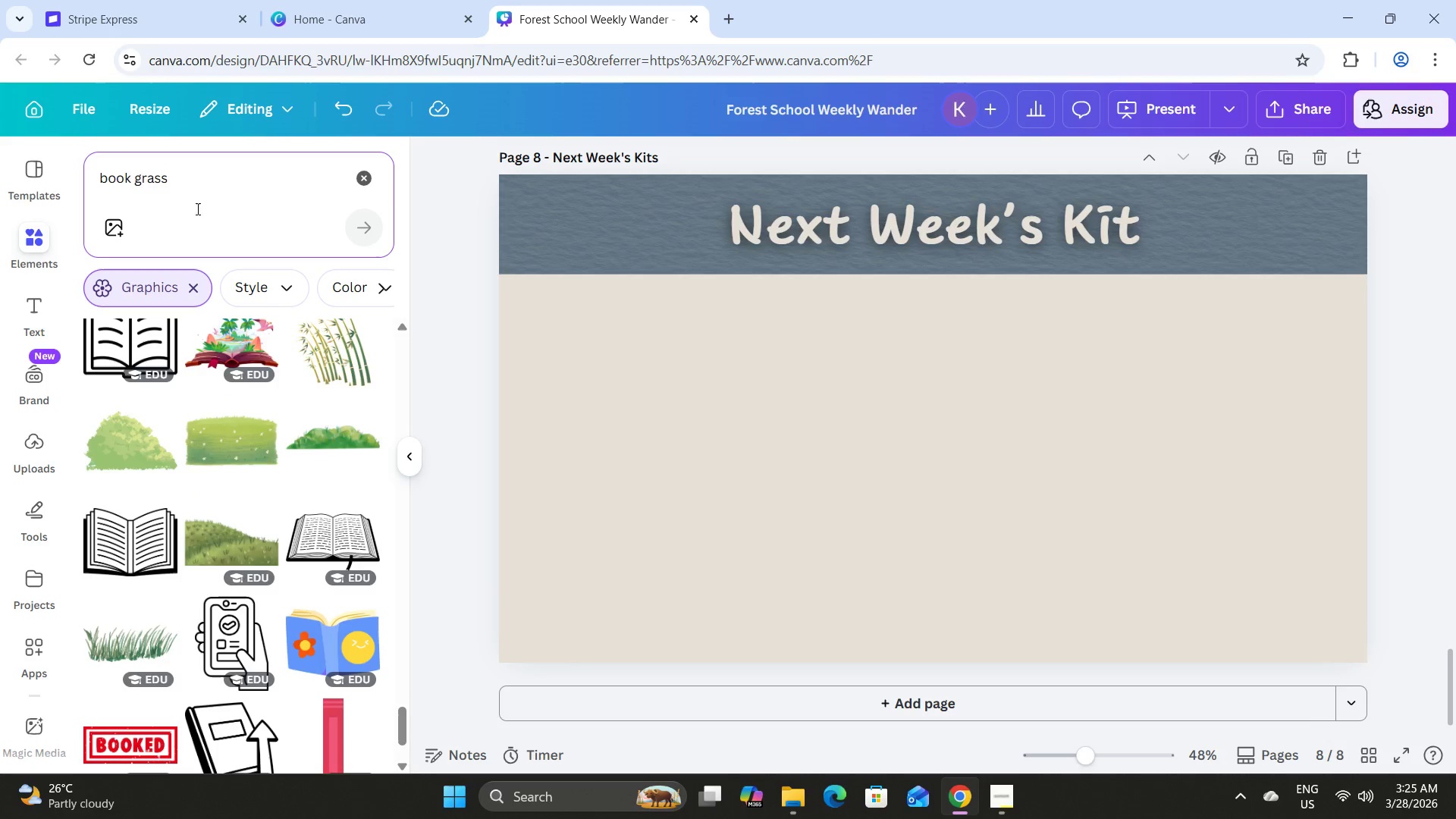 
left_click_drag(start_coordinate=[194, 193], to_coordinate=[83, 179])
 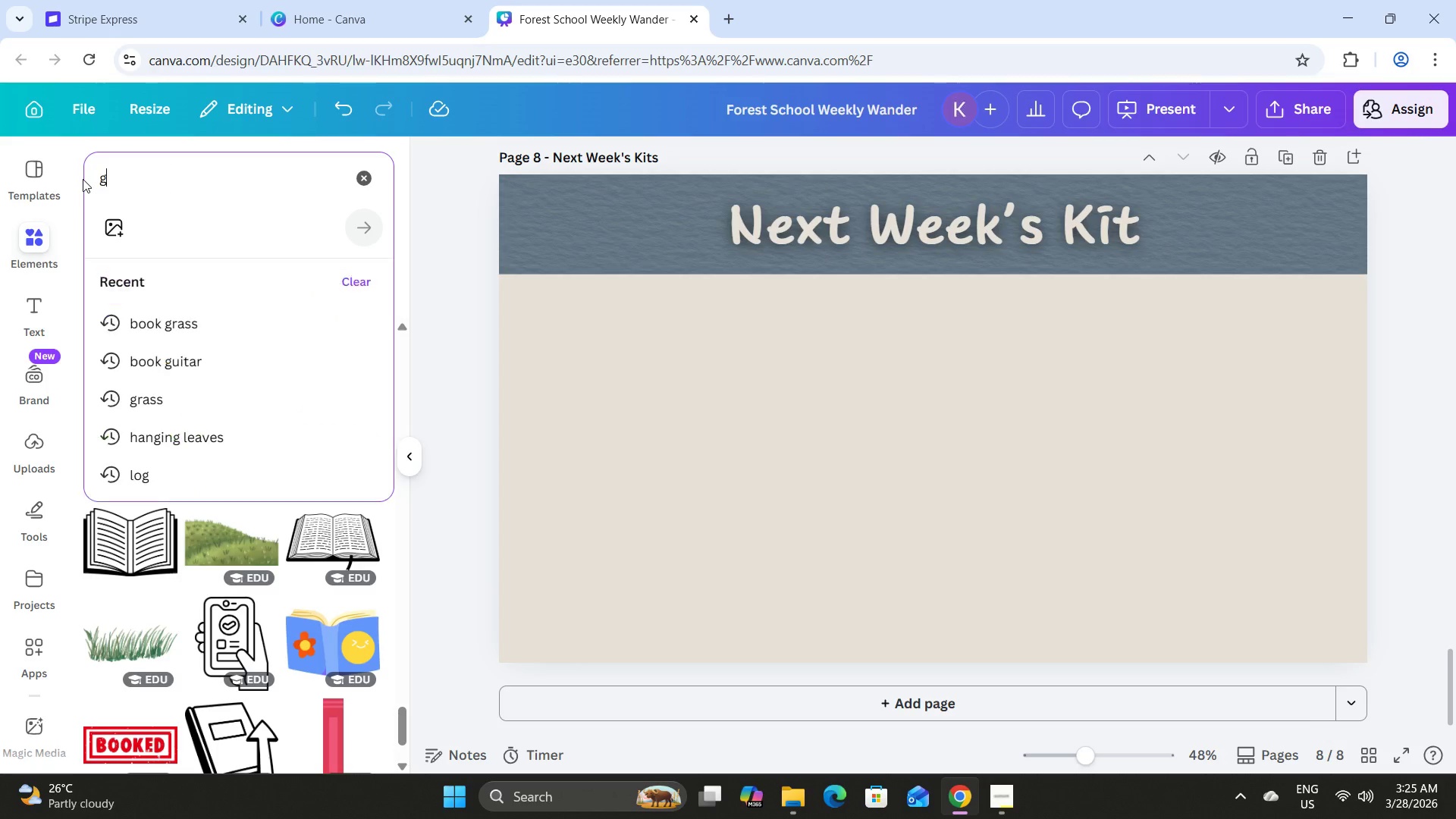 
type(grass paint)
 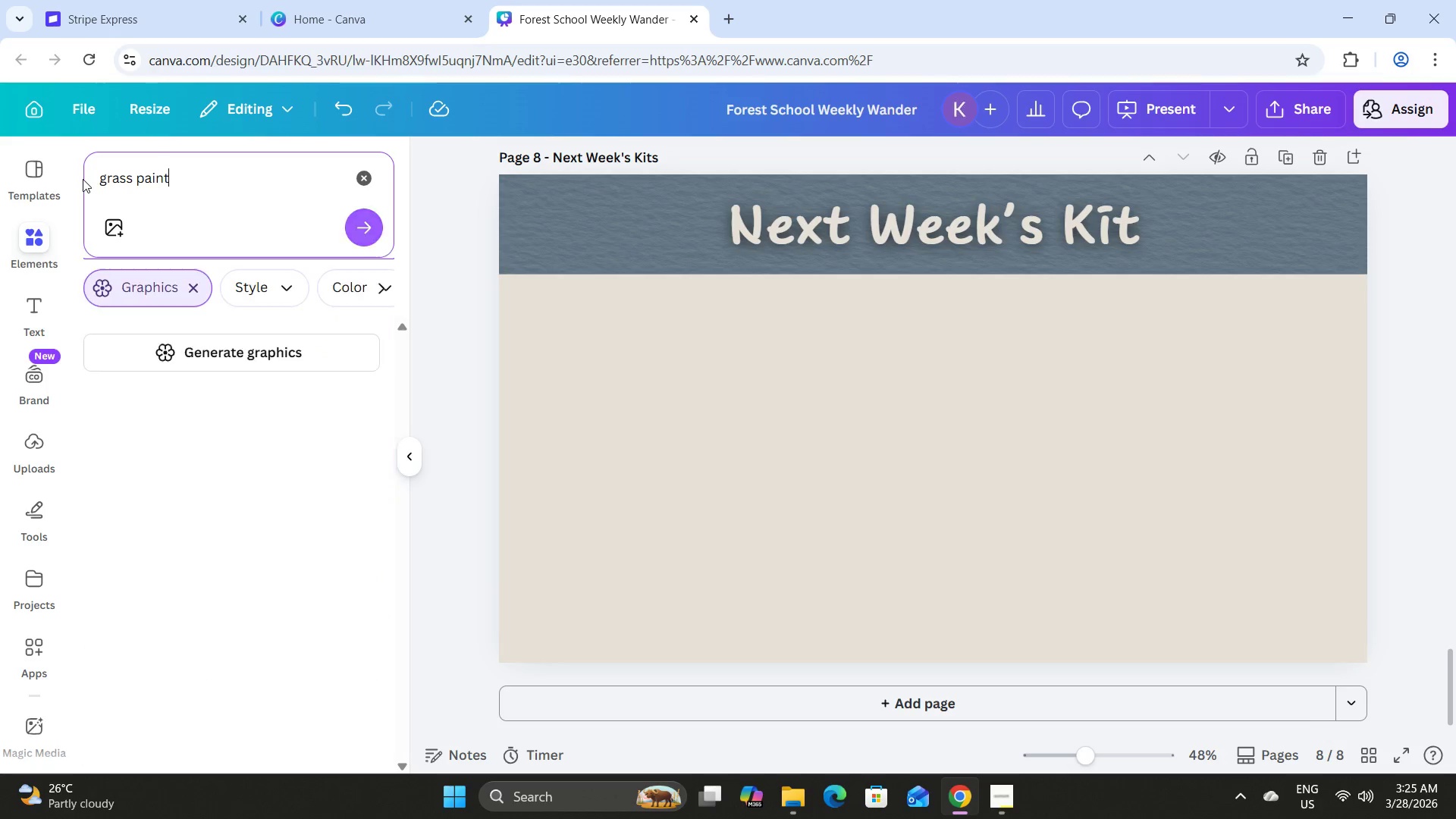 
key(Enter)
 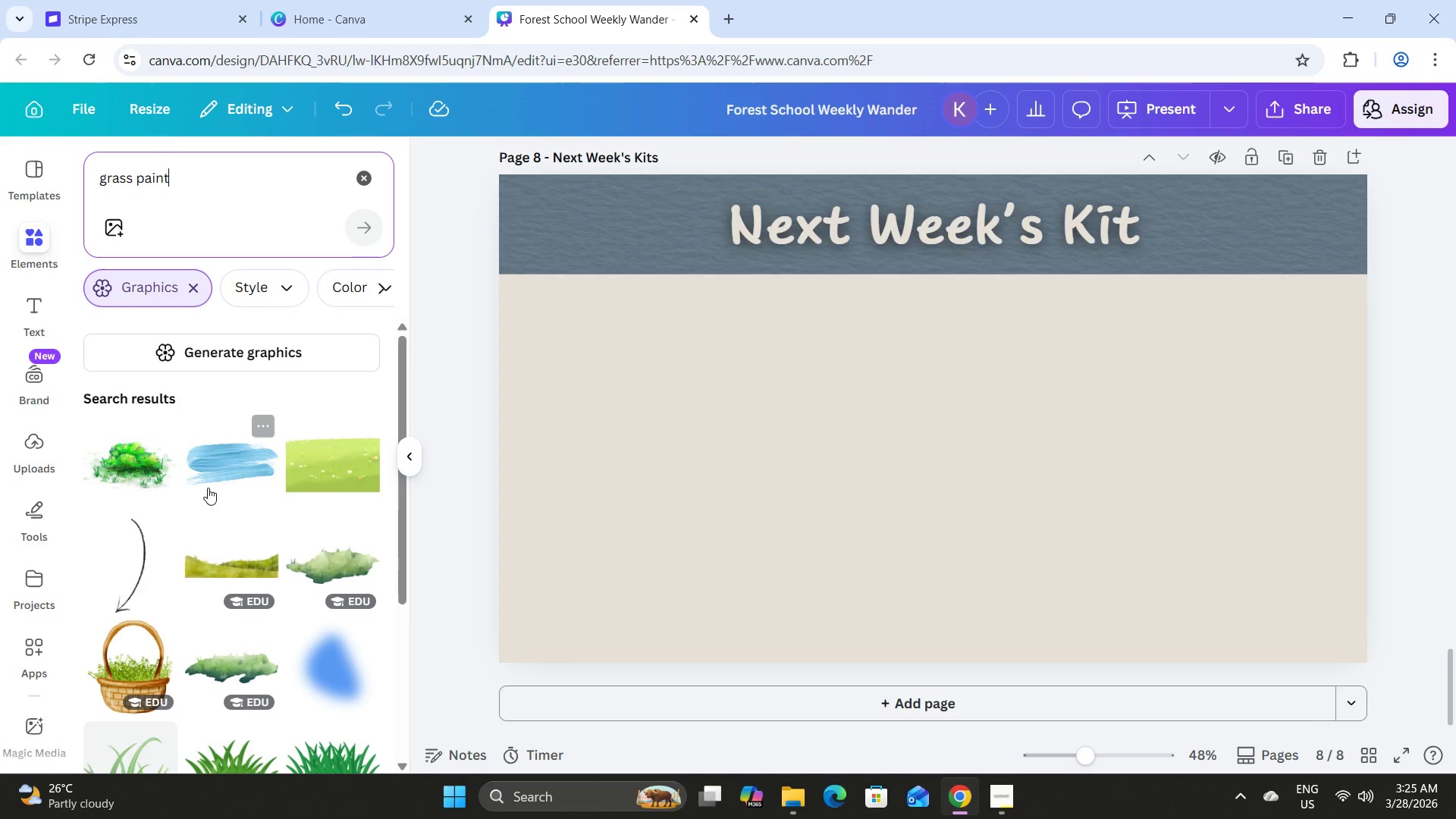 
scroll: coordinate [262, 492], scroll_direction: down, amount: 19.0
 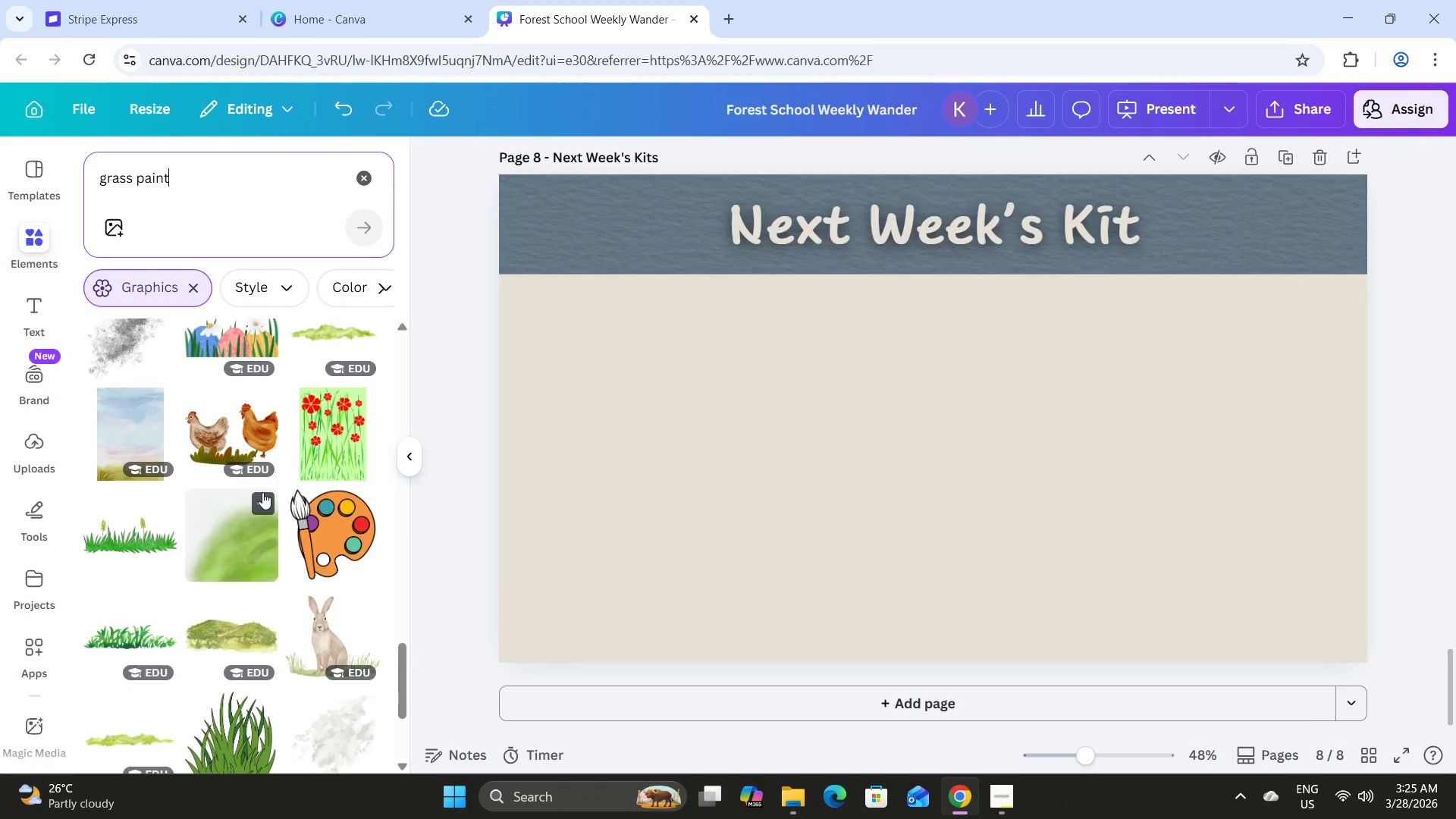 
scroll: coordinate [262, 492], scroll_direction: up, amount: 3.0
 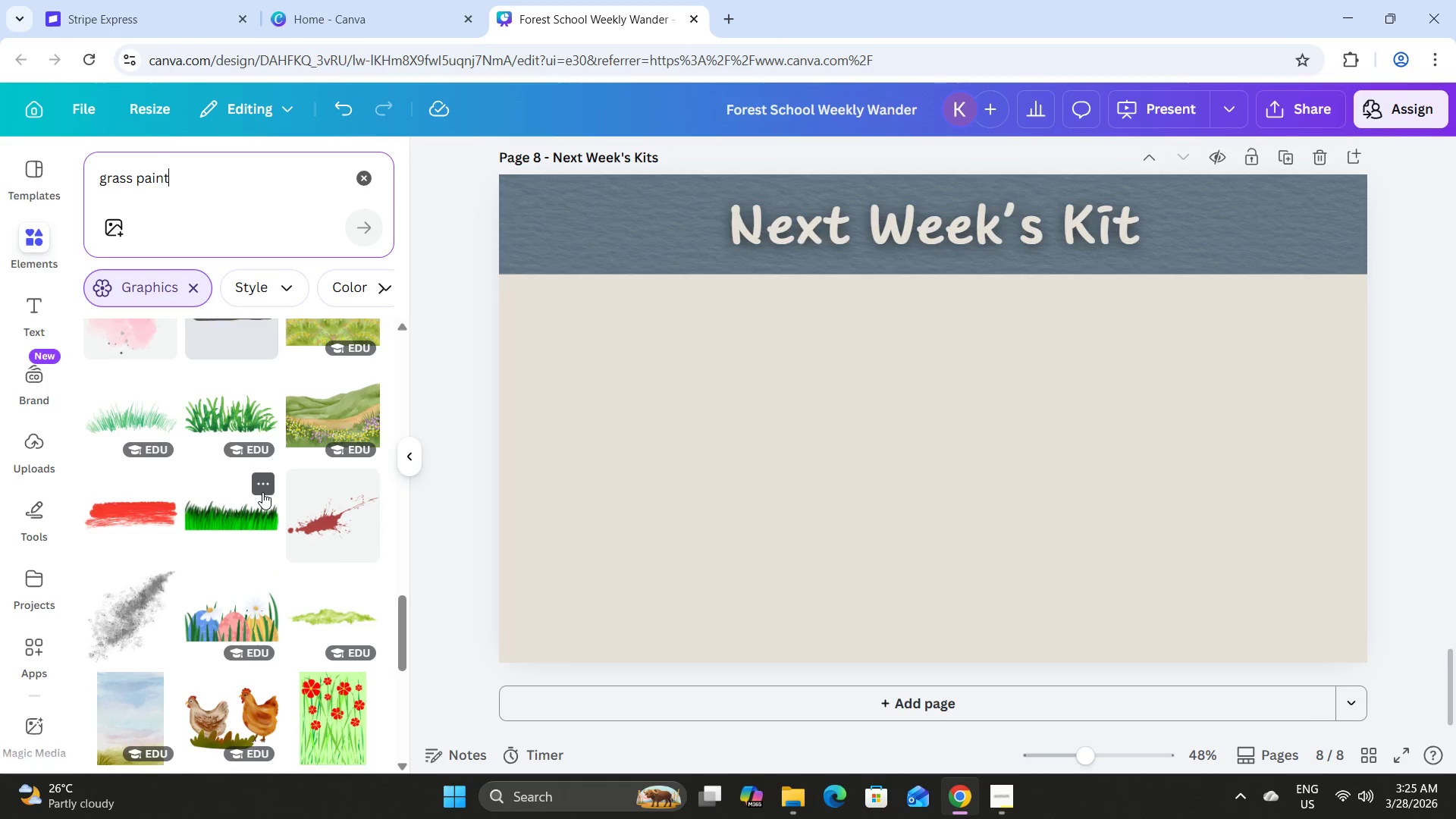 
scroll: coordinate [262, 492], scroll_direction: down, amount: 10.0
 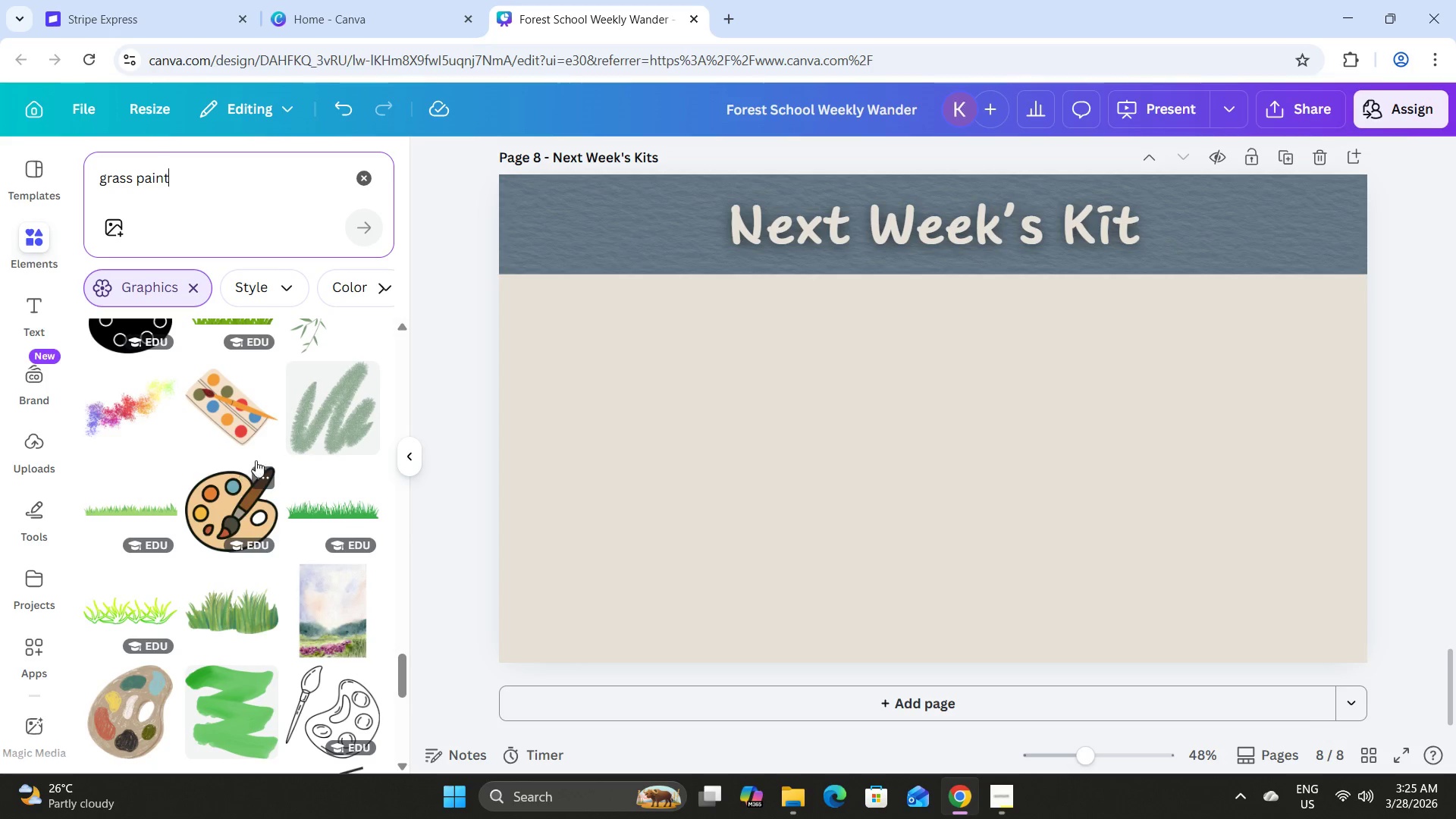 
scroll: coordinate [896, 372], scroll_direction: up, amount: 37.0
 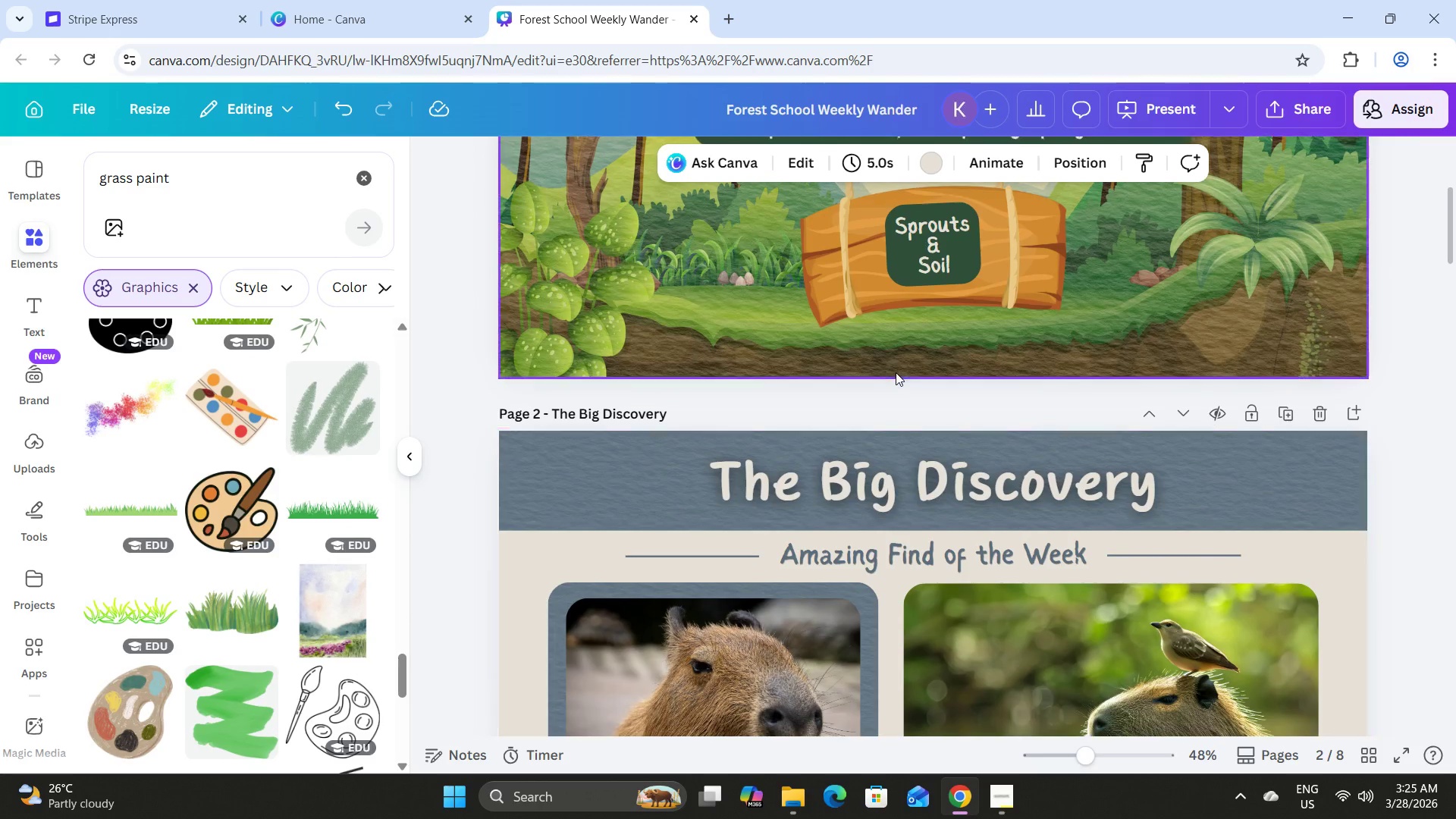 
scroll: coordinate [896, 372], scroll_direction: down, amount: 3.0
 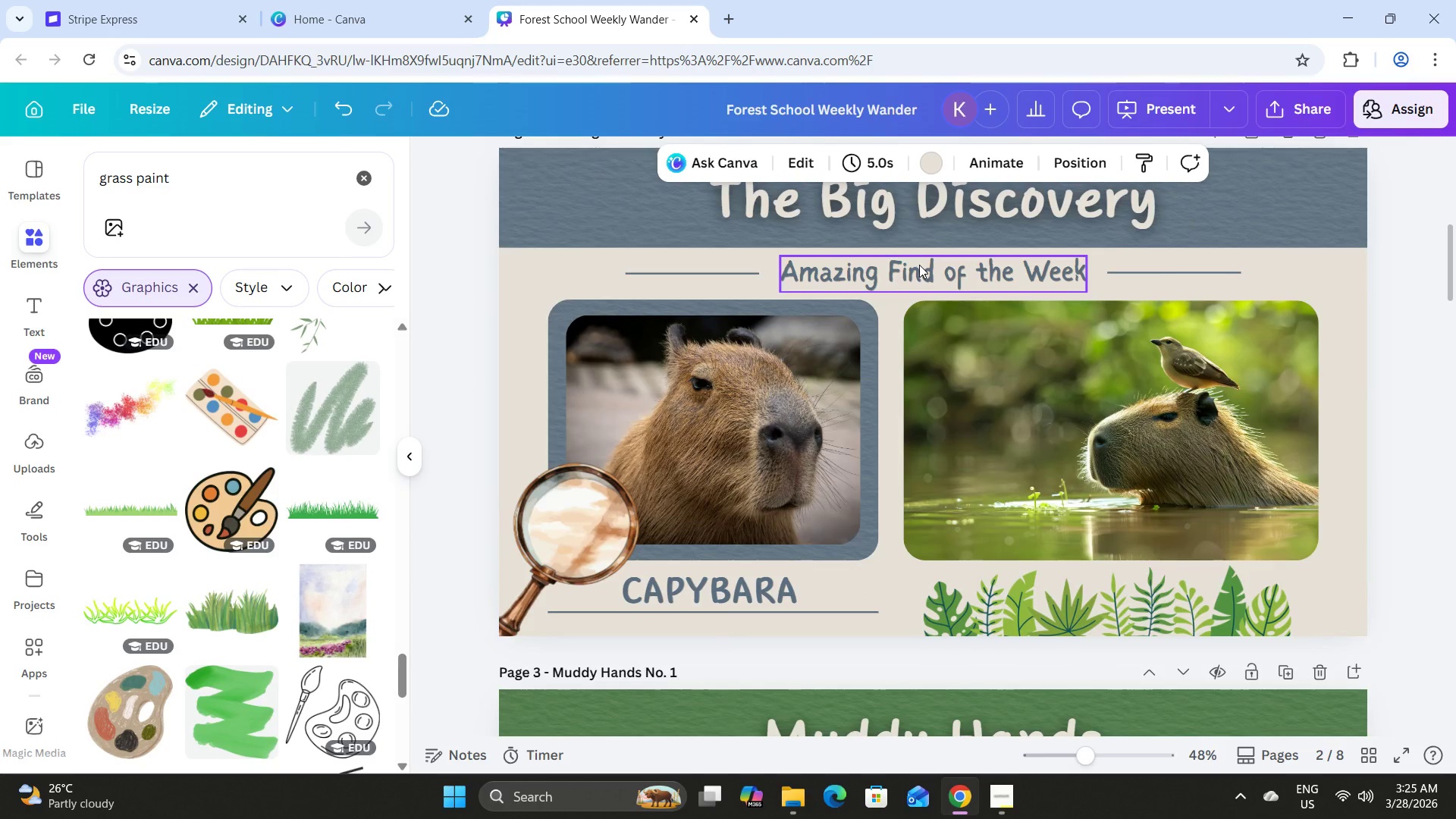 
left_click([919, 265])
 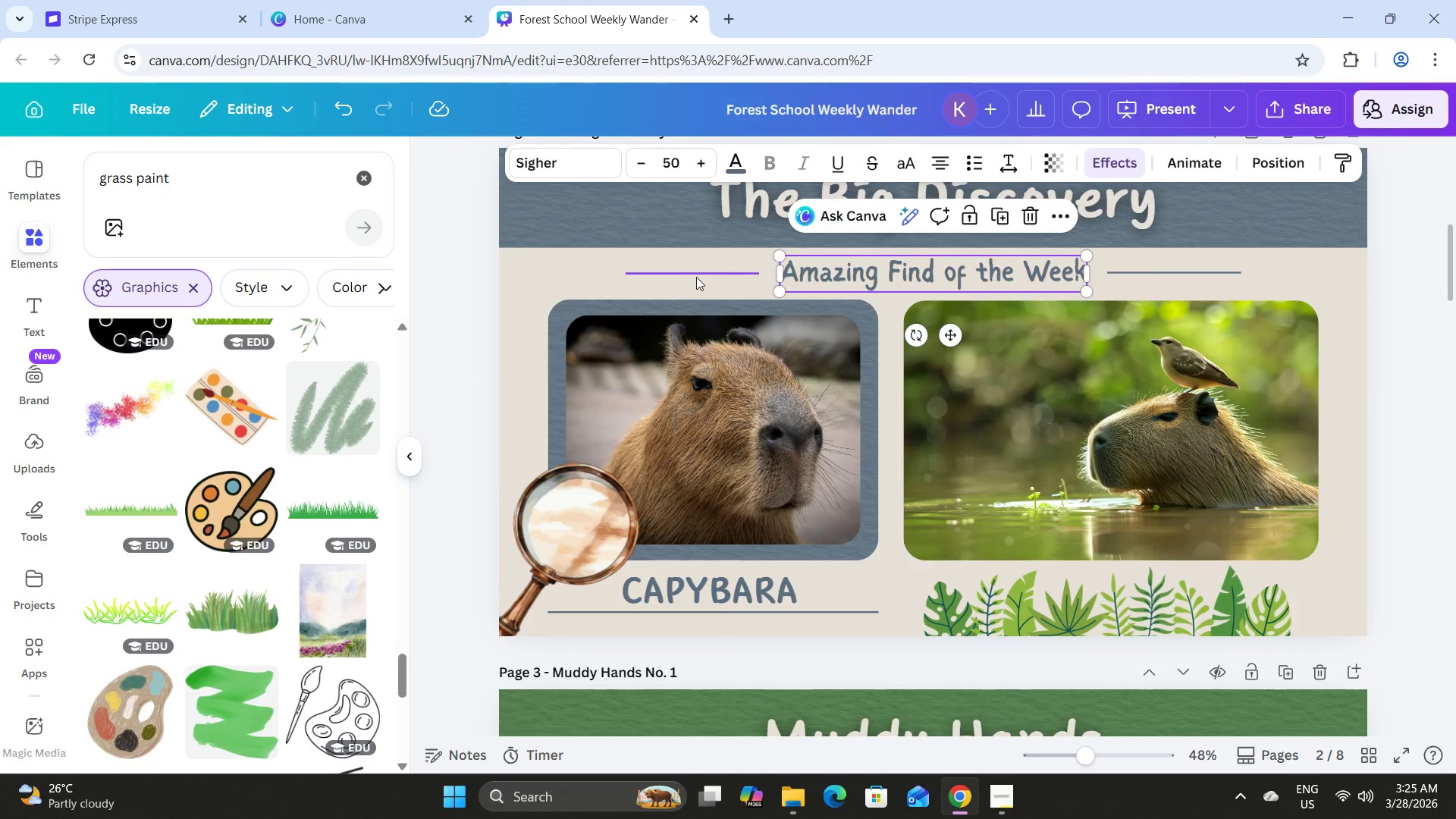 
hold_key(key=ShiftLeft, duration=1.36)
left_click([696, 276])
 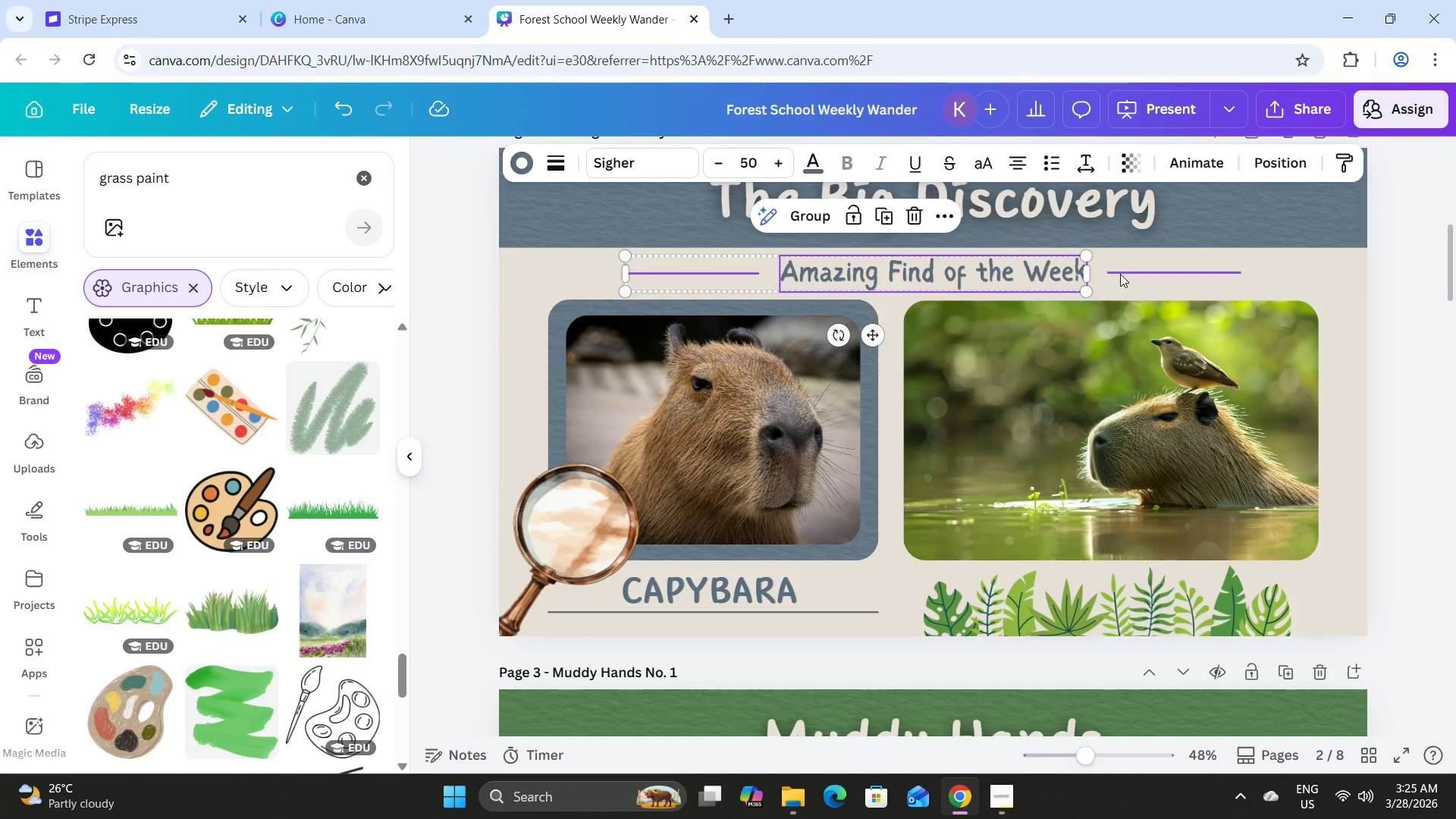 
left_click([1122, 271])
 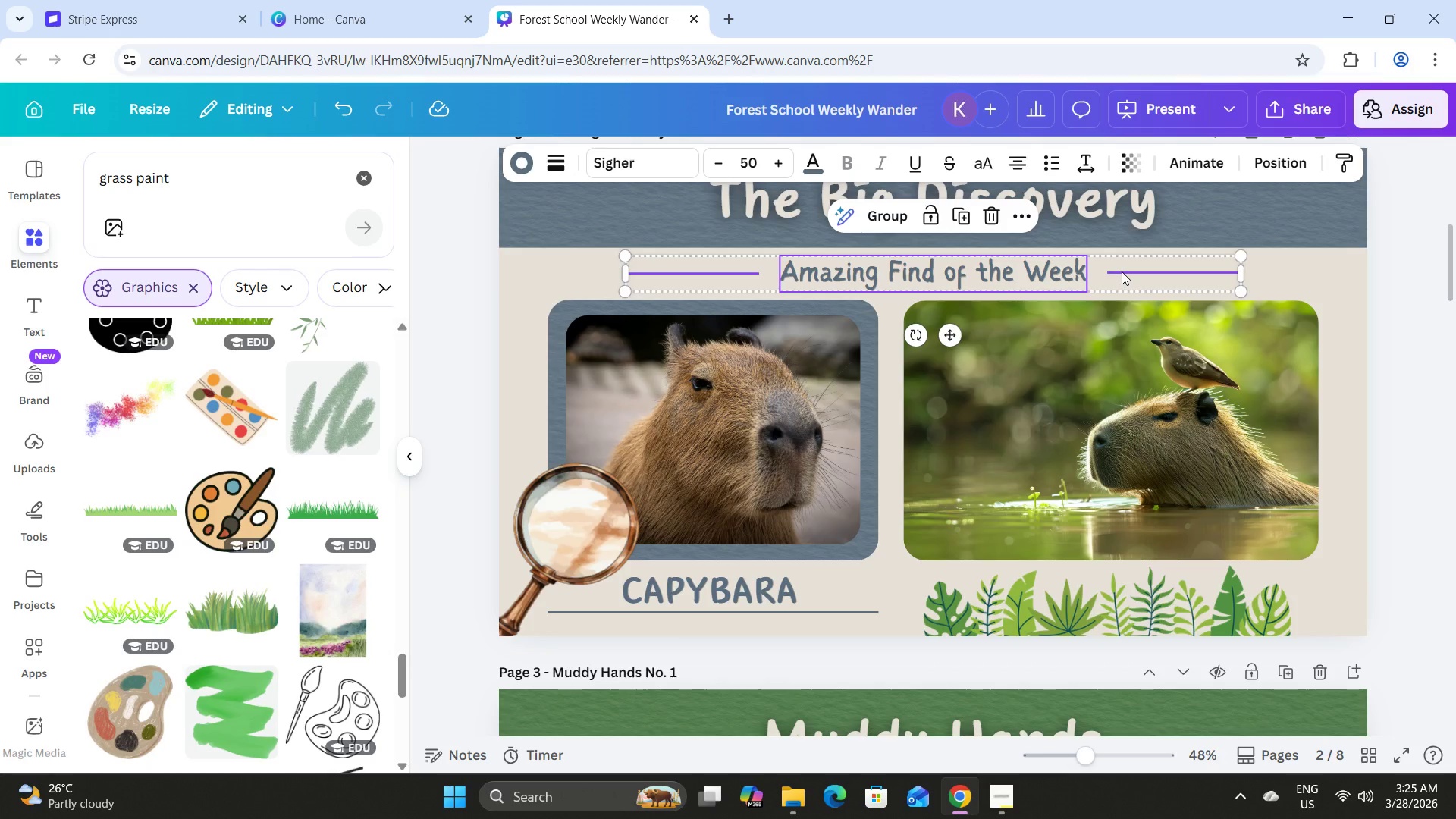 
key(Control+C)
 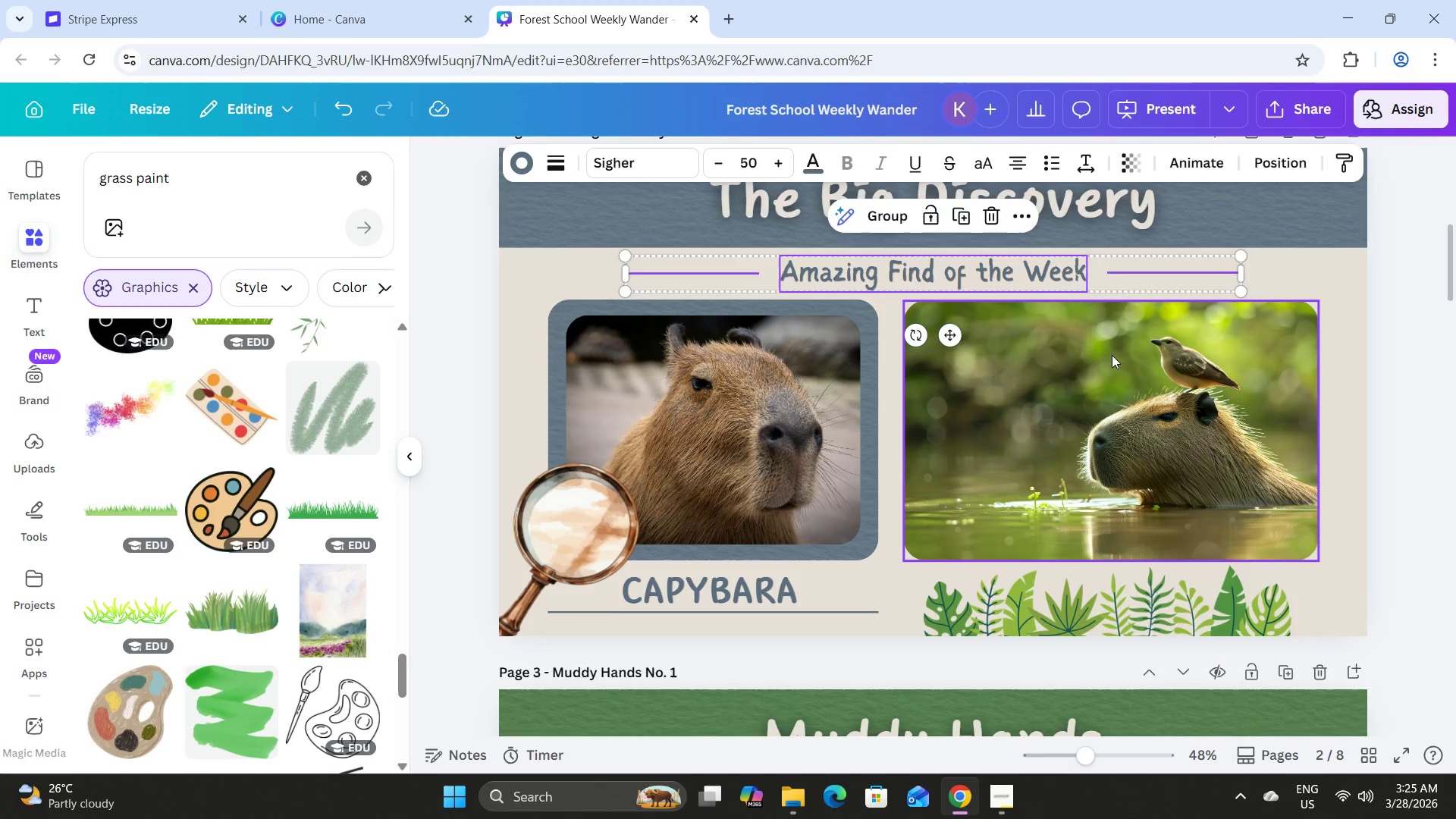 
left_click([950, 394])
 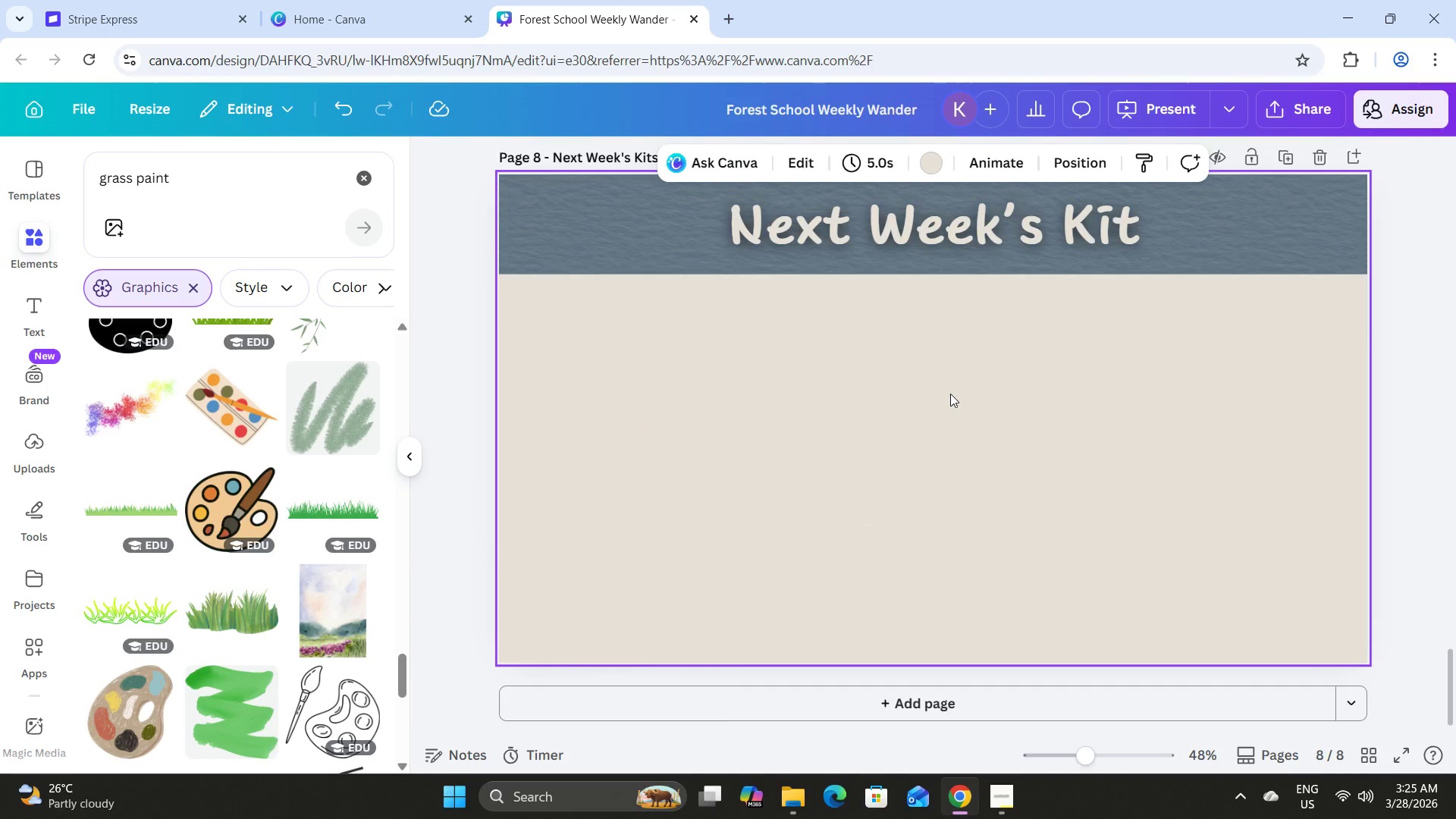 
scroll: coordinate [1111, 365], scroll_direction: down, amount: 37.0
 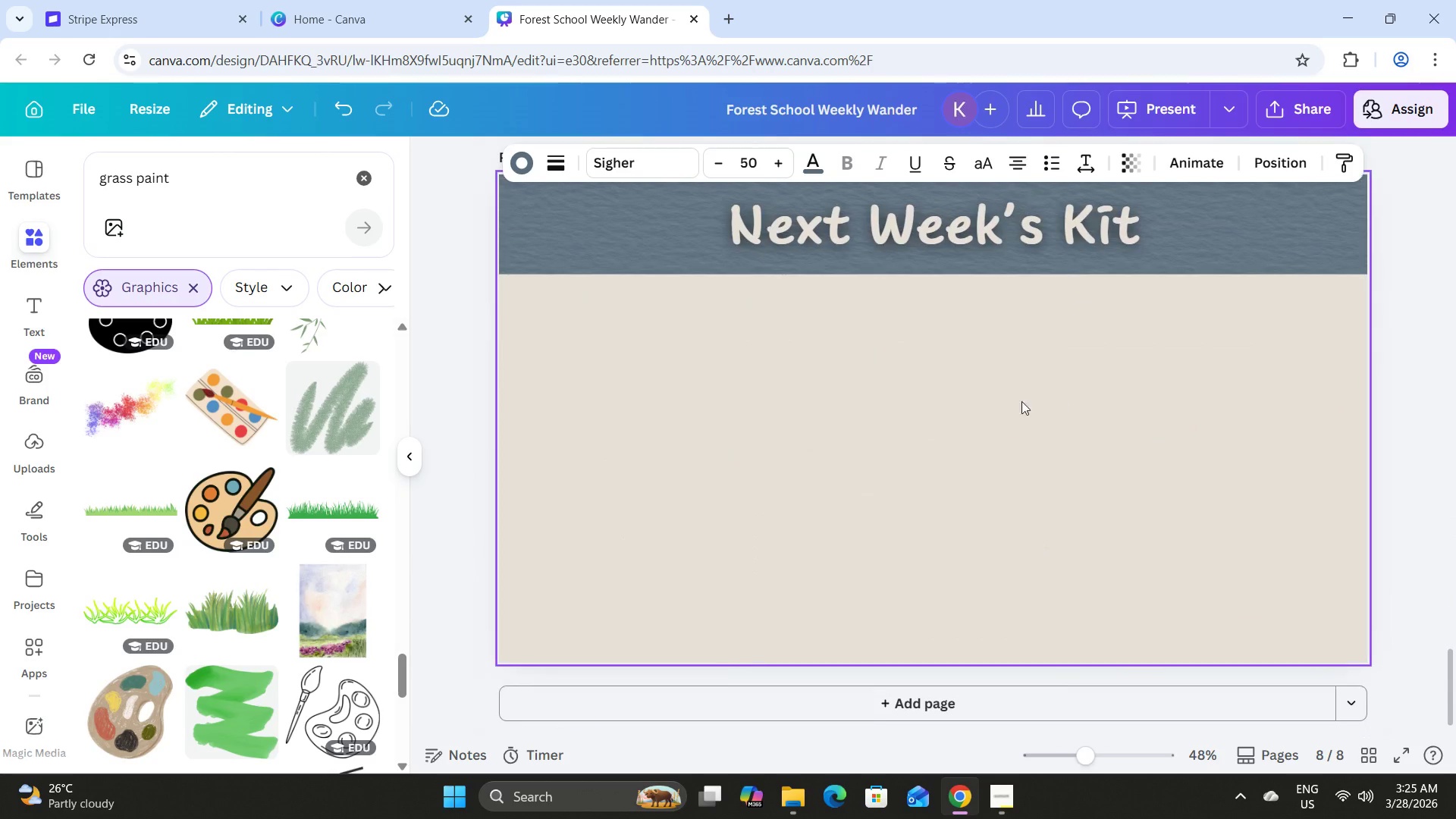 
key(Control+V)
 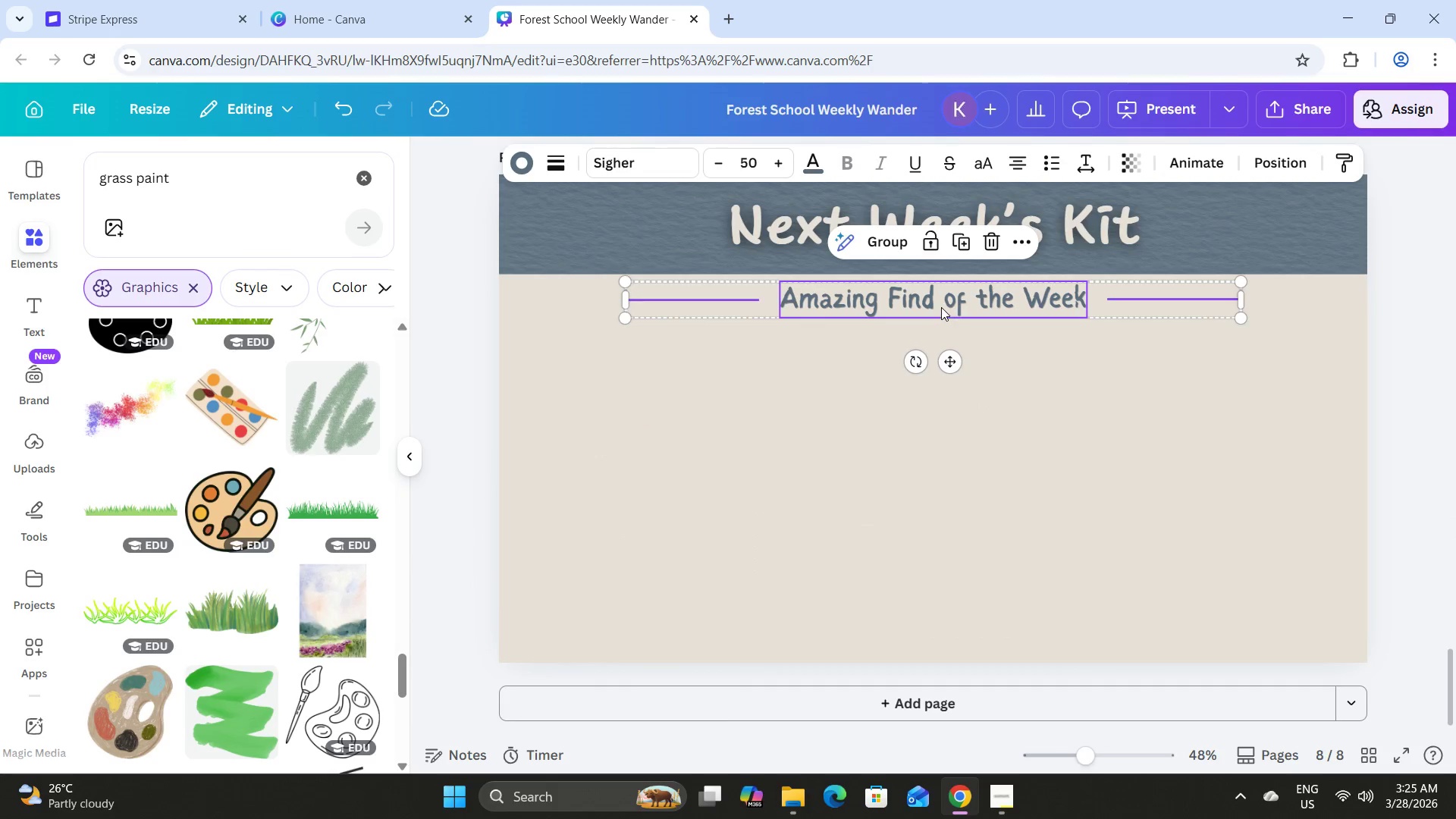 
double_click([941, 307])
 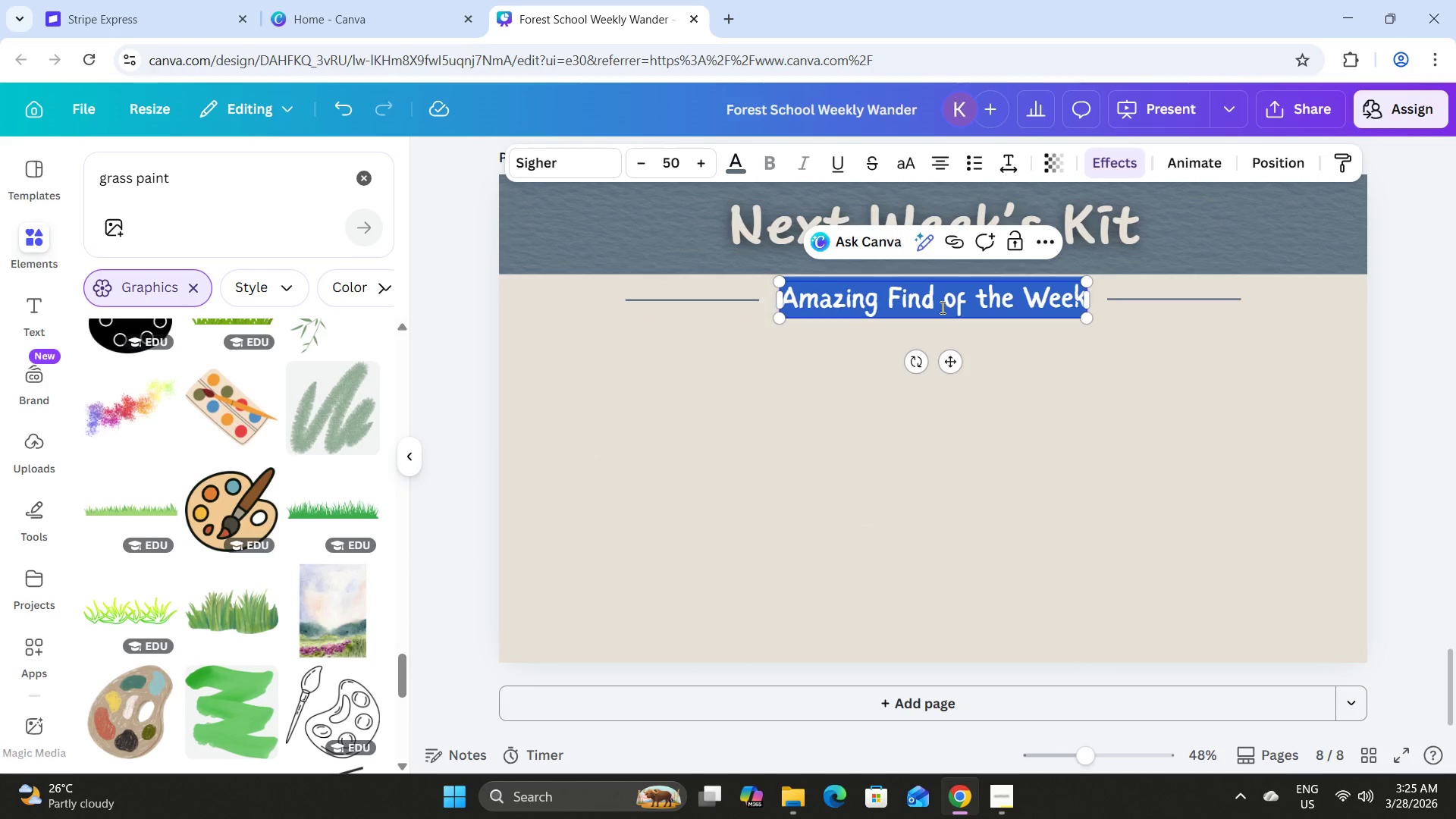 
key(Control+Shift+B)
 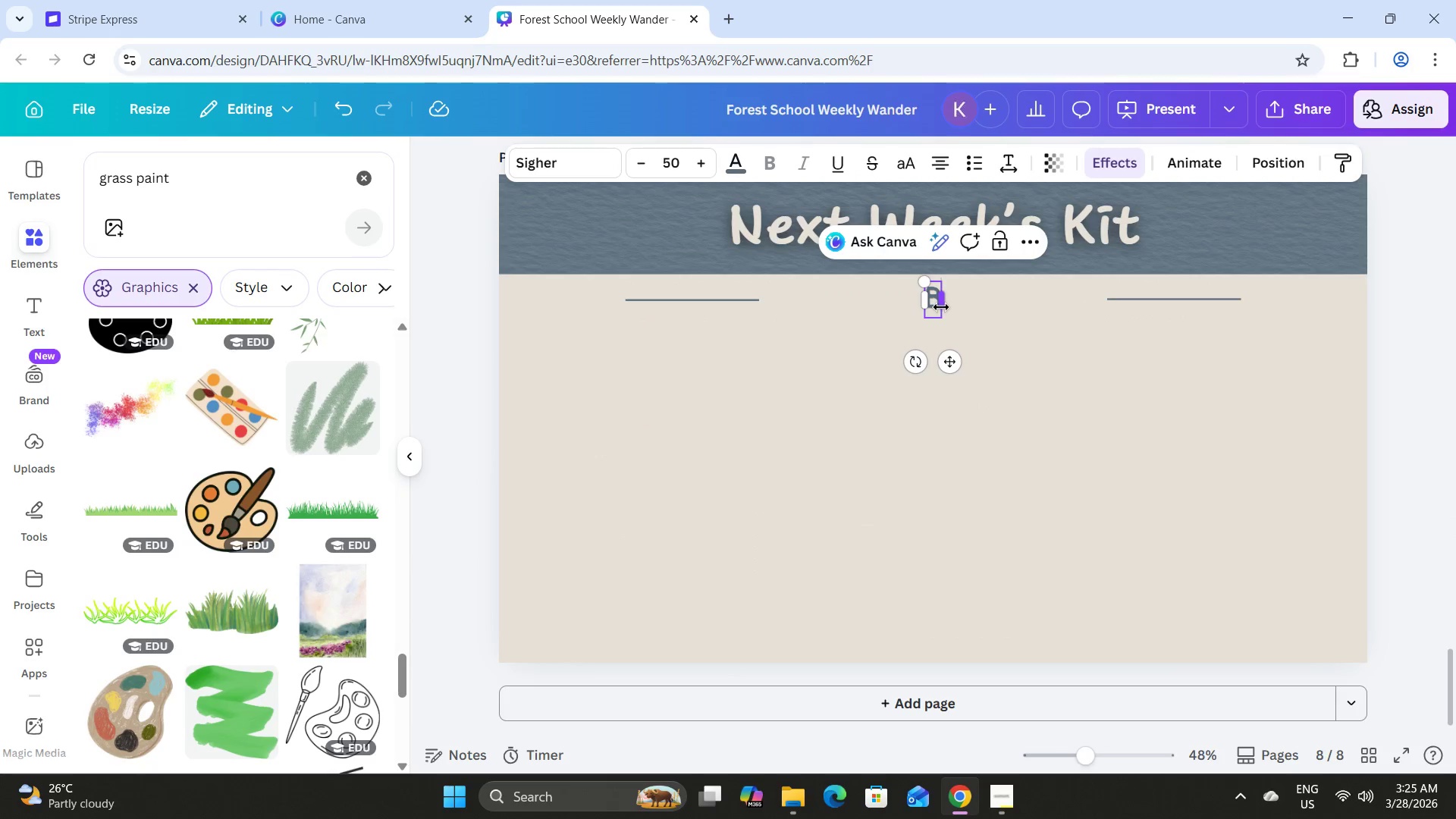 
type(e pra)
key(Backspace)
type(epared)
key(Backspace)
key(Backspace)
key(Backspace)
key(Backspace)
key(Backspace)
key(Backspace)
key(Backspace)
key(Backspace)
type(Prepared for Out )
key(Backspace)
key(Backspace)
type(r Adventures!)
 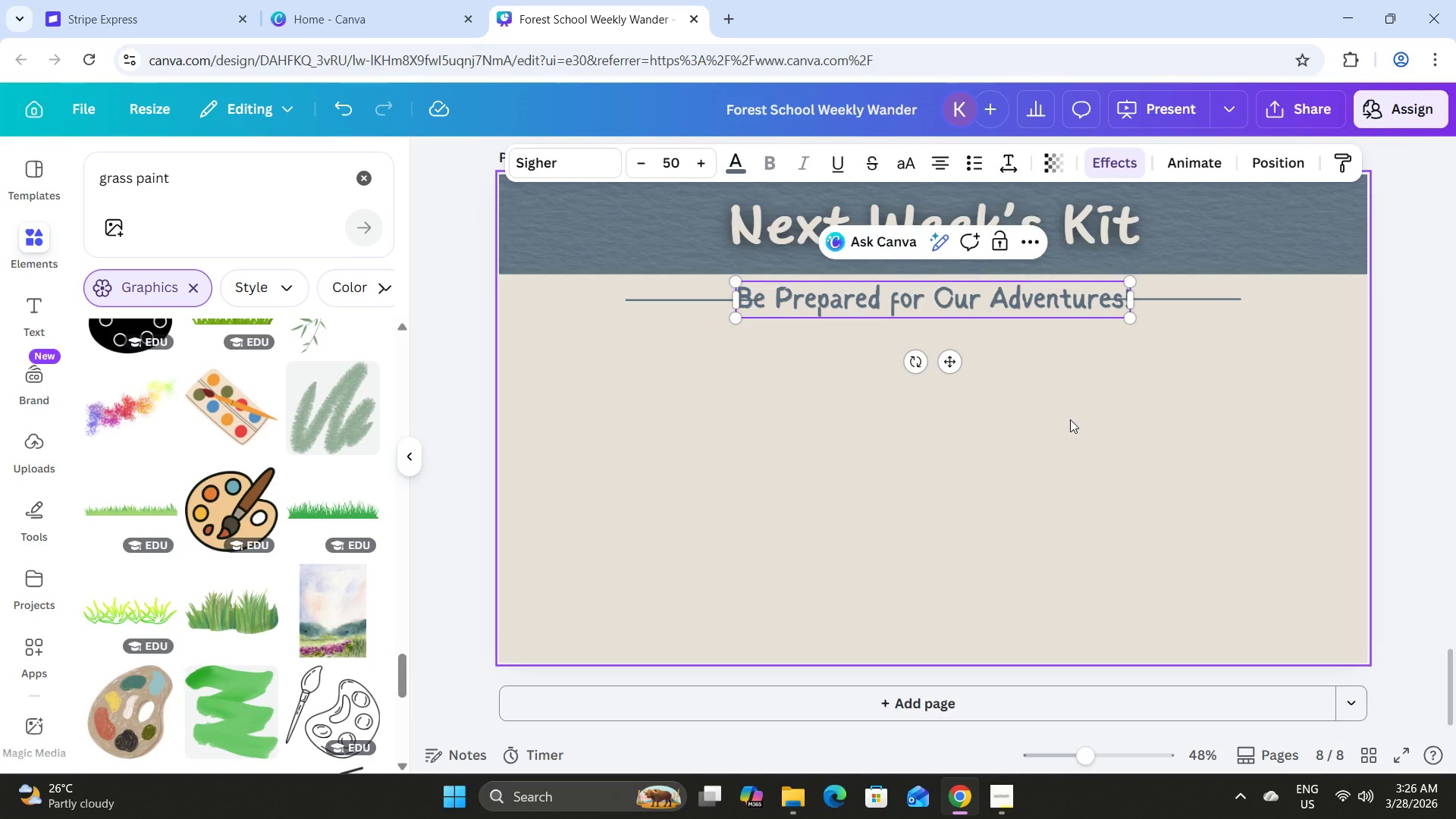 
left_click([1070, 419])
 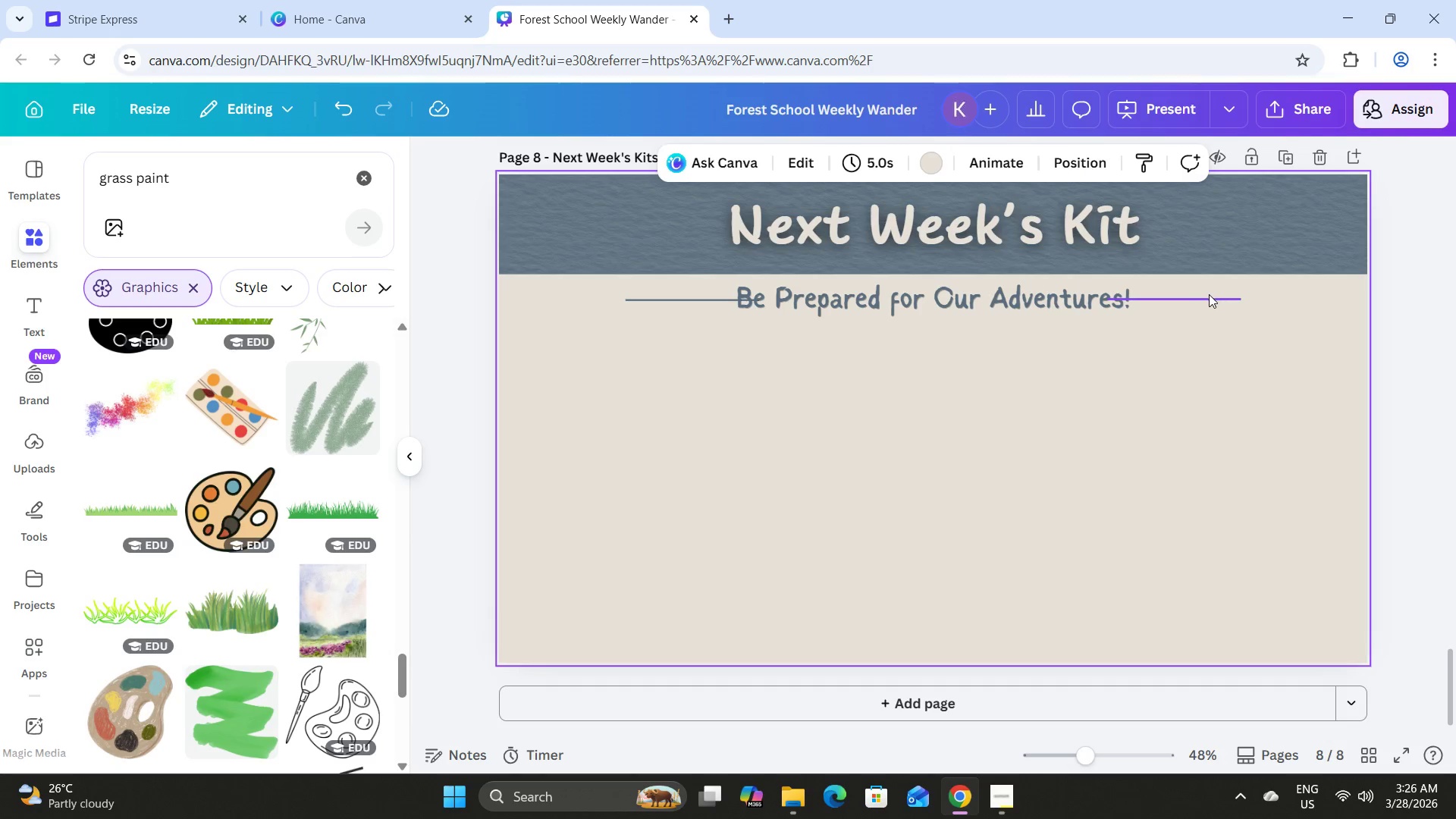 
left_click([1200, 295])
 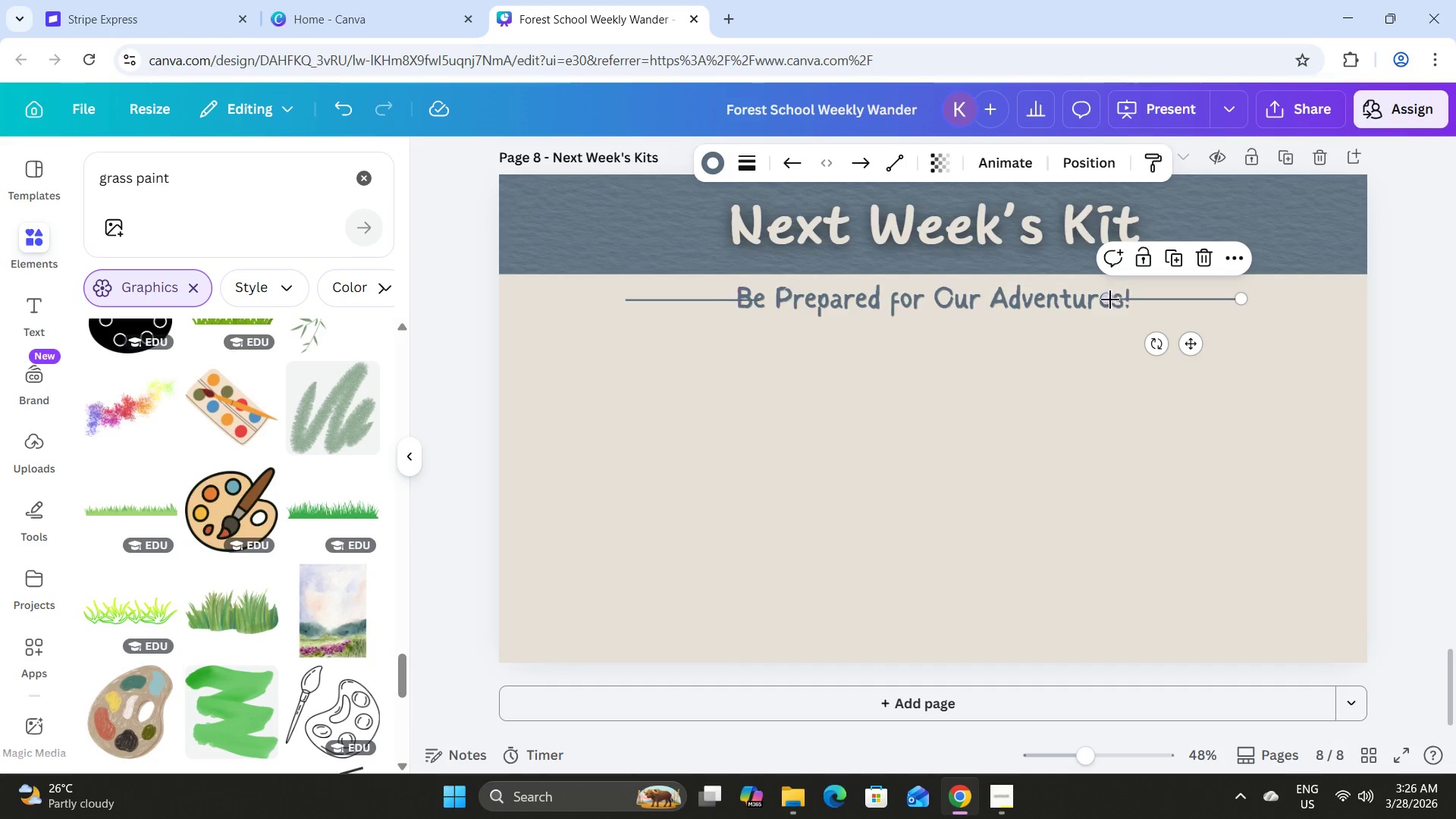 
left_click_drag(start_coordinate=[1108, 300], to_coordinate=[1148, 301])
 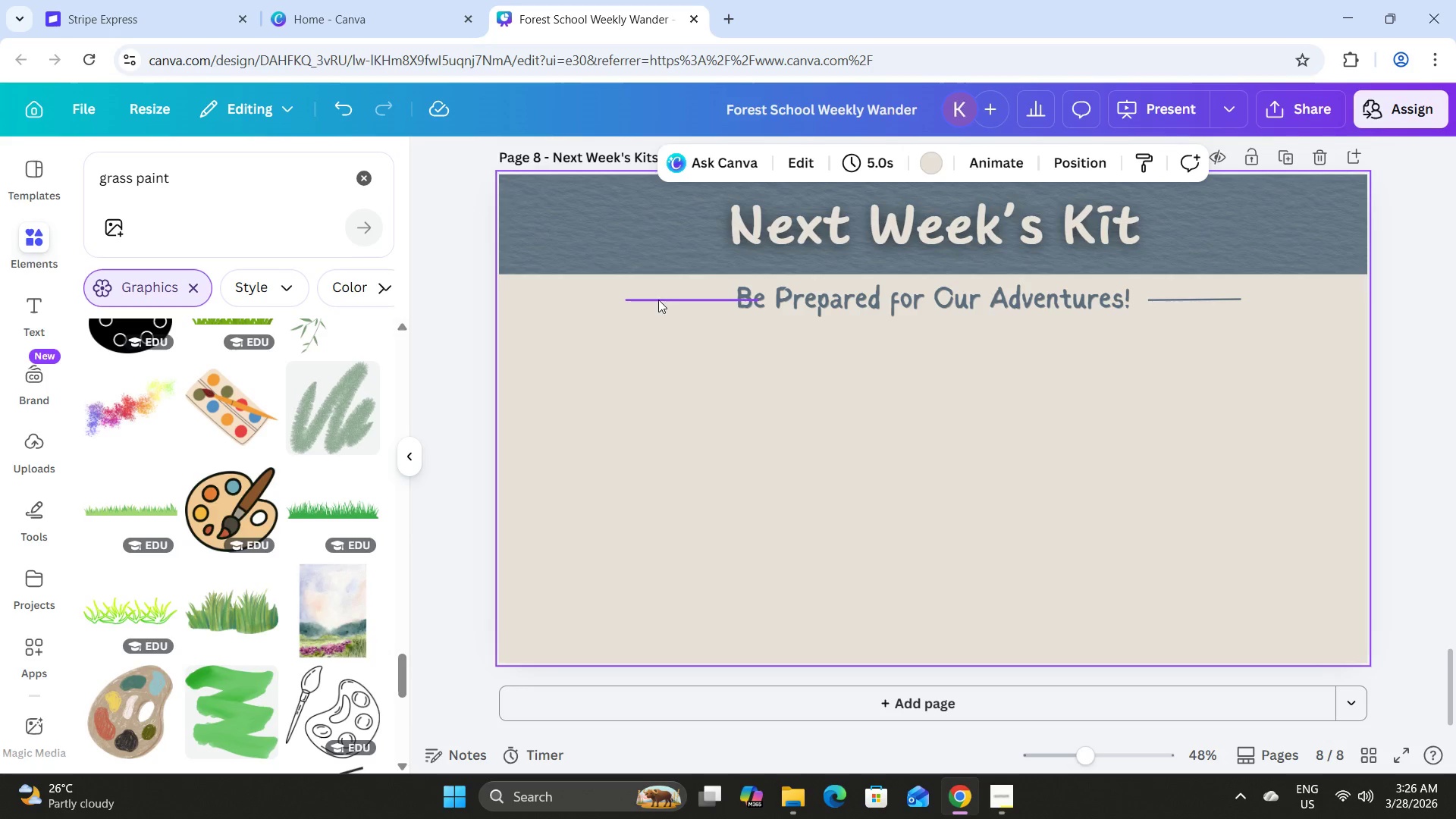 
left_click([643, 298])
 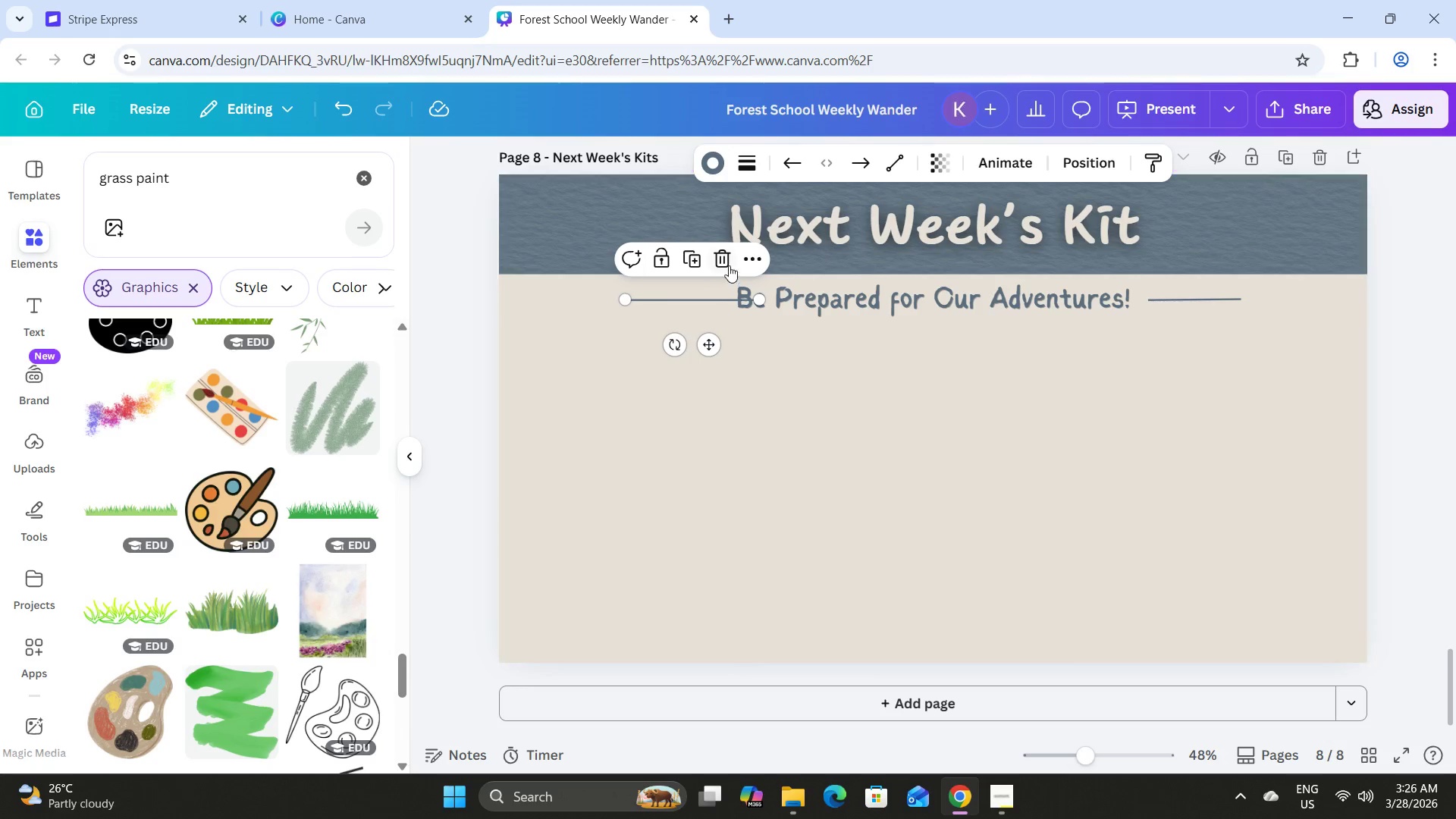 
left_click([726, 261])
 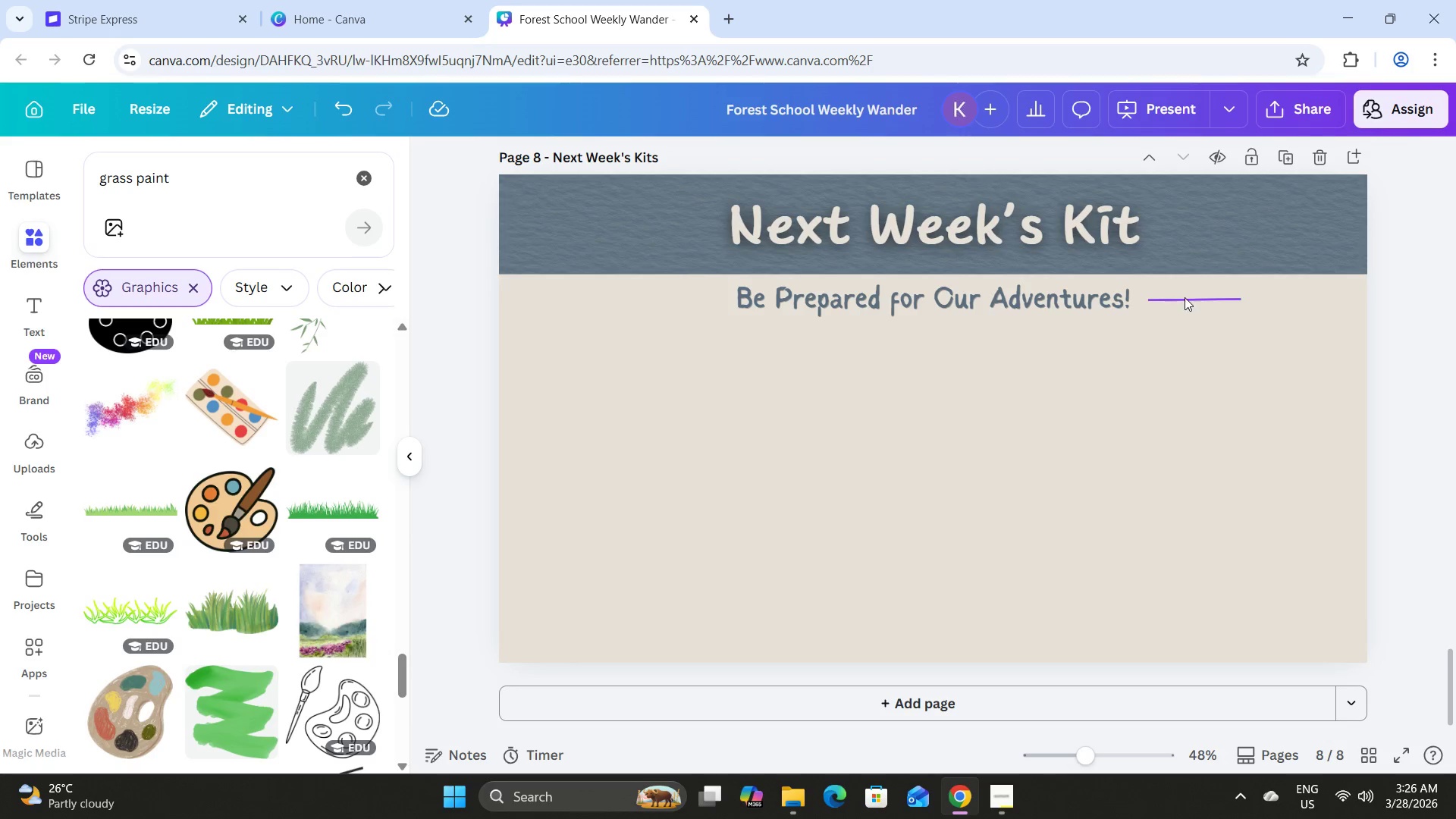 
left_click([1185, 296])
 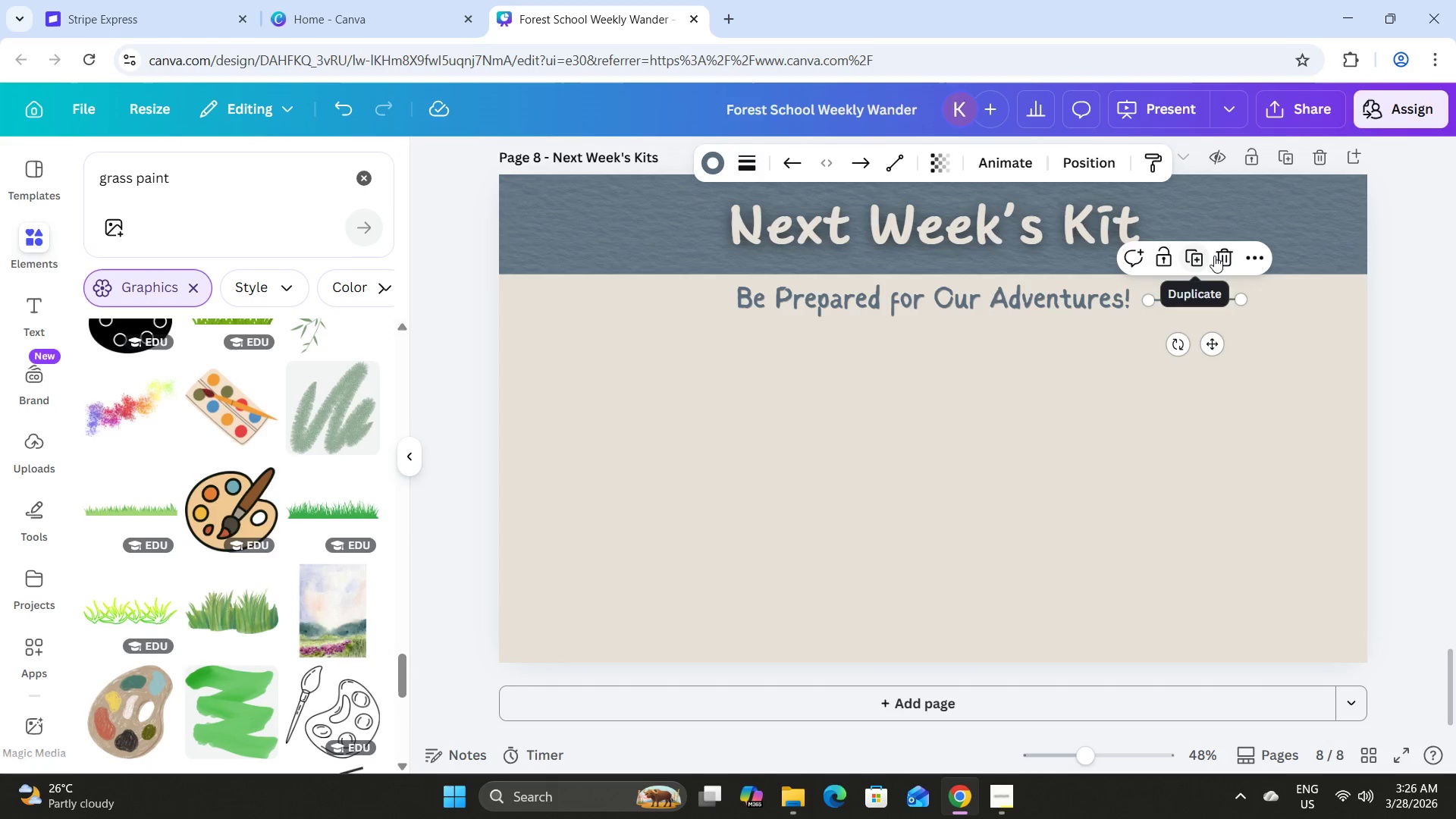 
left_click([1221, 252])
 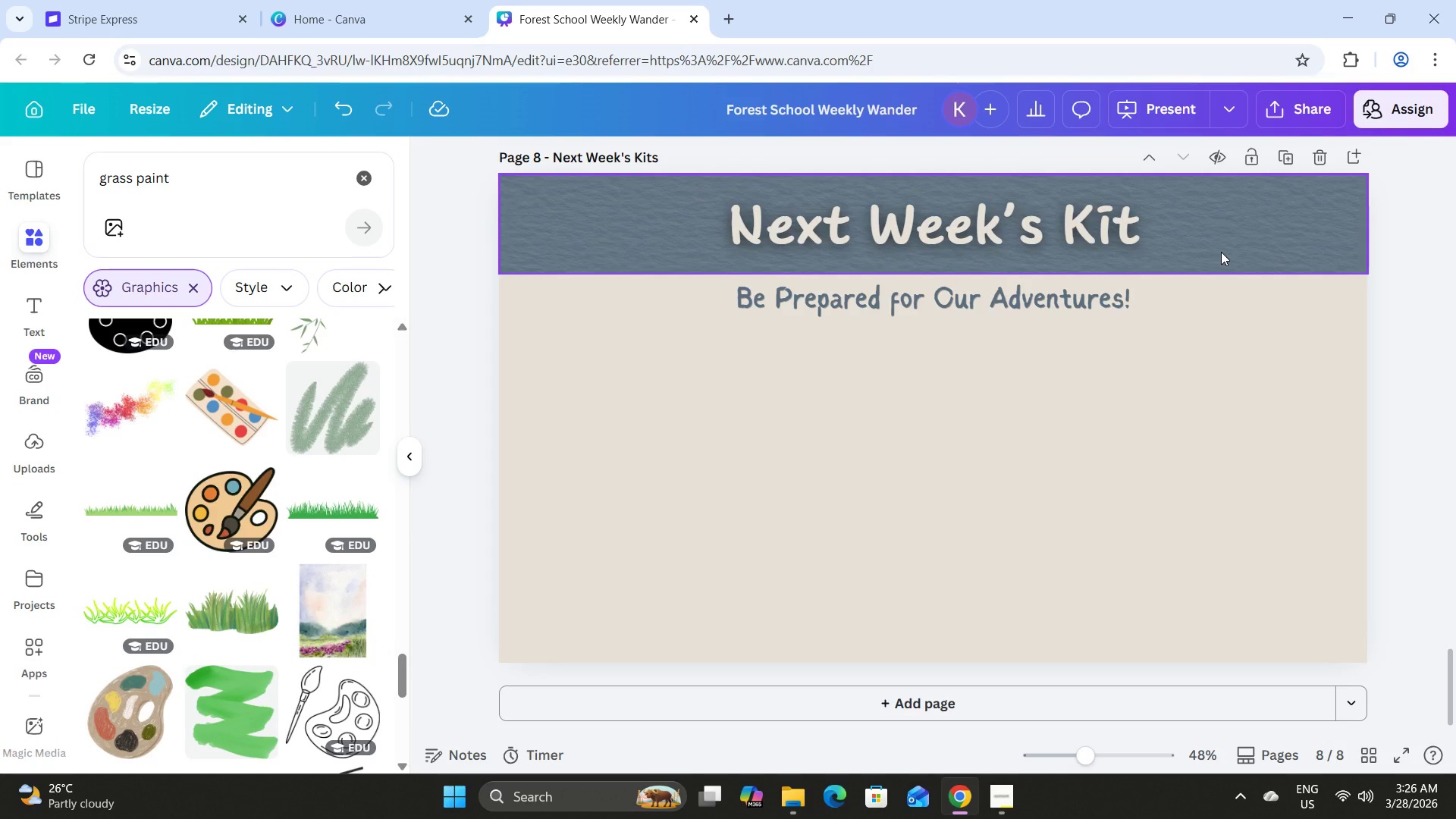 
key(Control+Z)
 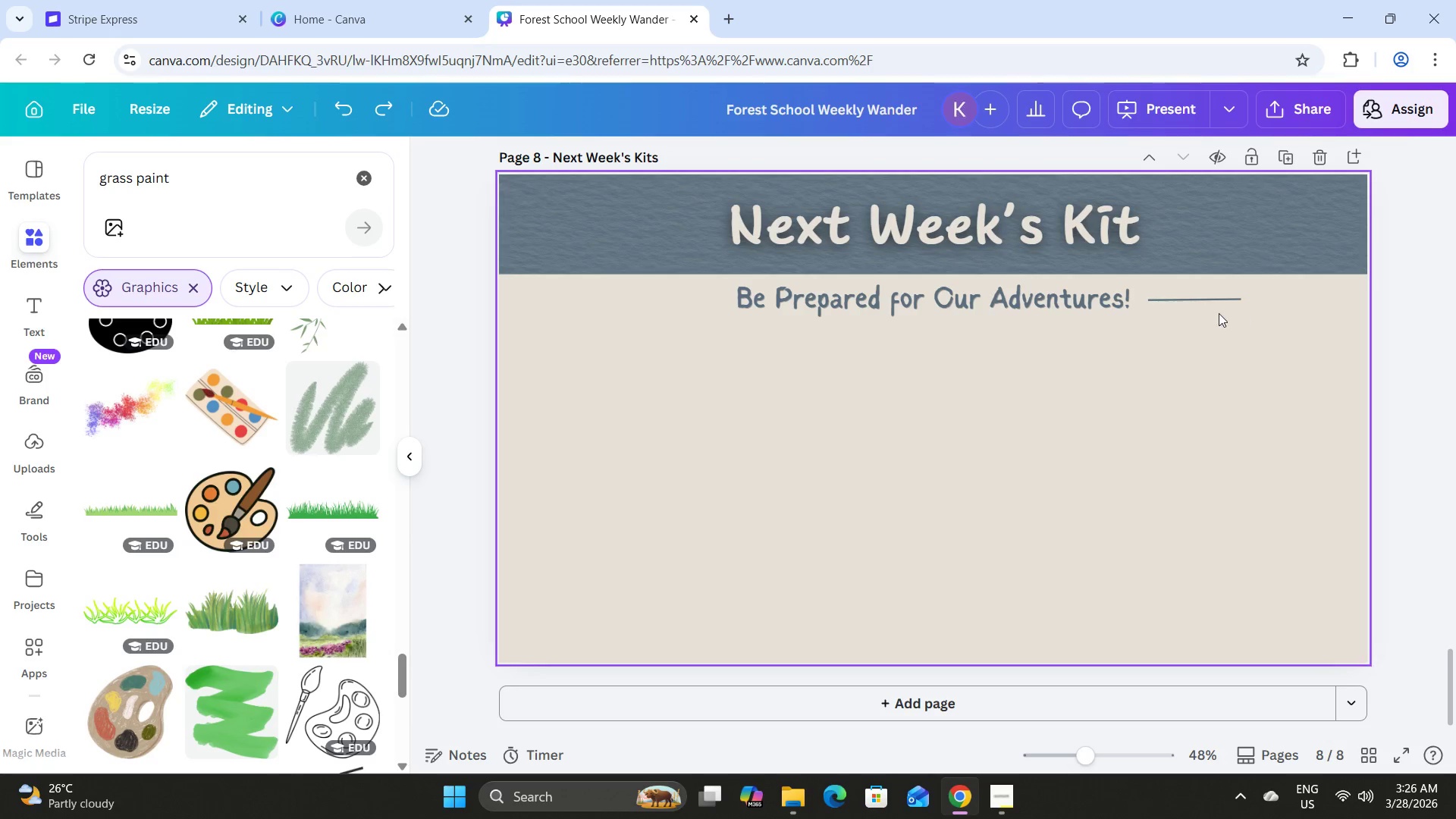 
left_click([1200, 303])
 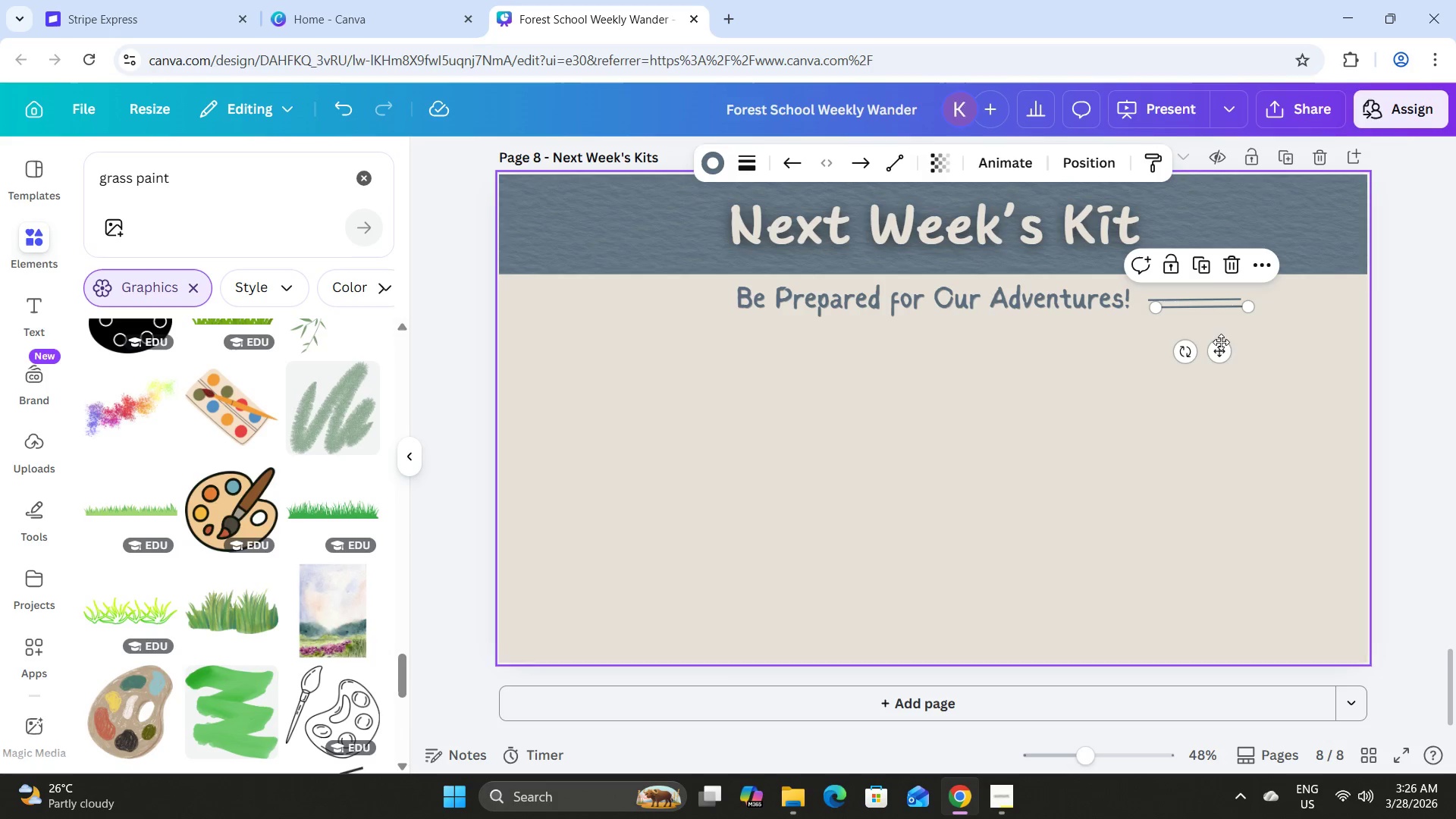 
left_click_drag(start_coordinate=[1222, 350], to_coordinate=[691, 347])
 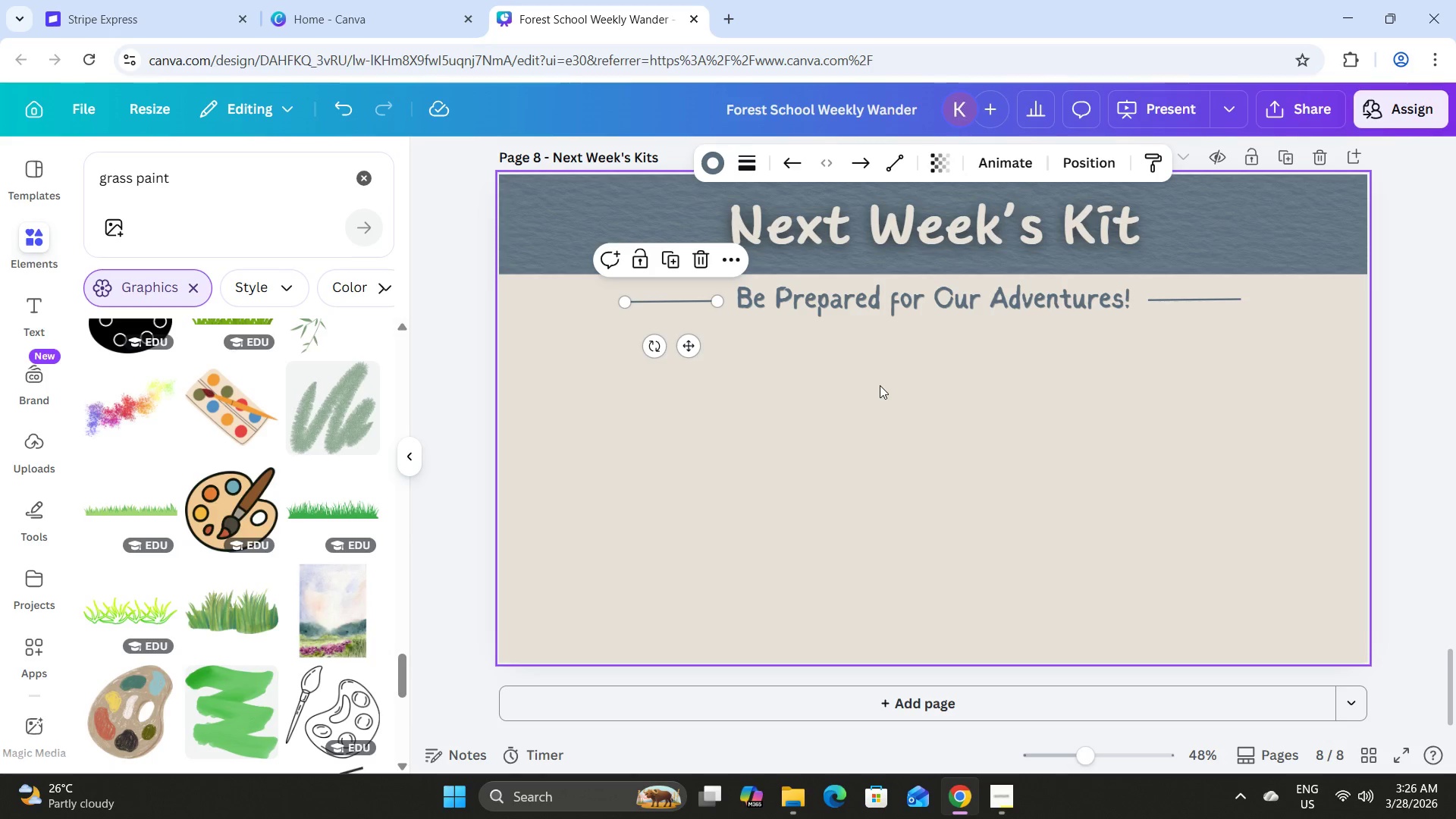 
left_click([880, 385])
 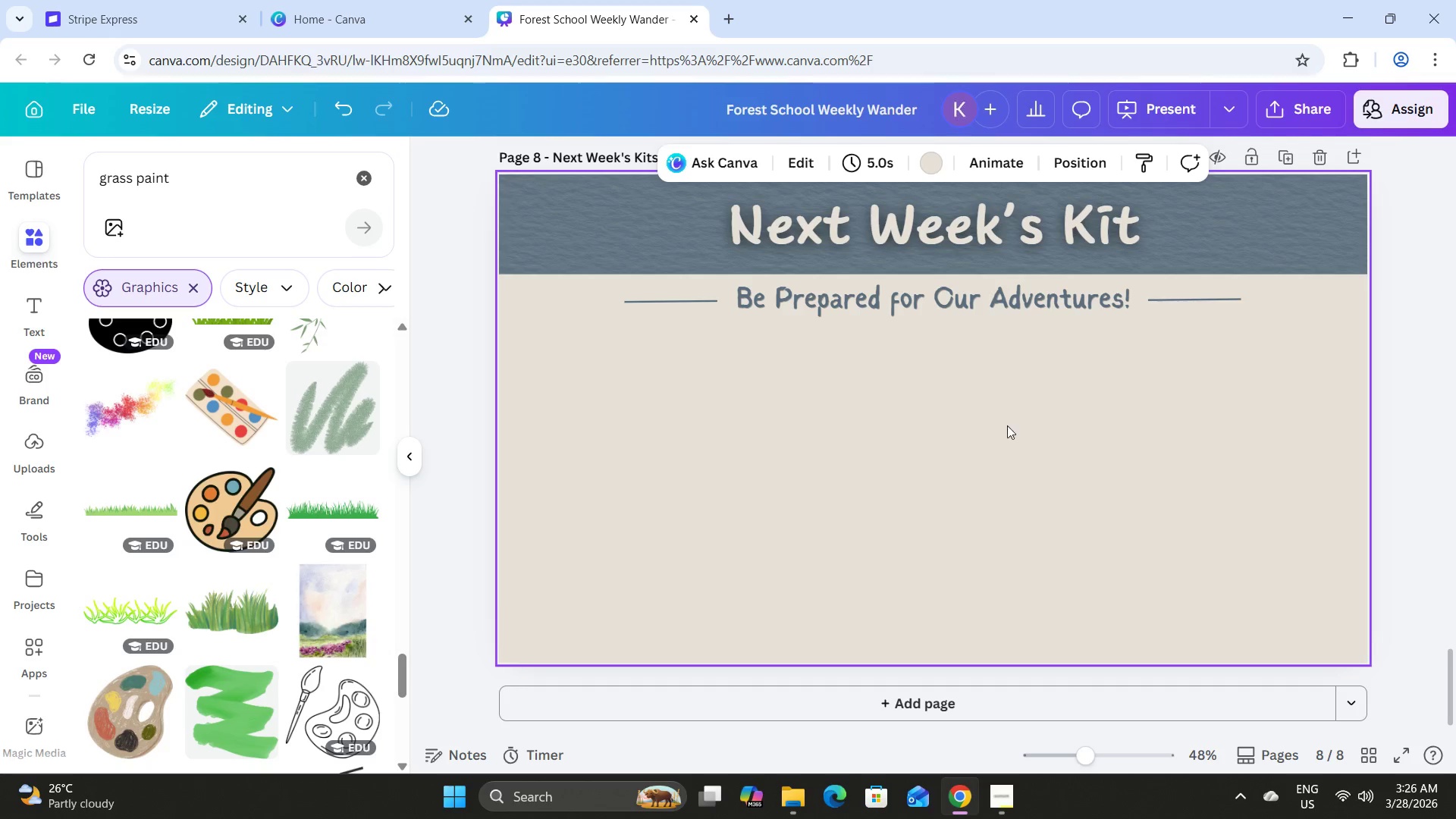 
scroll: coordinate [1052, 438], scroll_direction: up, amount: 2.0
 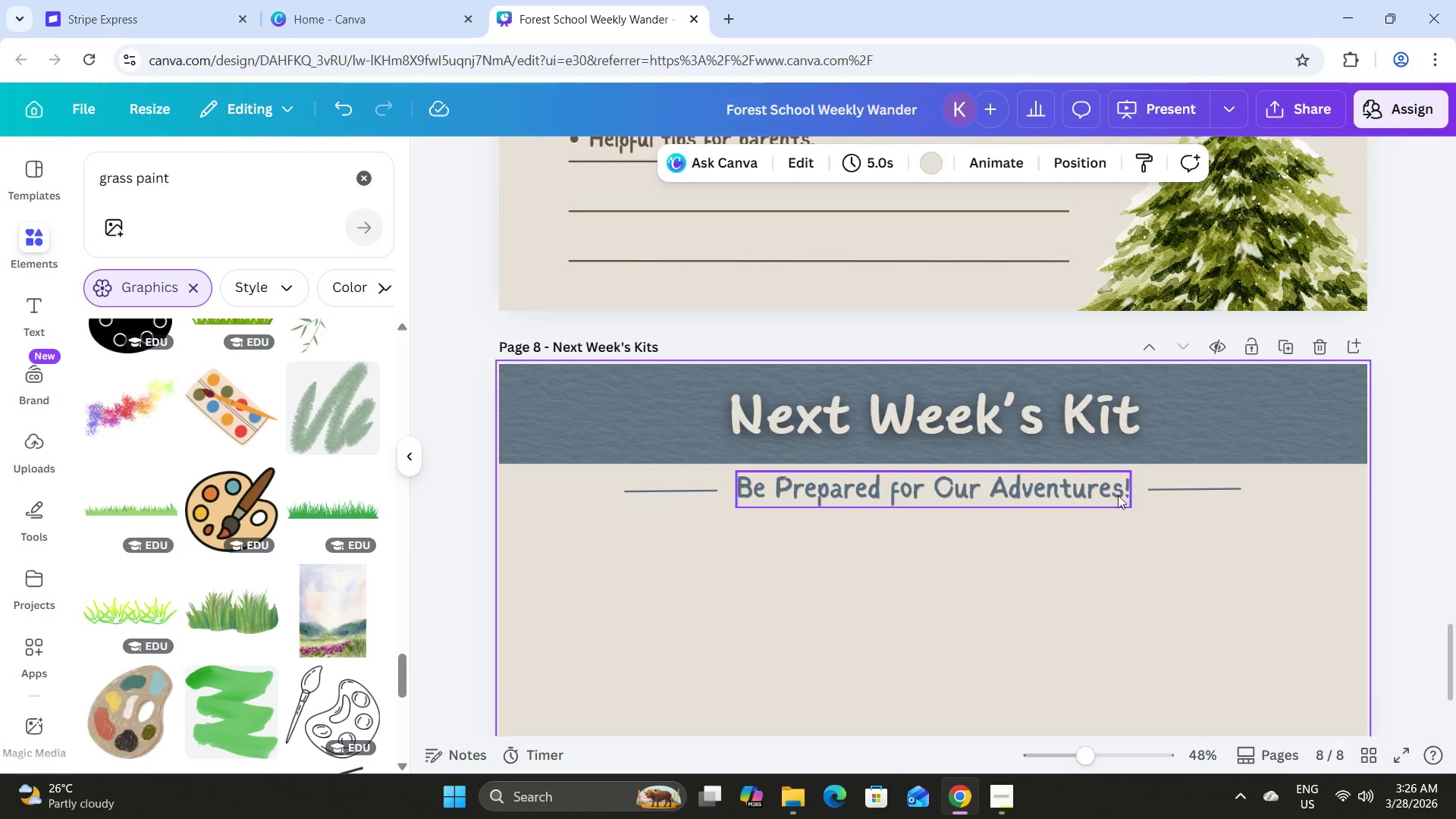 
scroll: coordinate [1120, 485], scroll_direction: down, amount: 4.0
 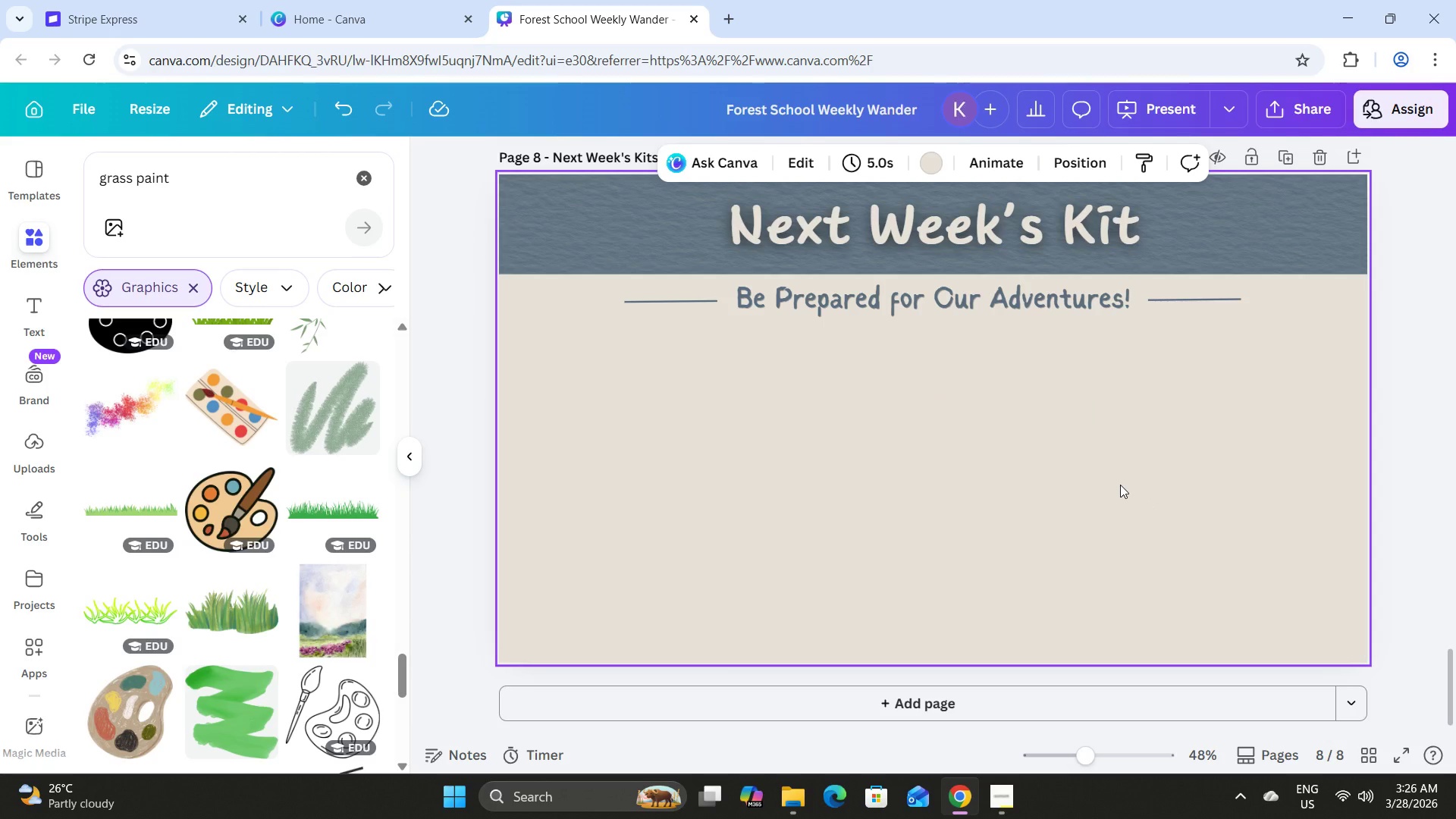 
wait(10.56)
 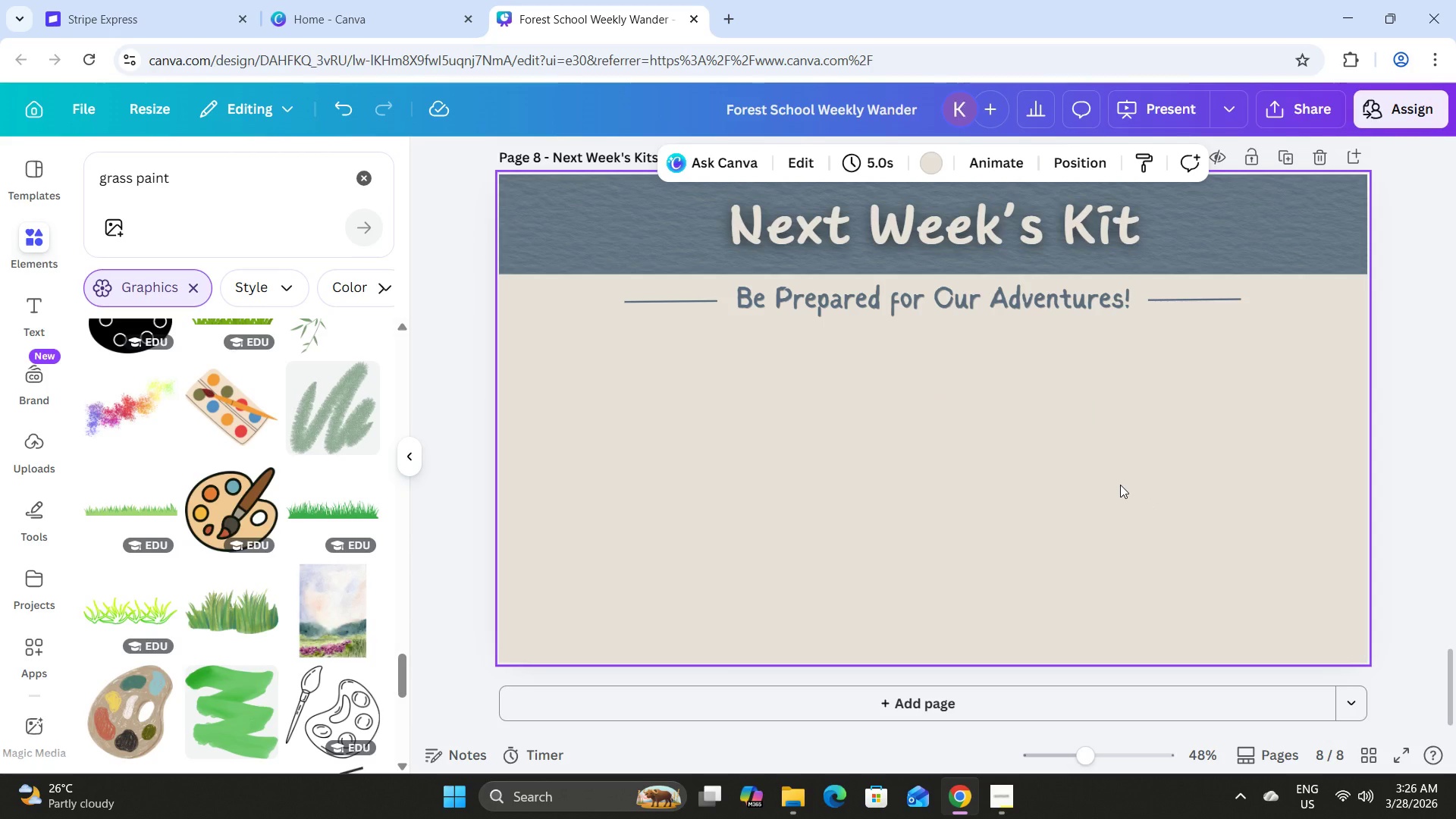 
scroll: coordinate [959, 465], scroll_direction: none, amount: 0.0
 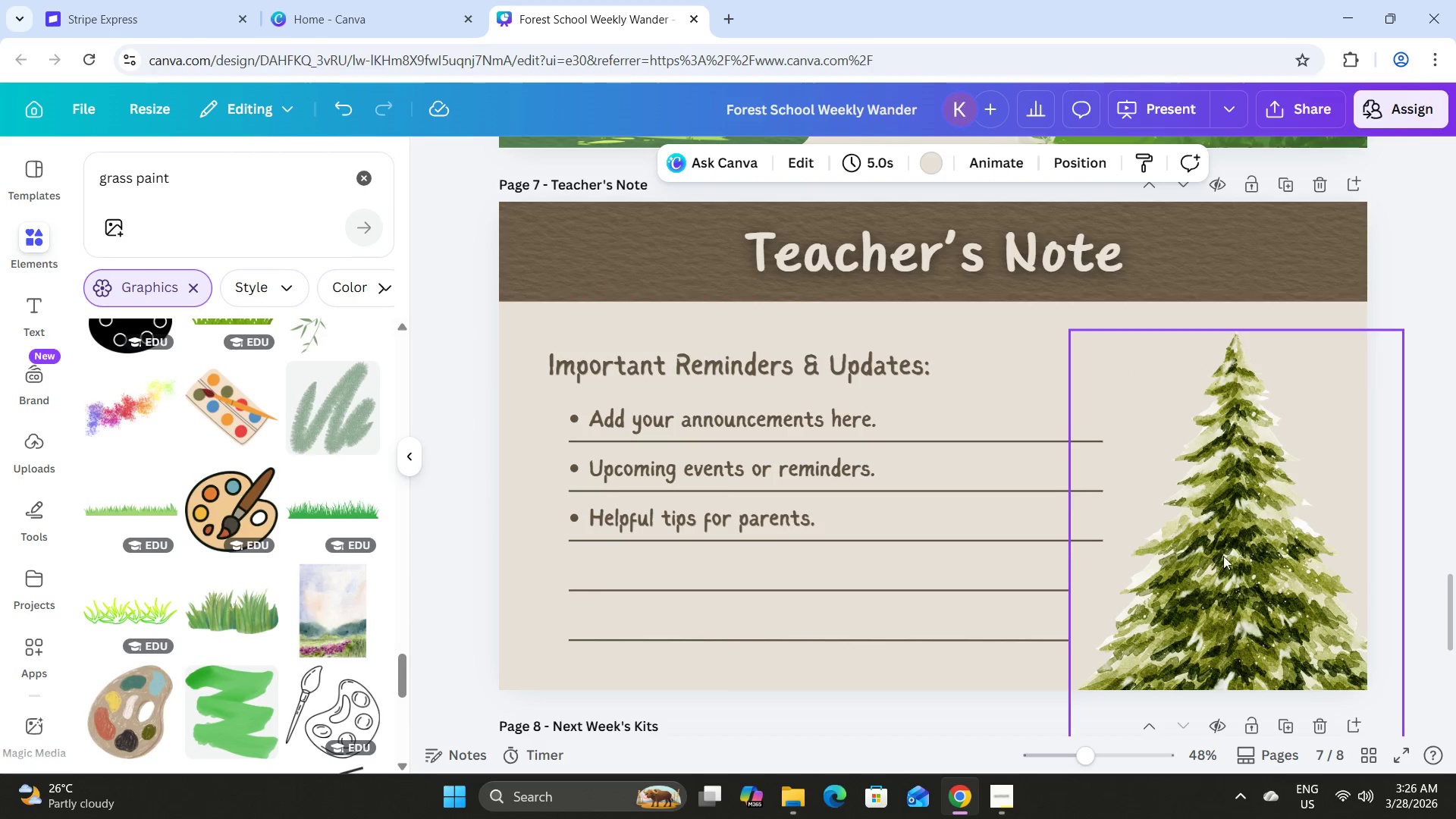 
left_click([1235, 557])
 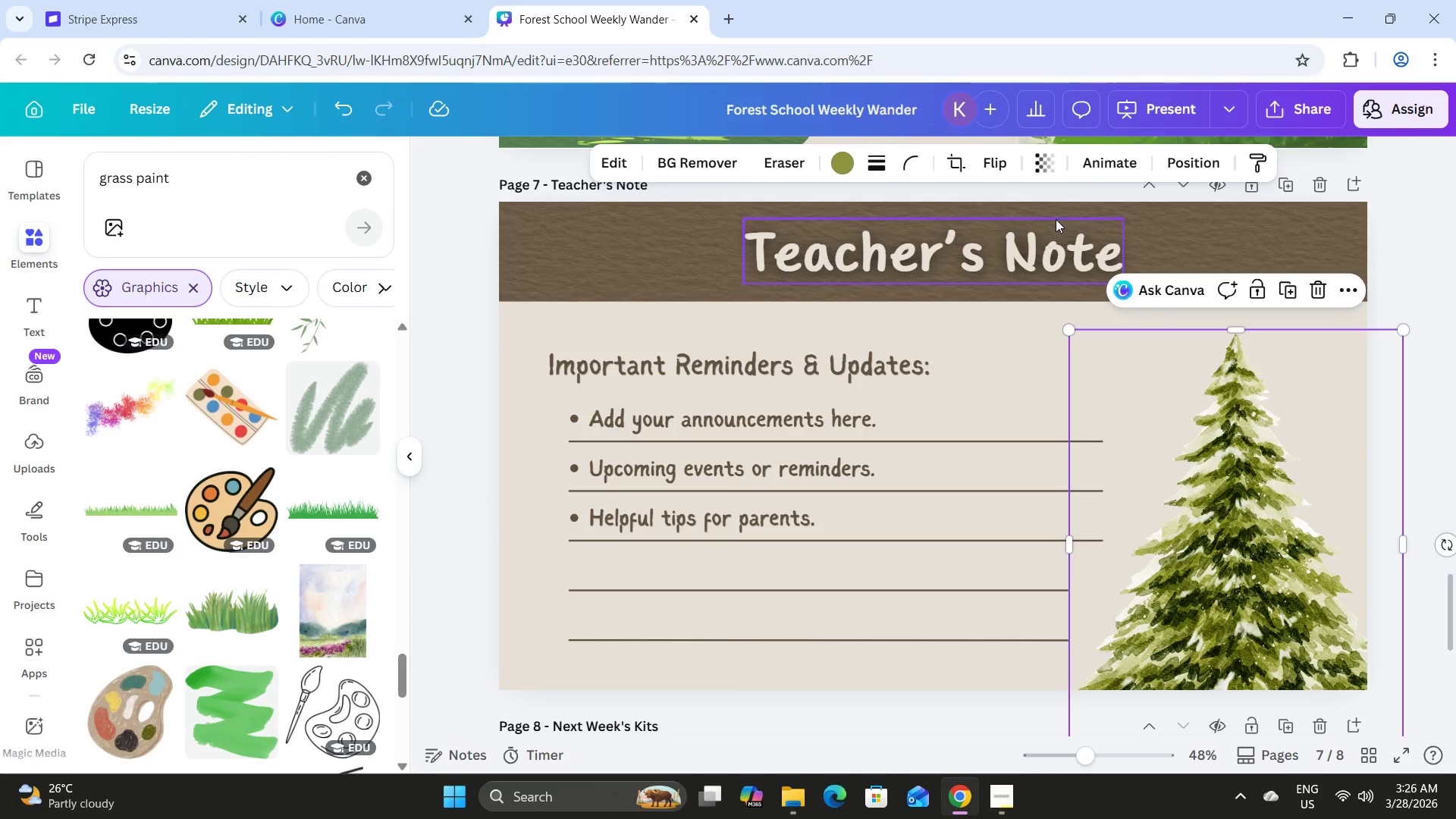 
left_click([1040, 166])
 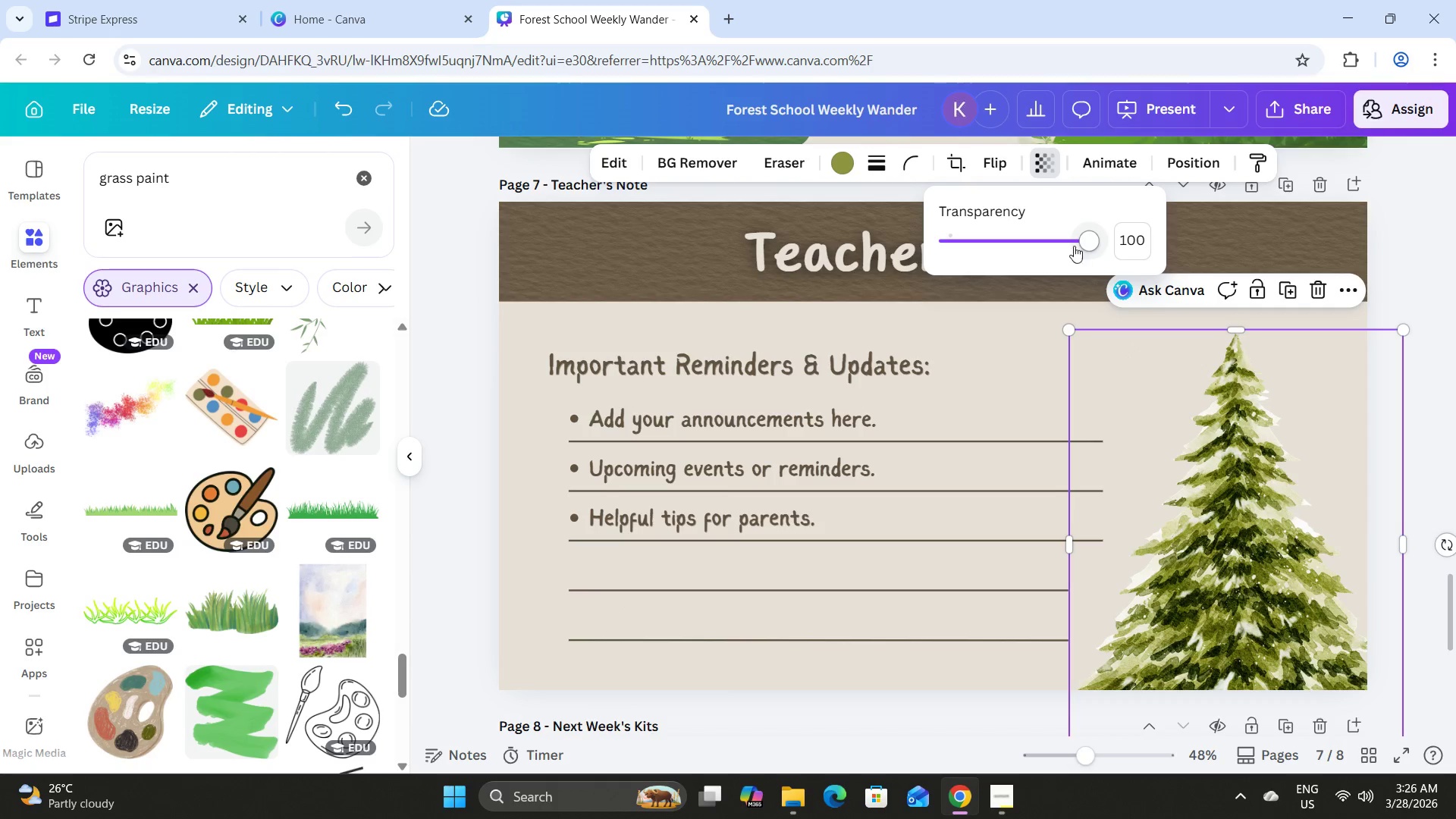 
left_click_drag(start_coordinate=[1074, 239], to_coordinate=[1065, 237])
 